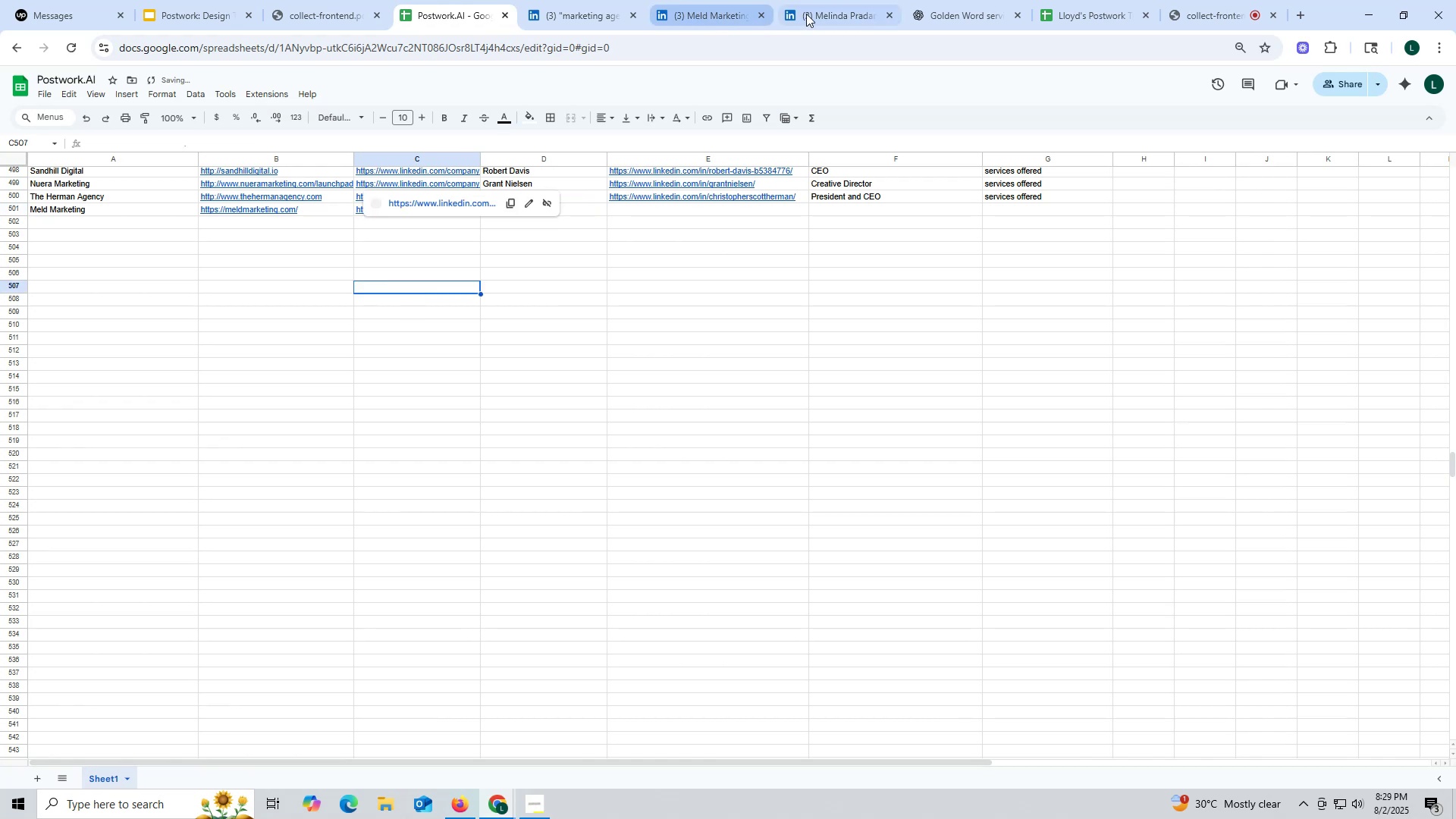 
left_click([836, 7])
 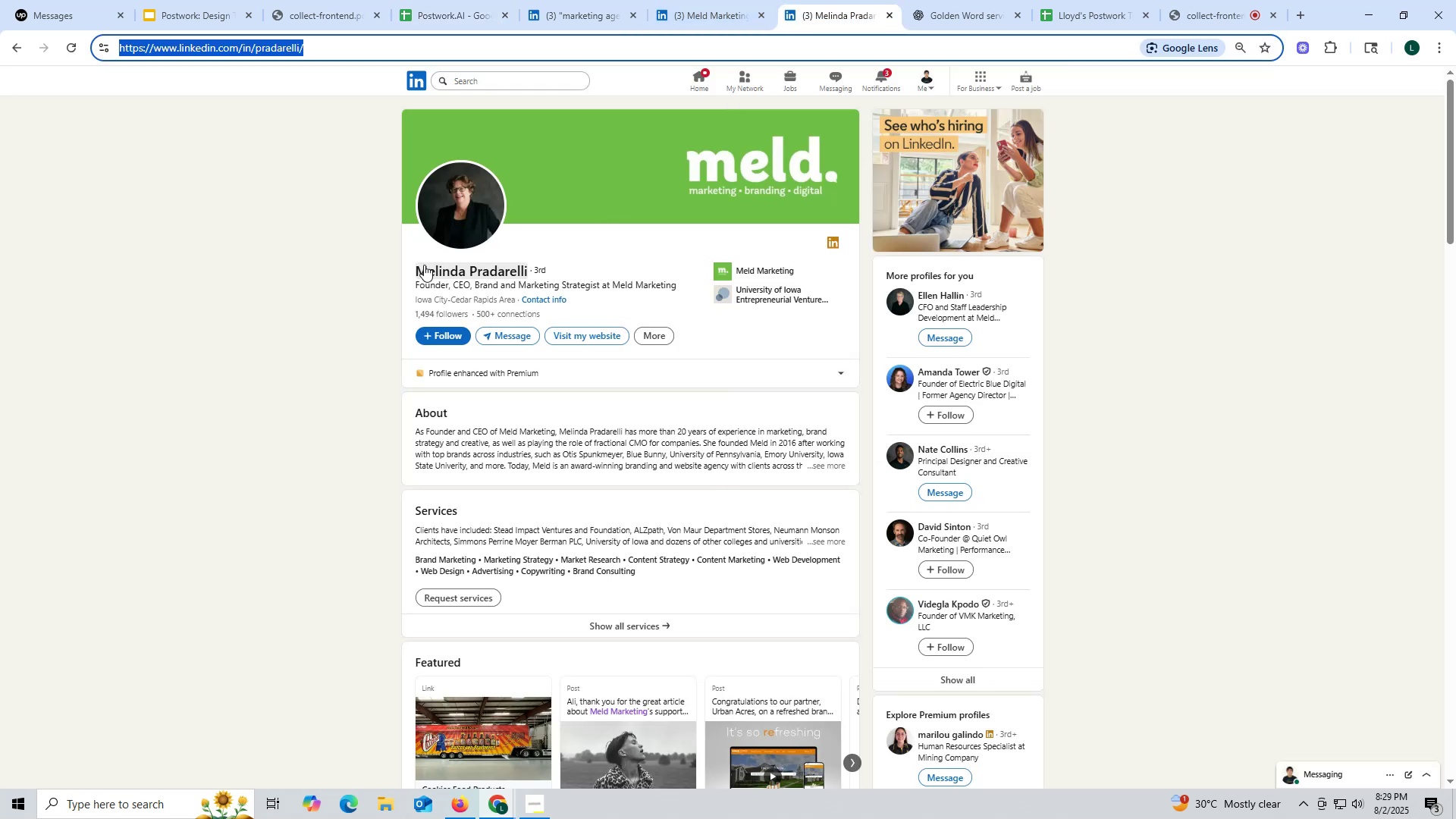 
left_click_drag(start_coordinate=[406, 270], to_coordinate=[528, 271])
 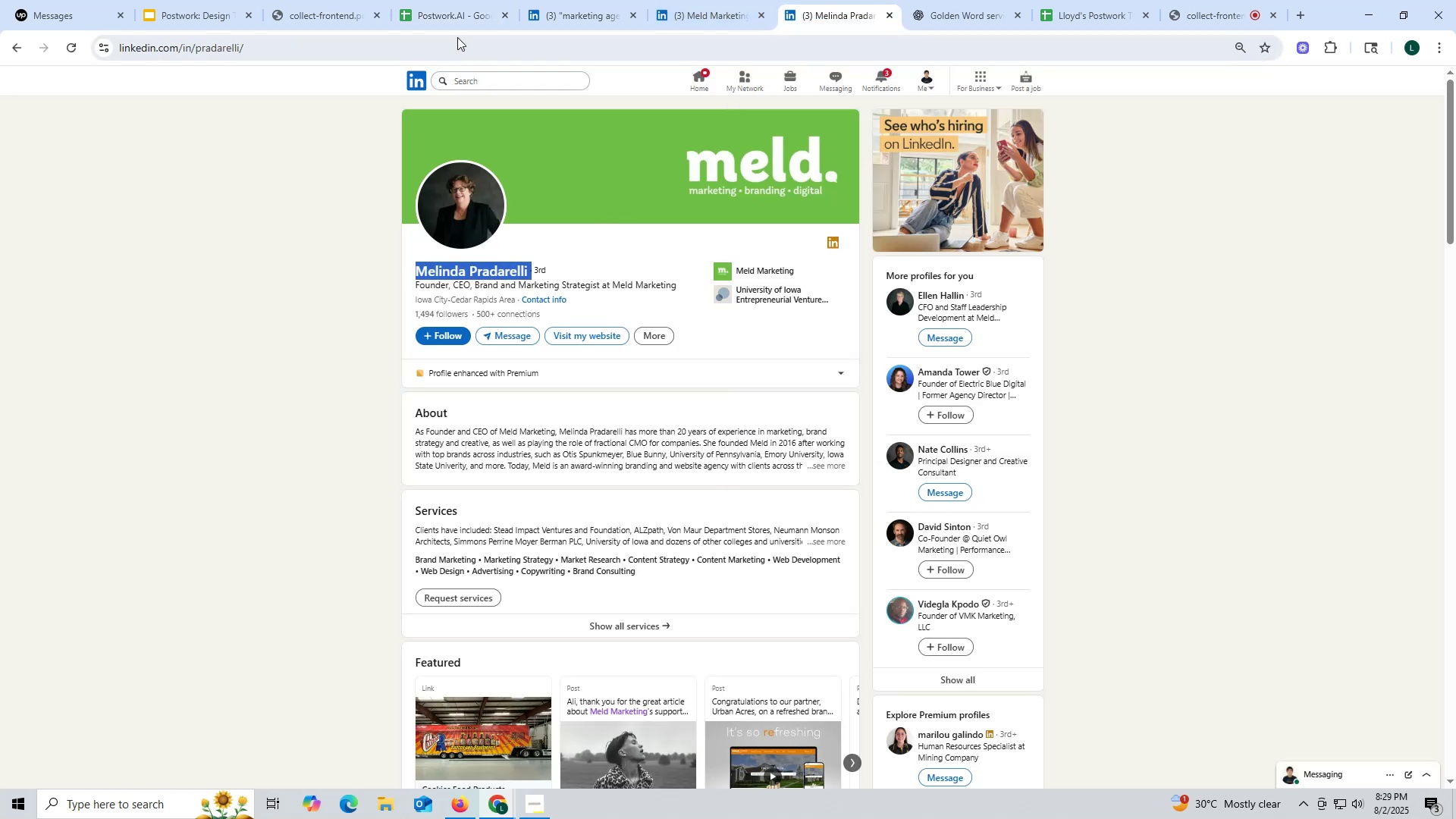 
key(Control+ControlLeft)
 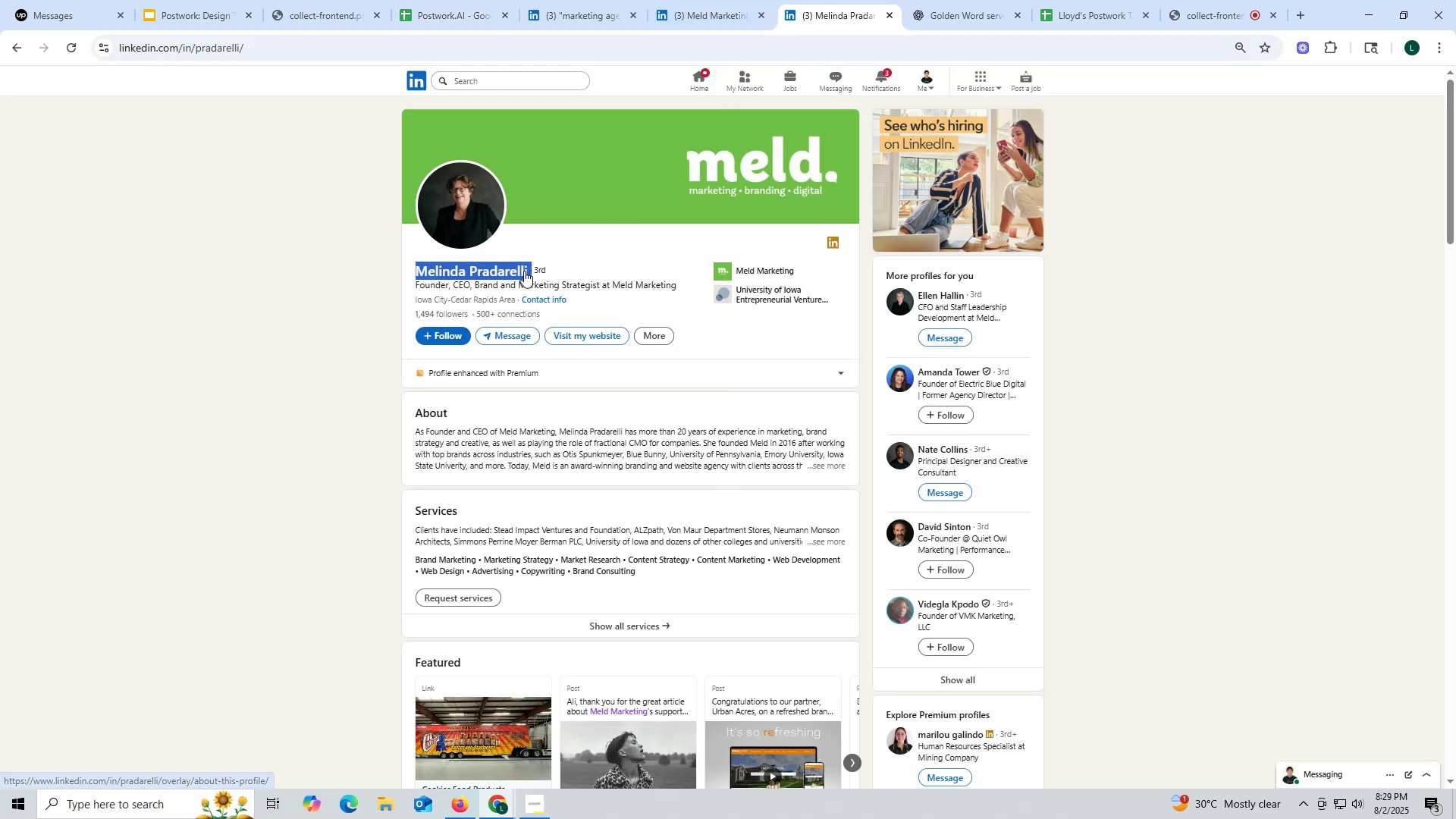 
key(Control+C)
 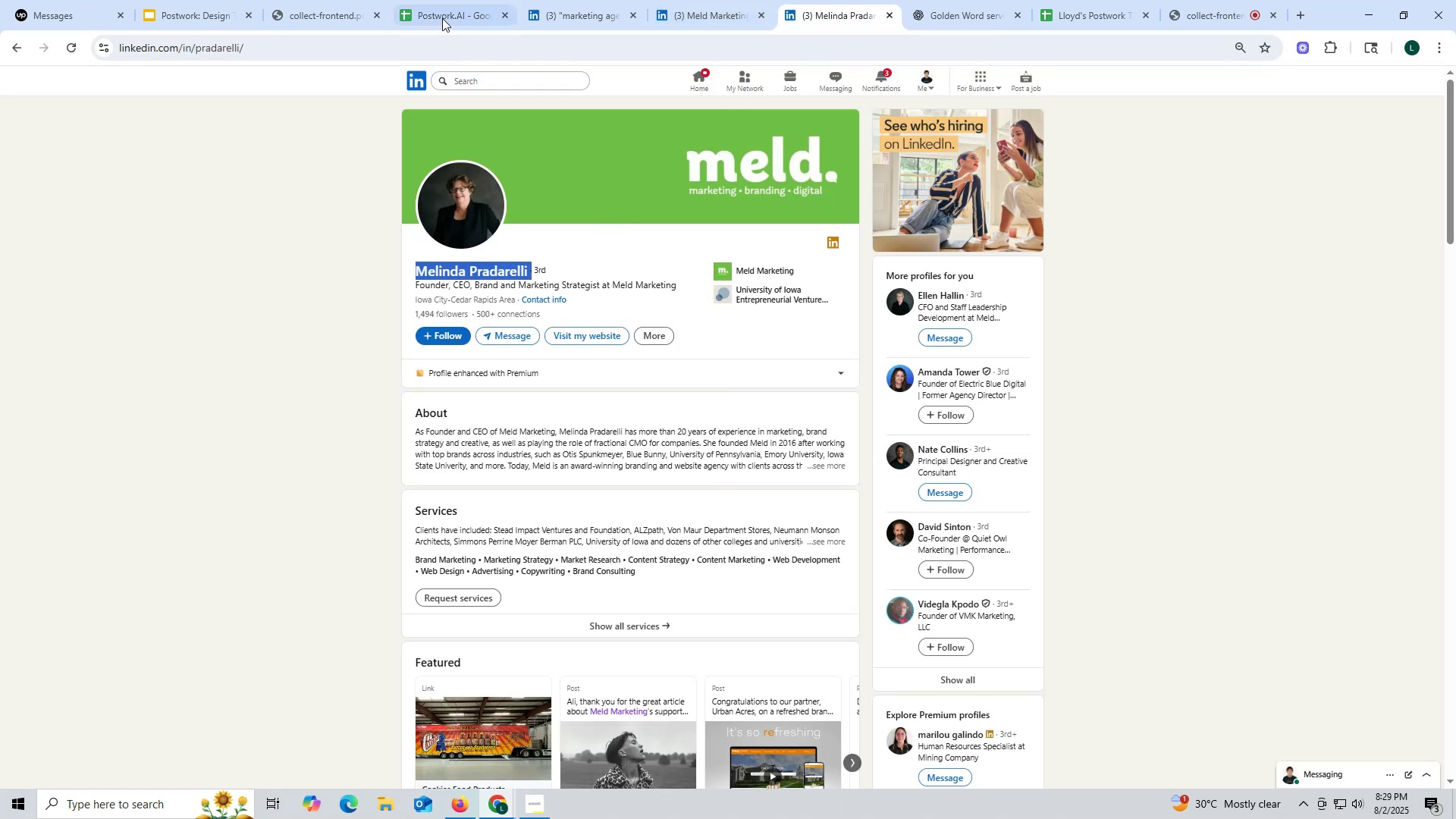 
left_click([441, 17])
 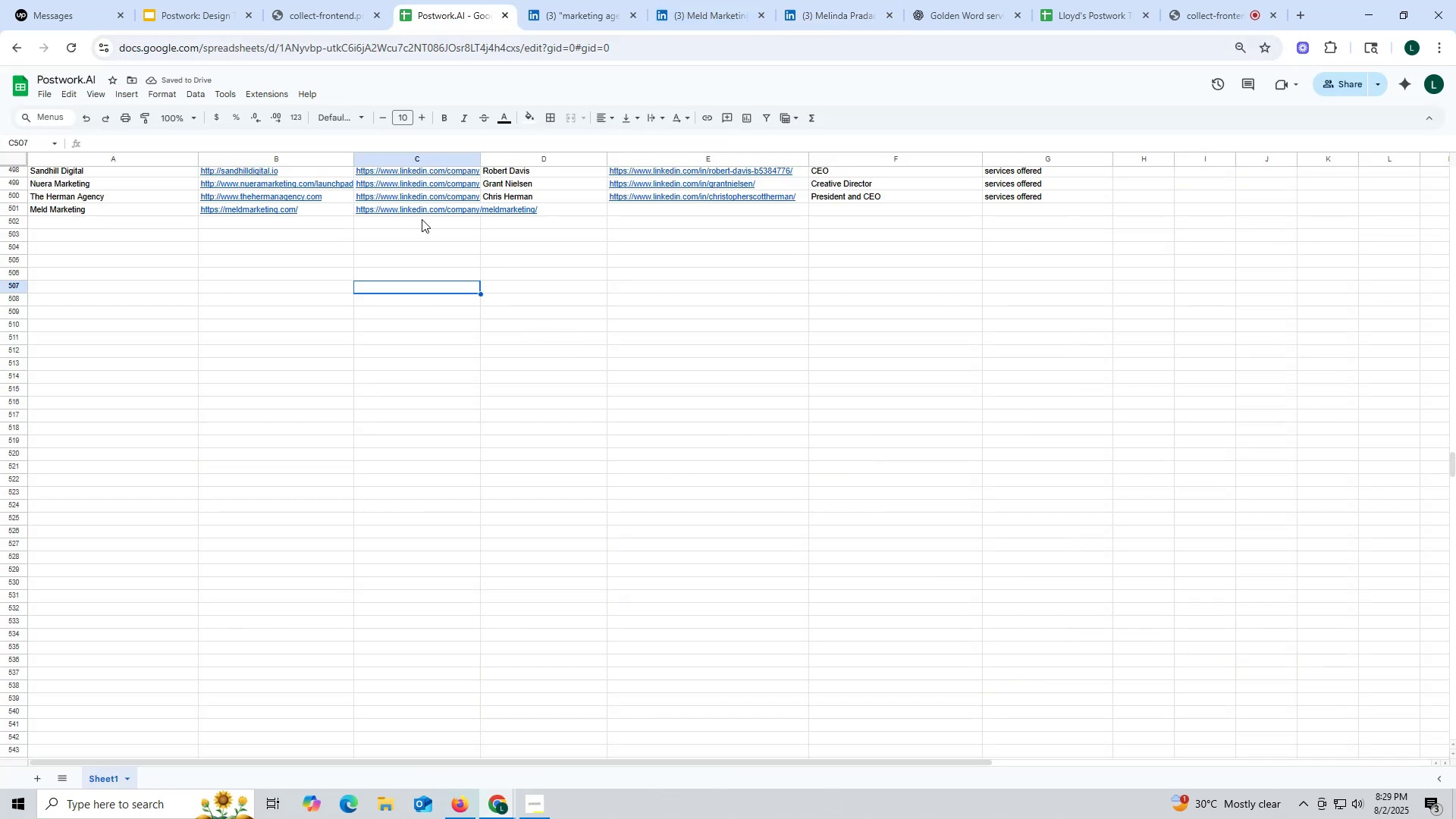 
double_click([421, 220])
 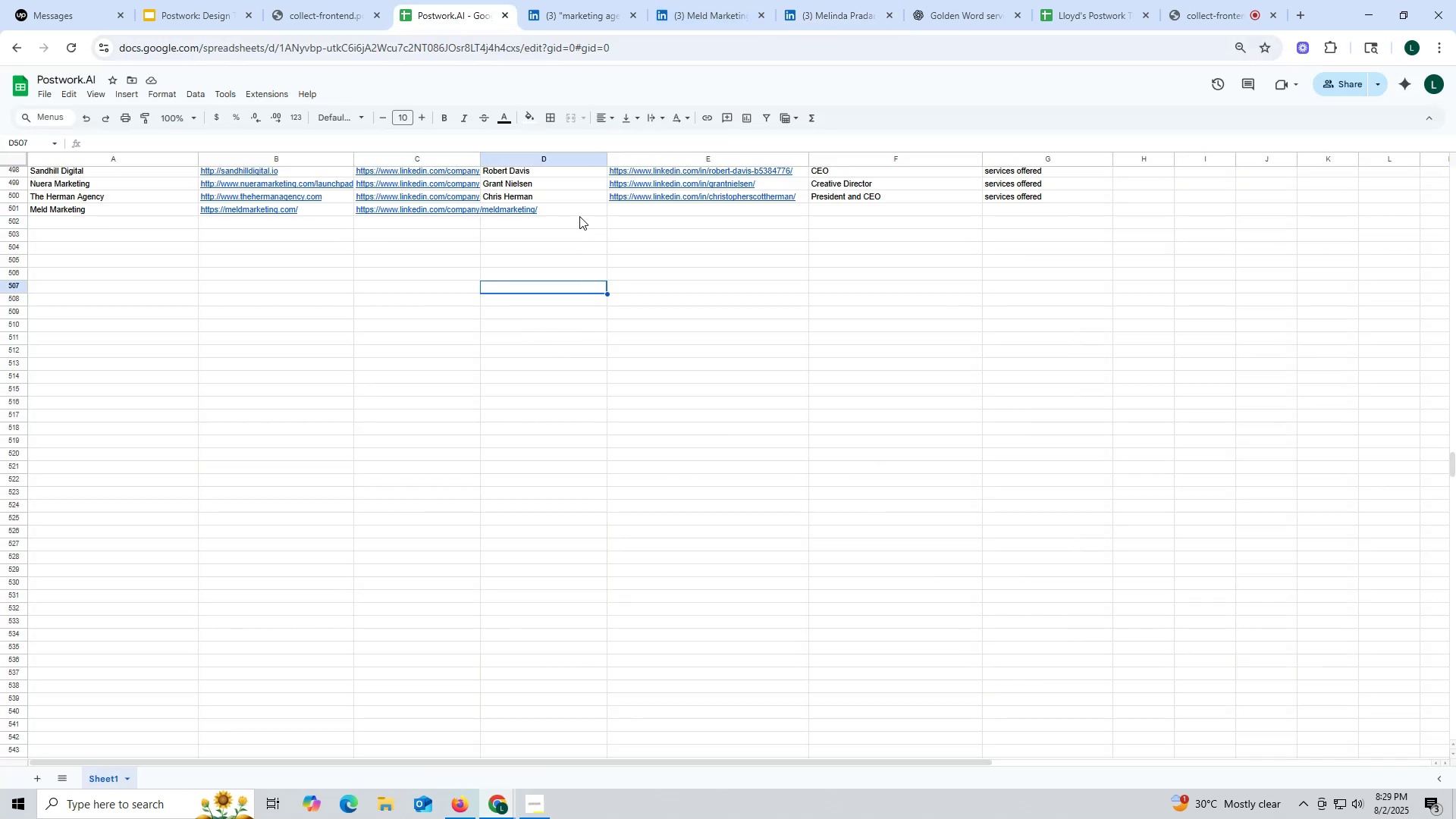 
double_click([579, 216])
 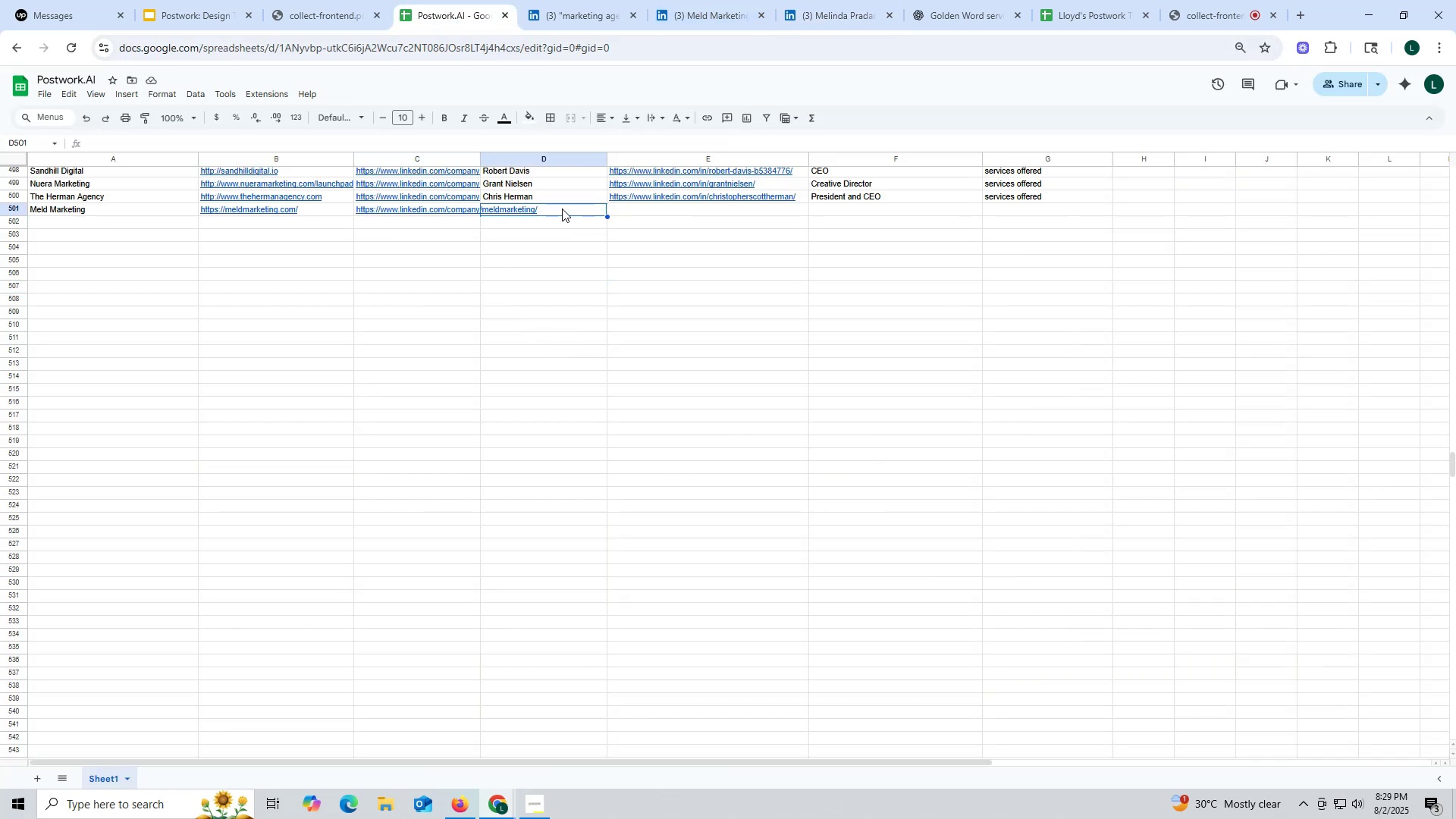 
triple_click([562, 209])
 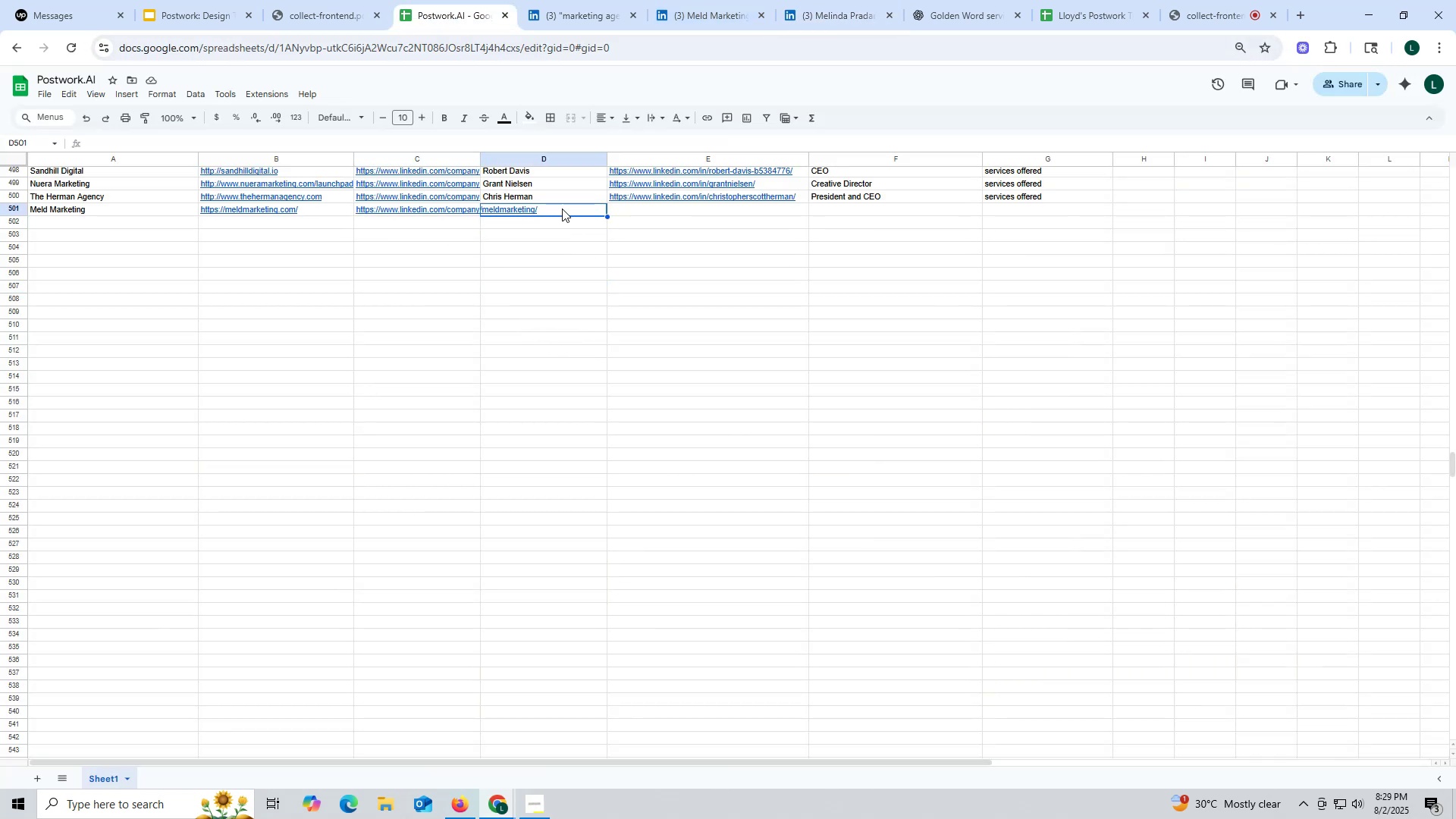 
triple_click([562, 209])
 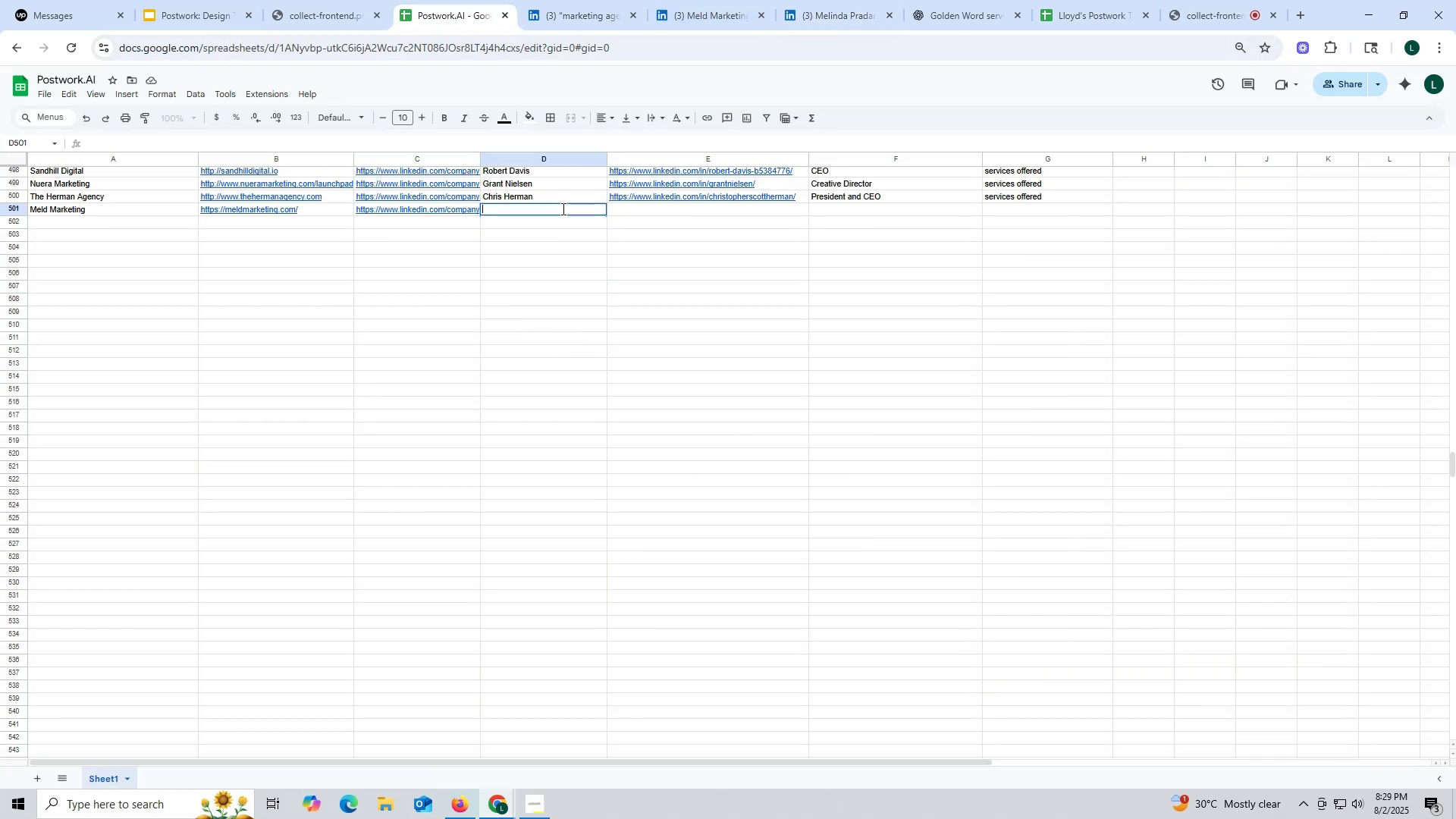 
key(Control+ControlLeft)
 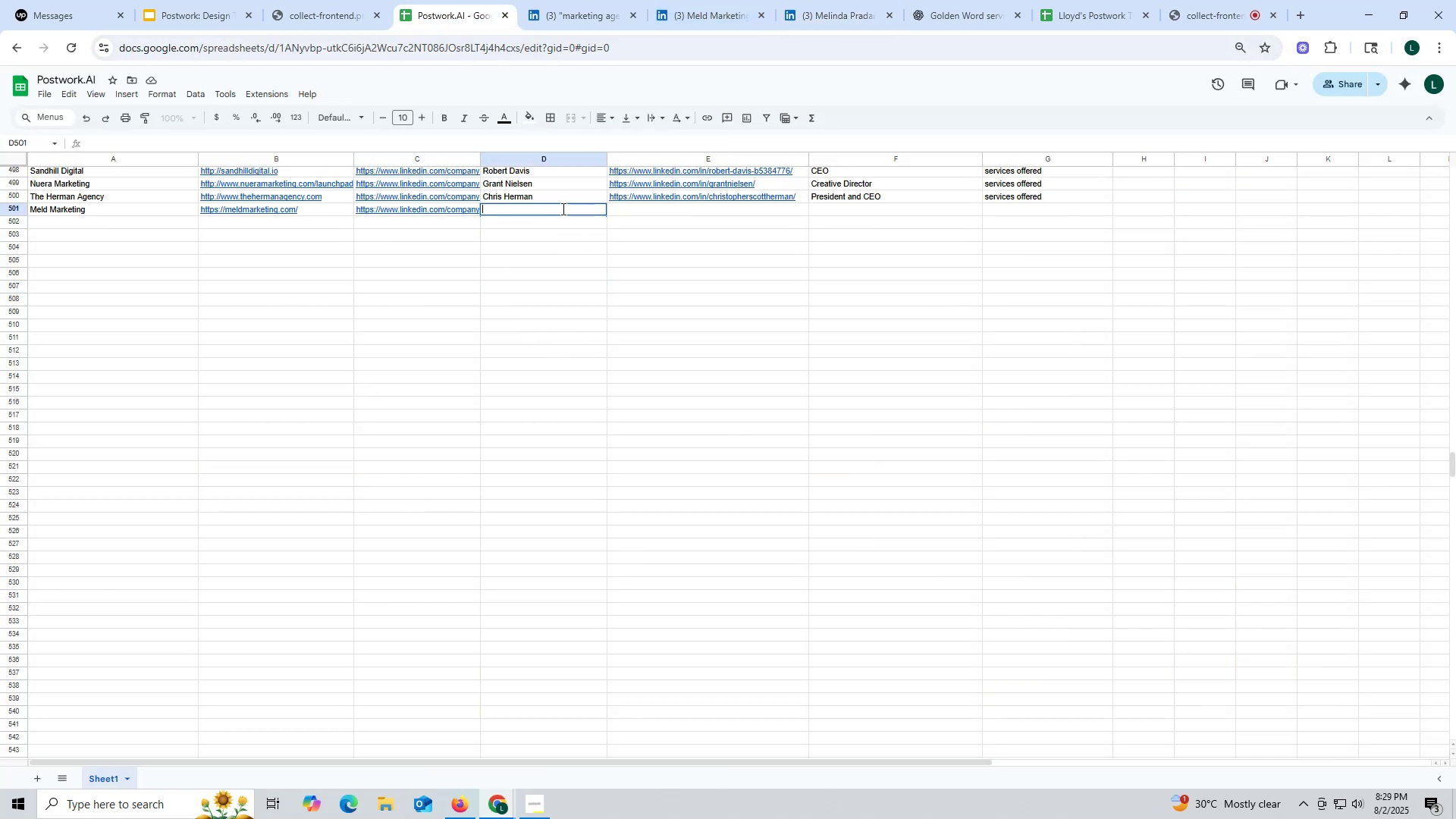 
key(Control+V)
 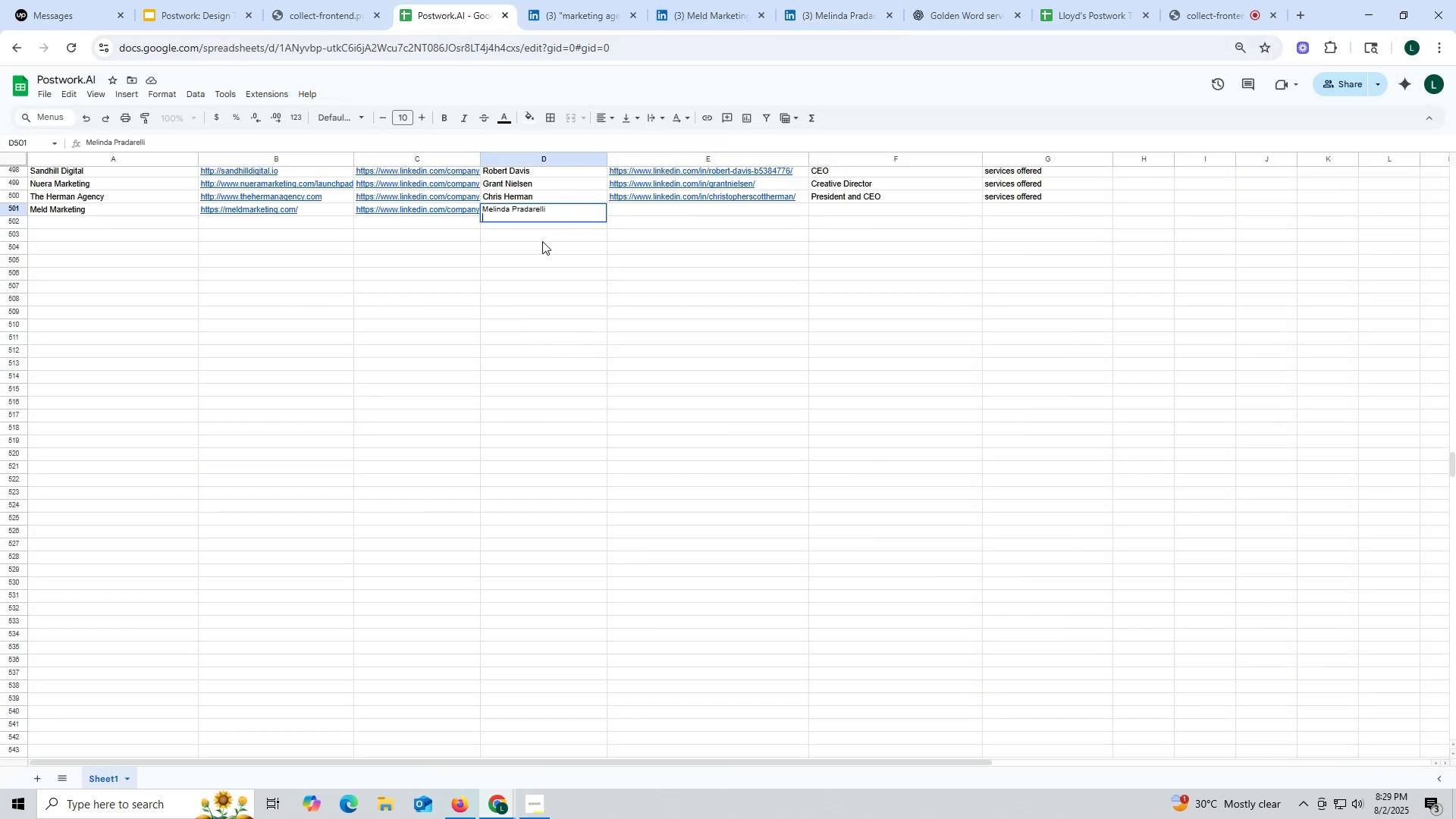 
left_click([542, 241])
 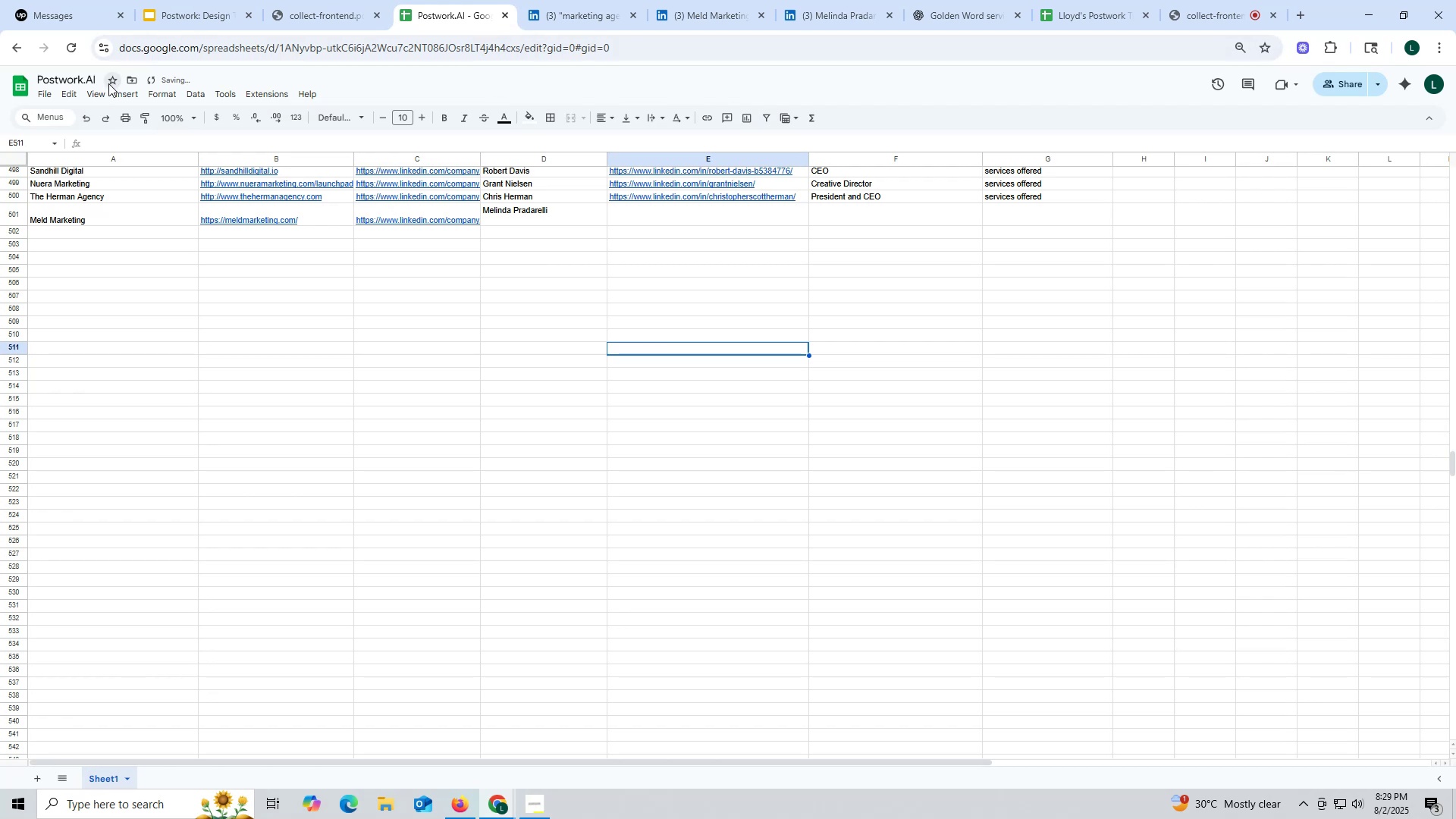 
left_click([90, 118])
 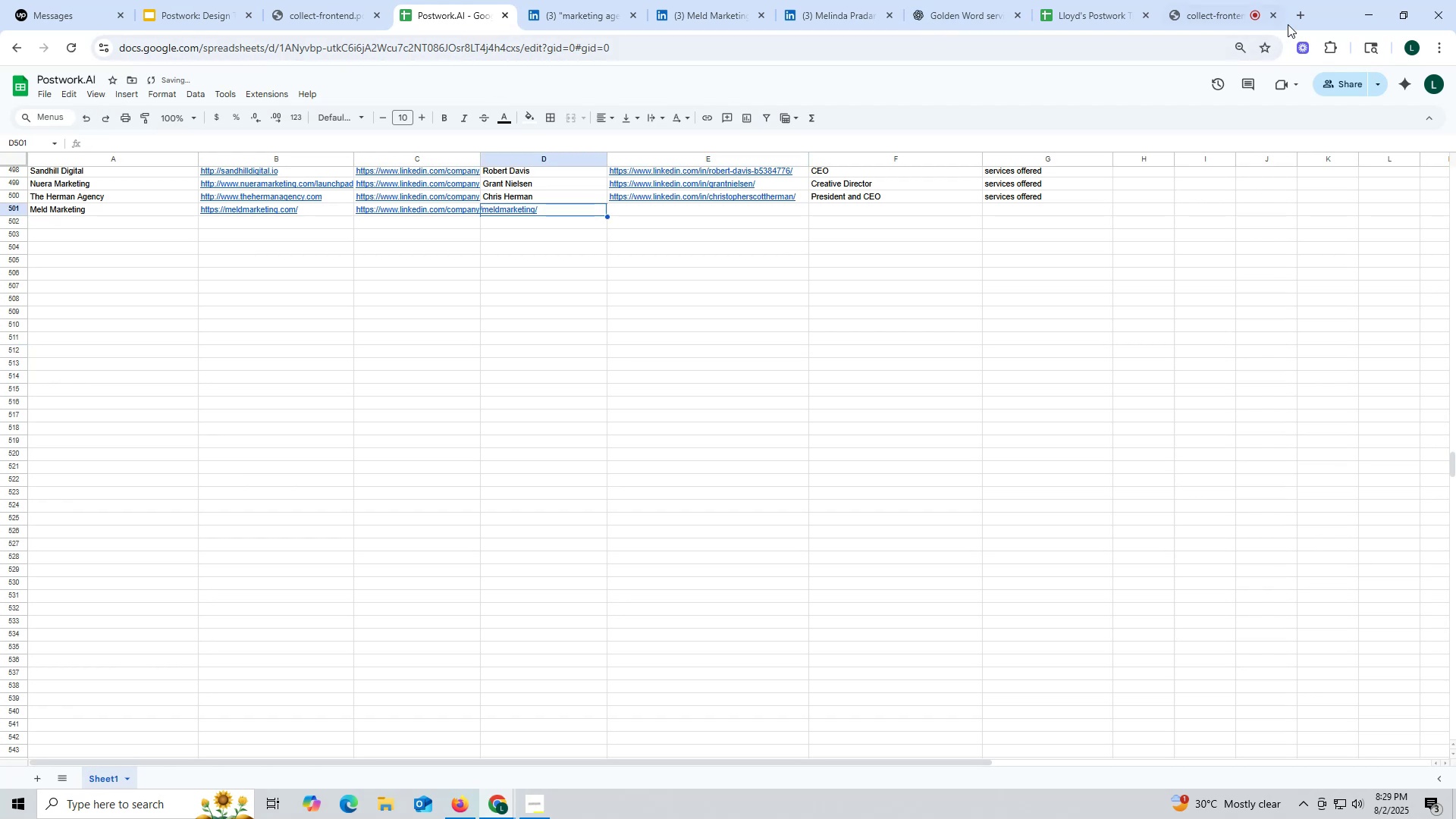 
left_click_drag(start_coordinate=[1303, 17], to_coordinate=[1307, 9])
 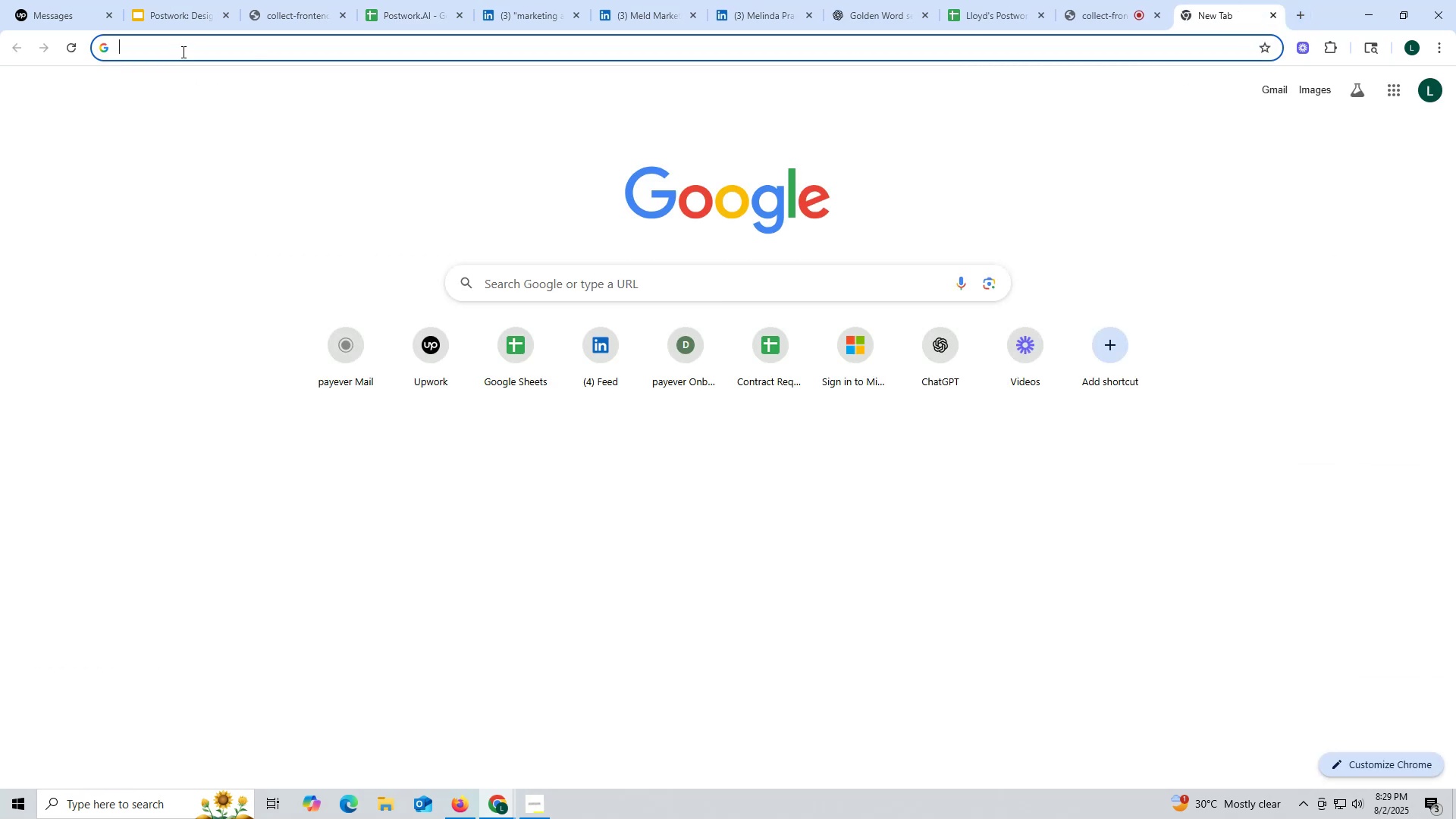 
left_click([182, 47])
 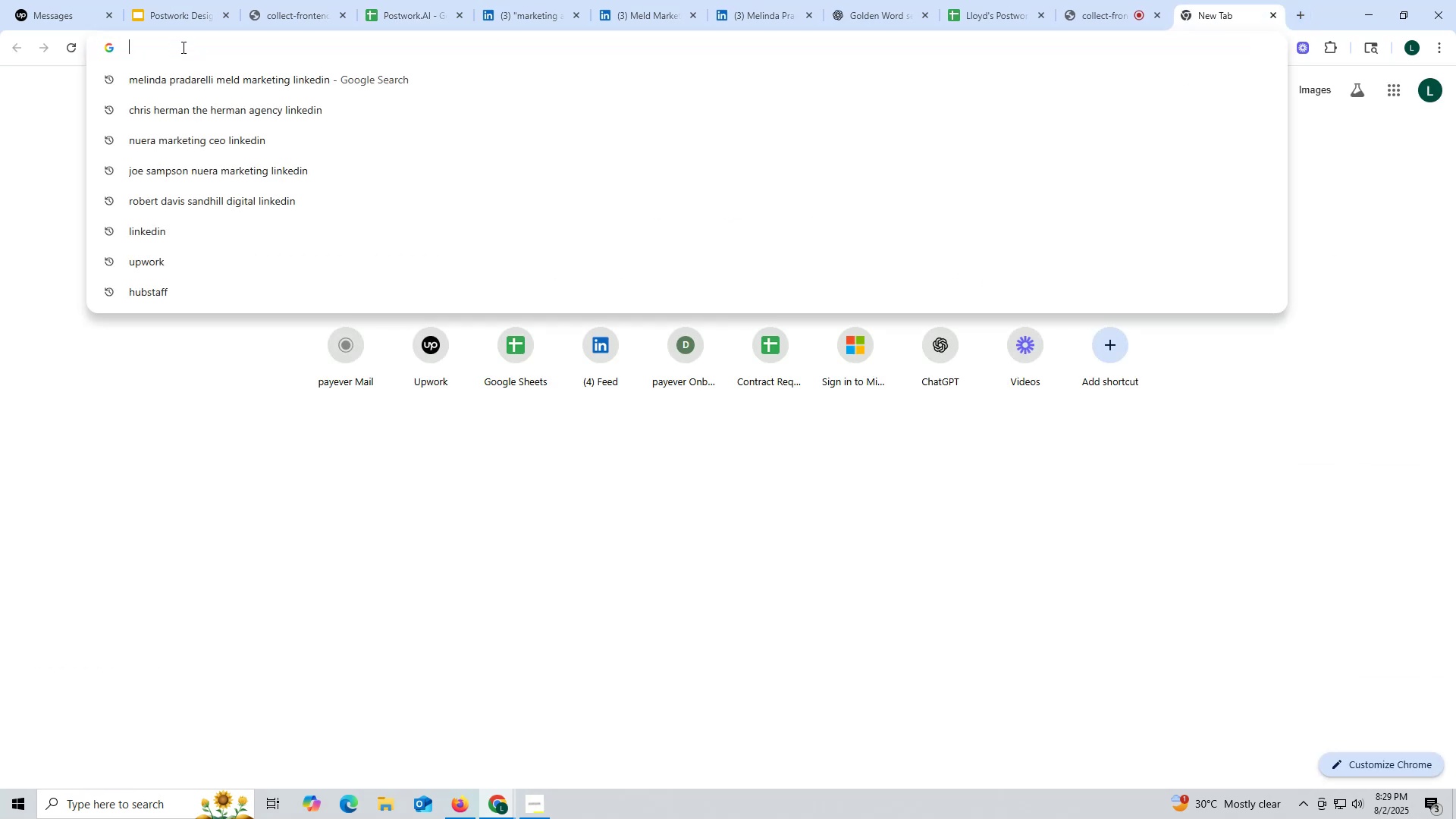 
key(Control+ControlLeft)
 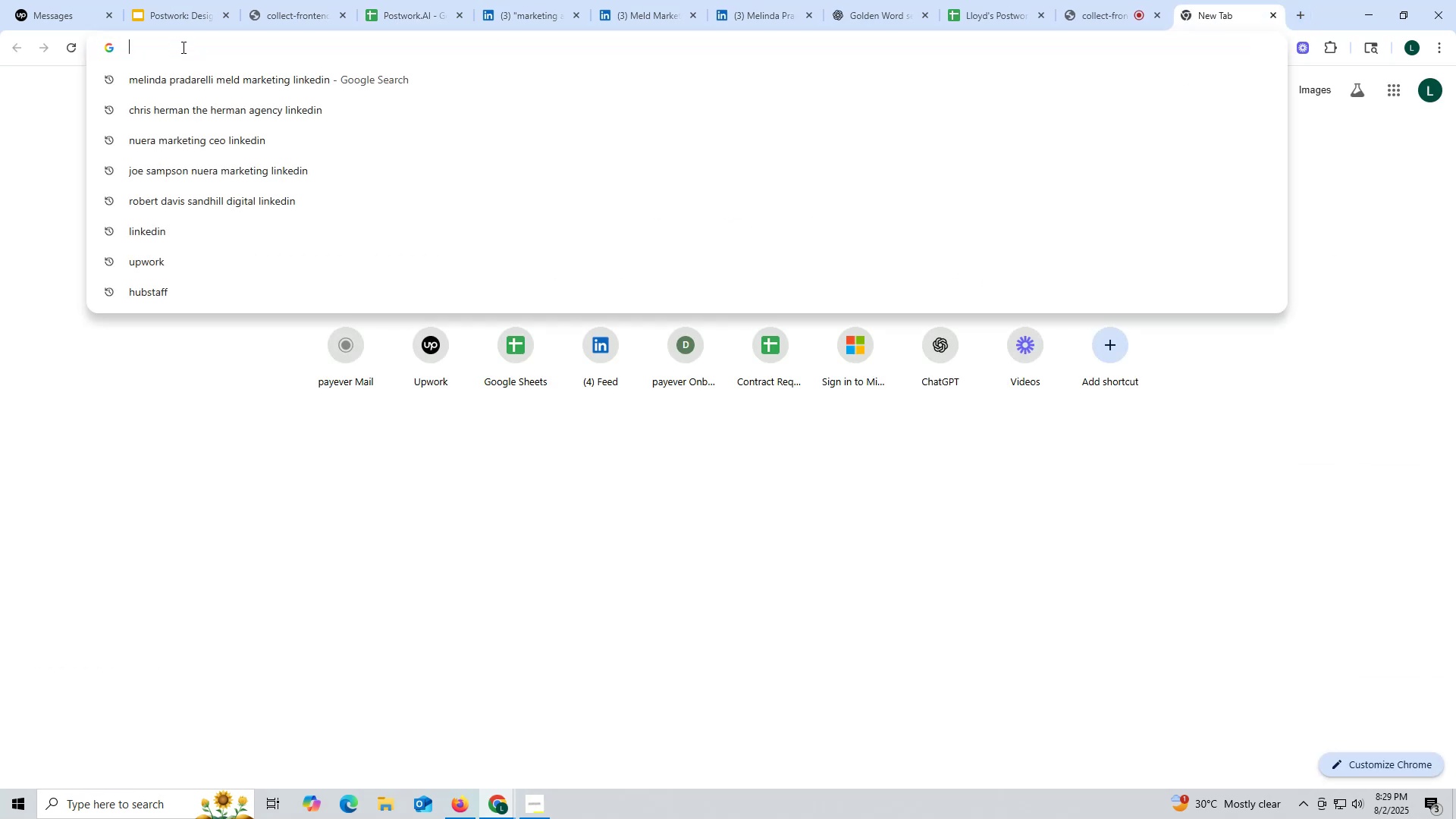 
key(Control+V)
 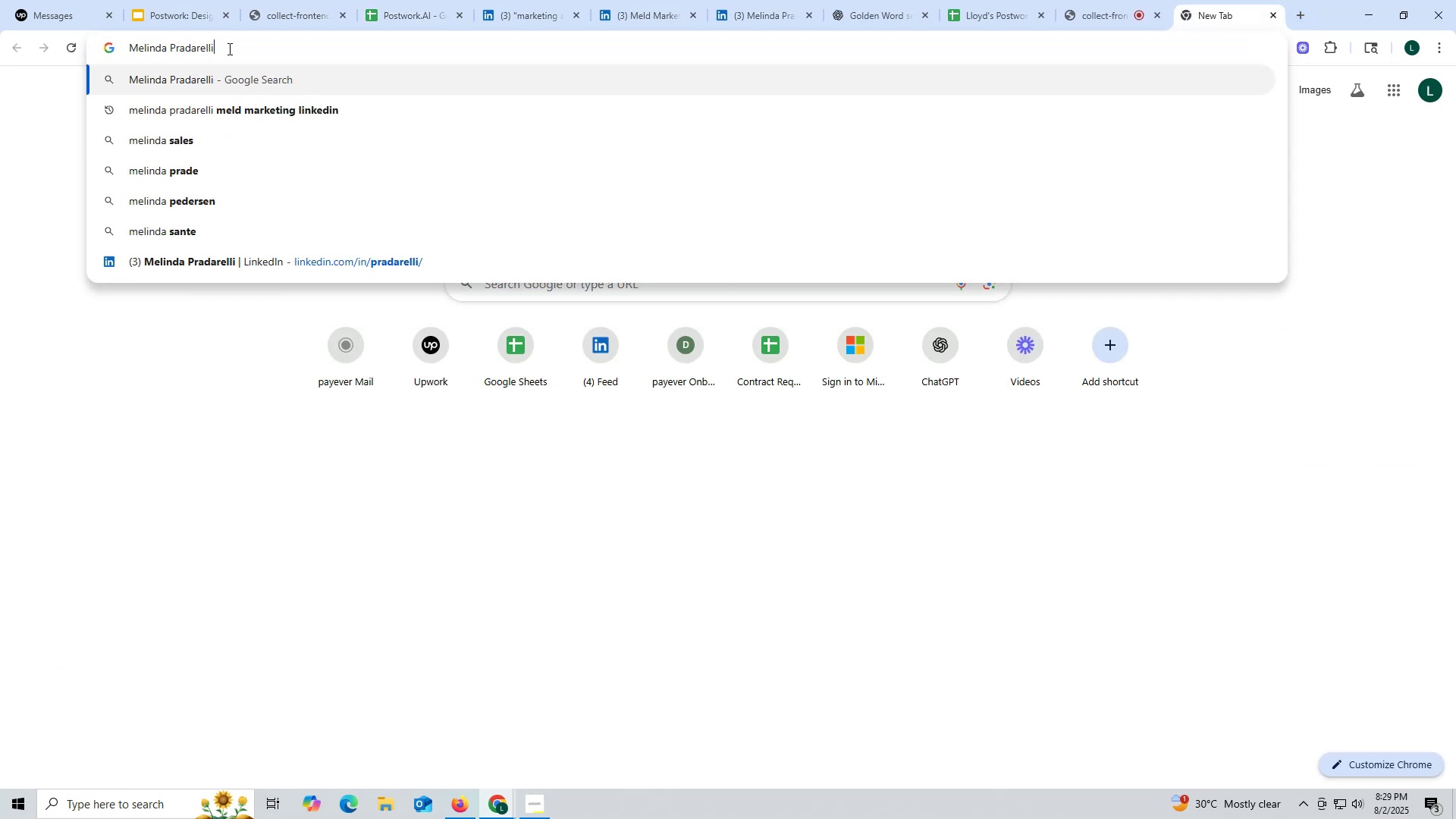 
left_click_drag(start_coordinate=[237, 48], to_coordinate=[22, 48])
 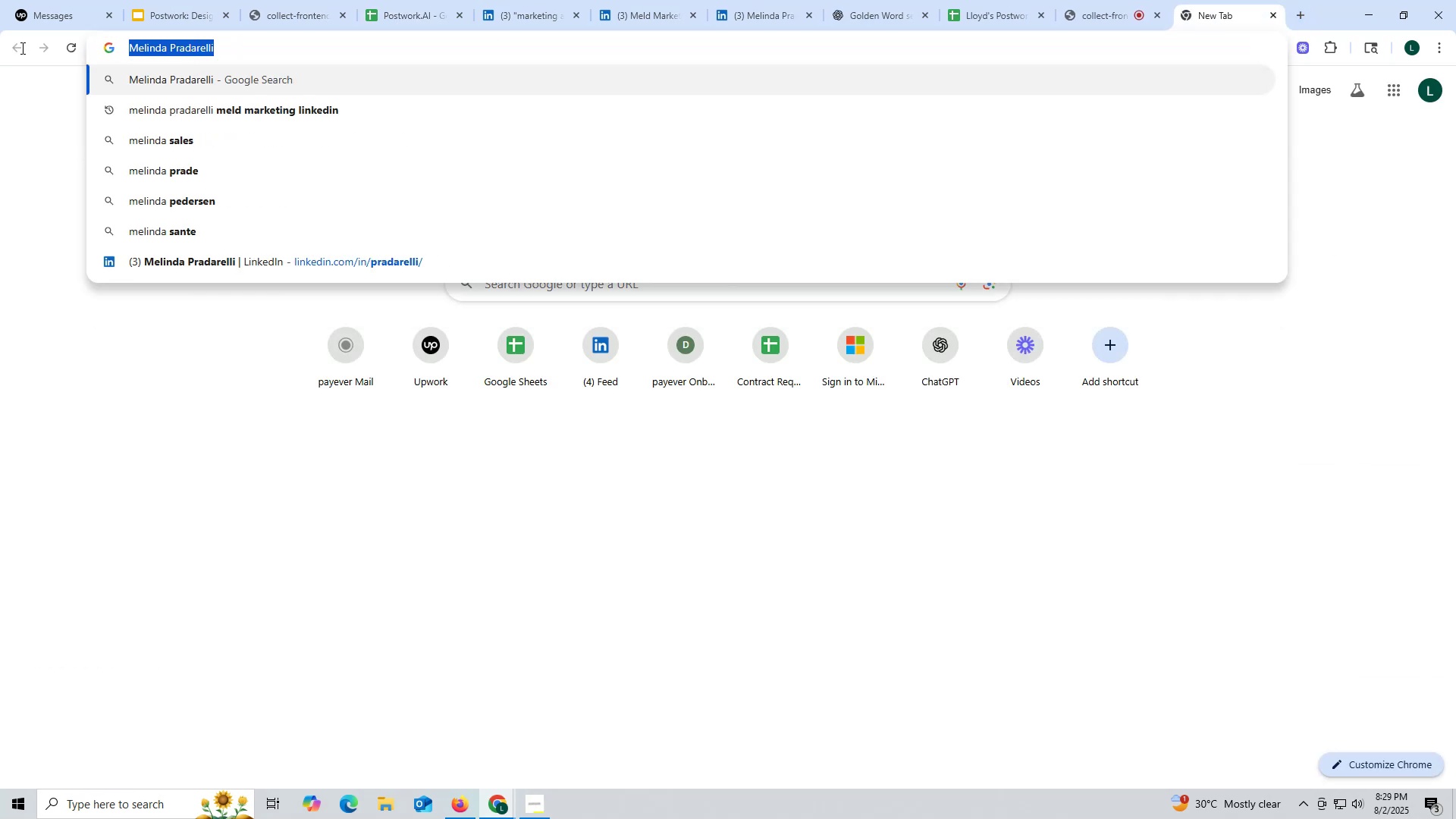 
key(Control+ControlLeft)
 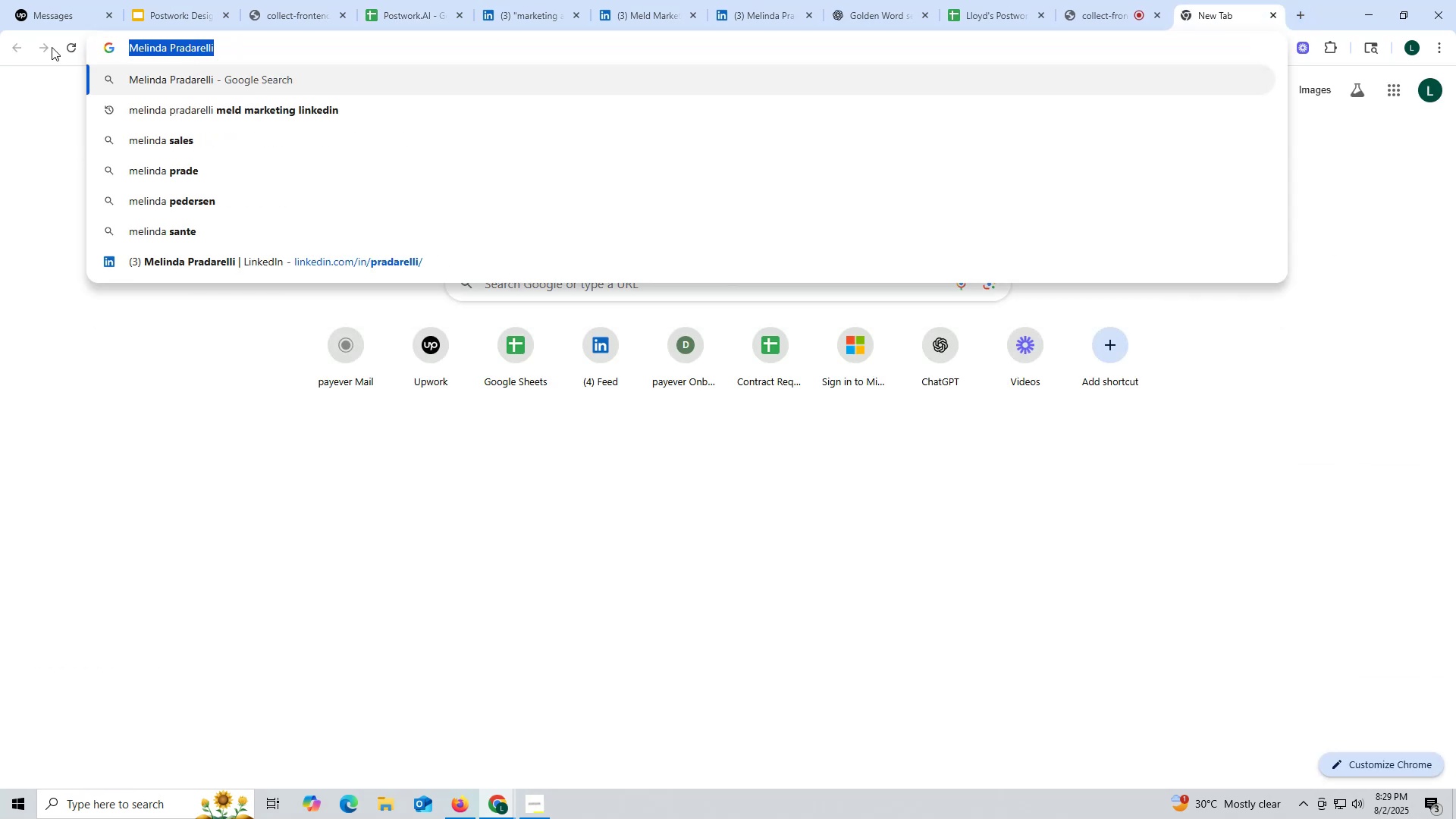 
key(Control+C)
 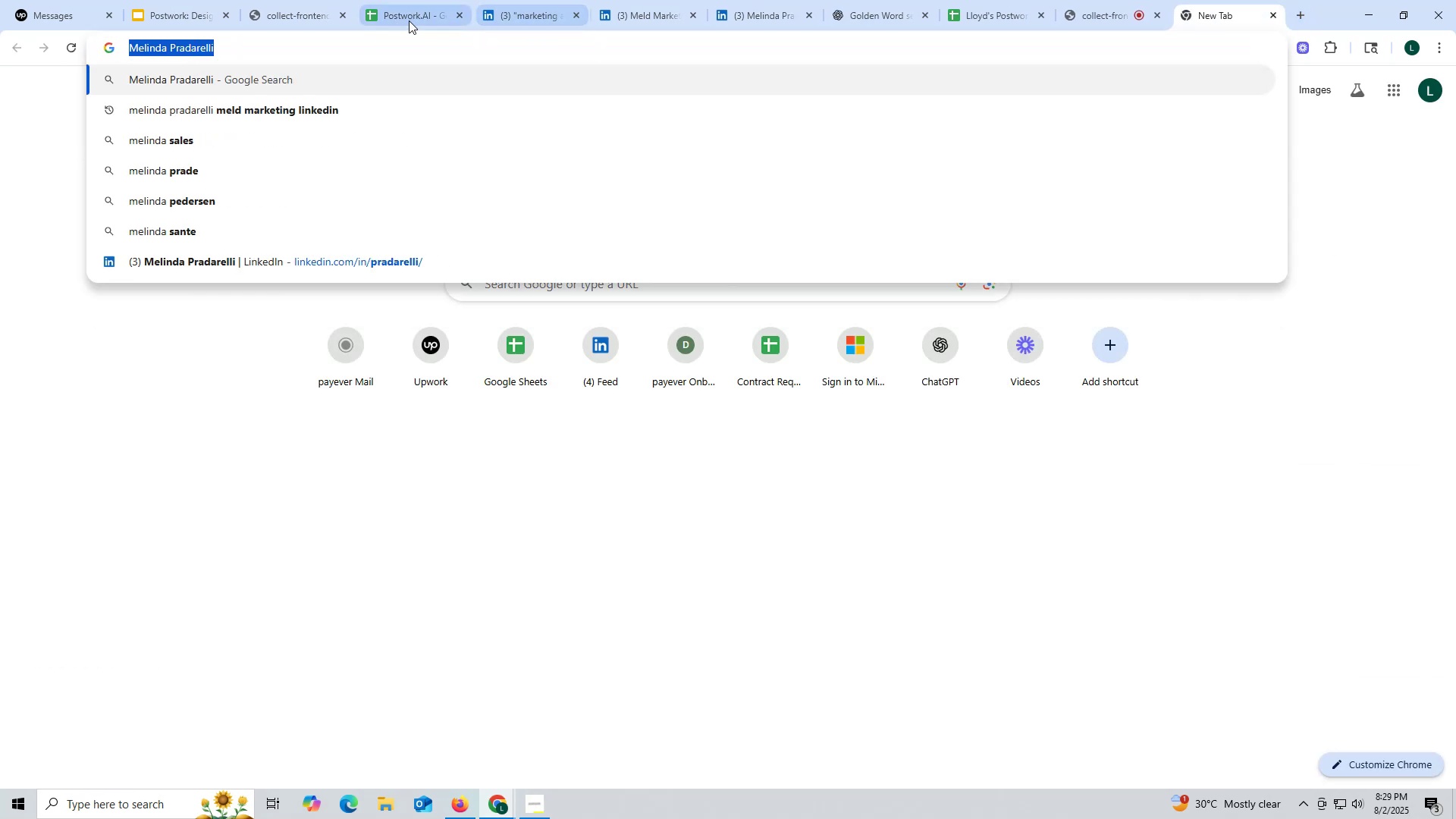 
left_click([402, 14])
 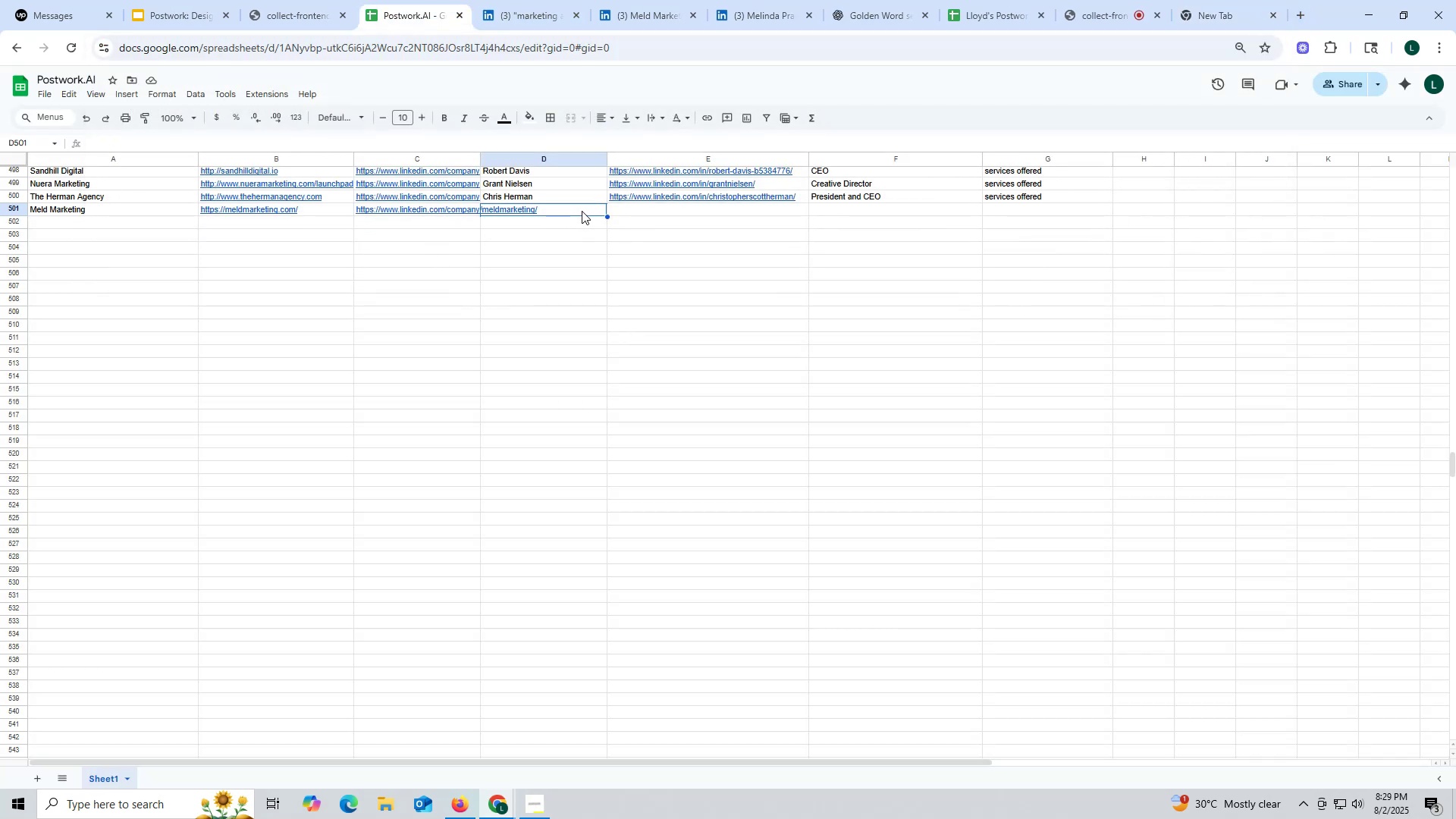 
double_click([582, 211])
 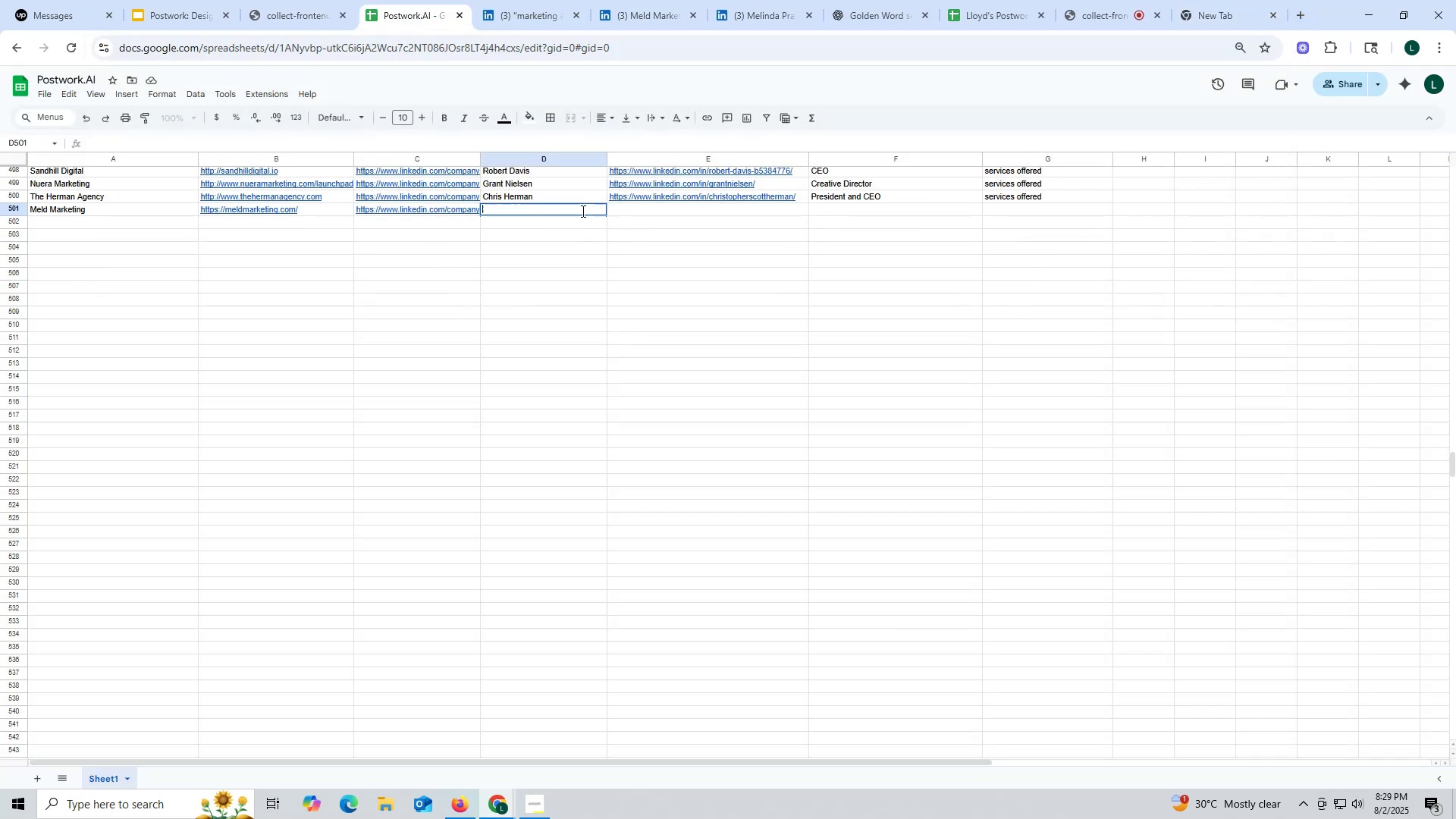 
key(Control+ControlLeft)
 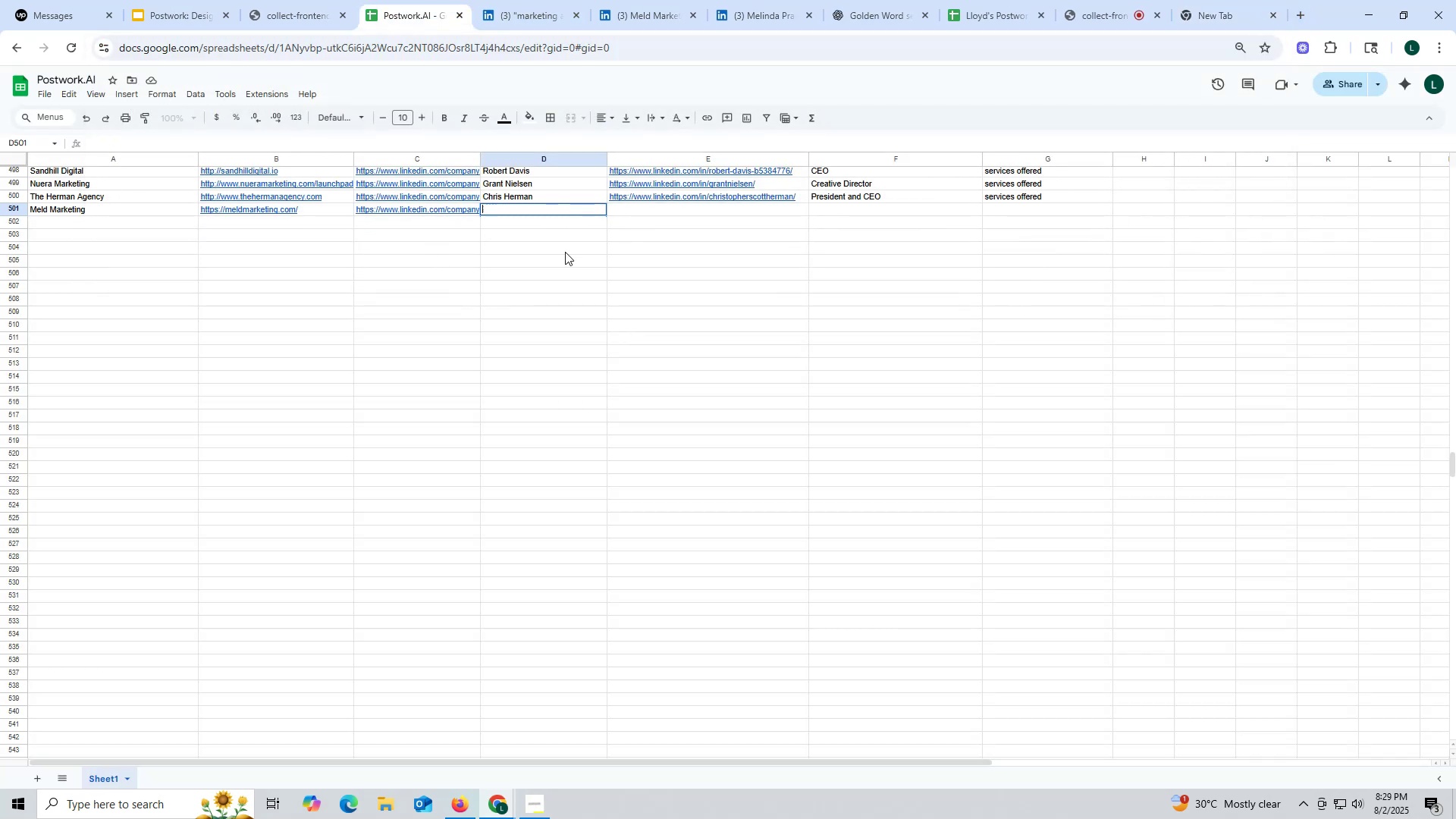 
key(Control+V)
 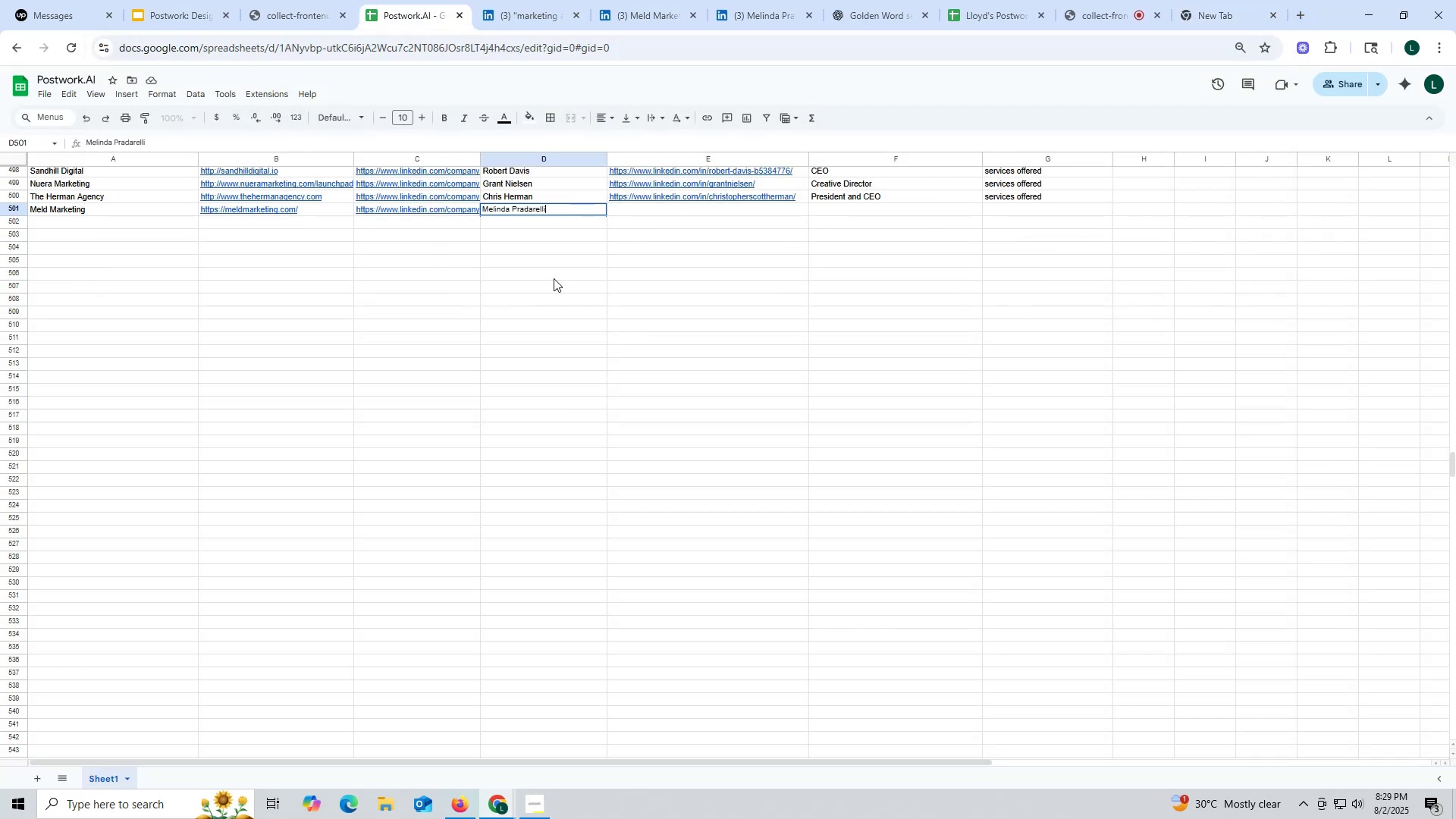 
triple_click([554, 278])
 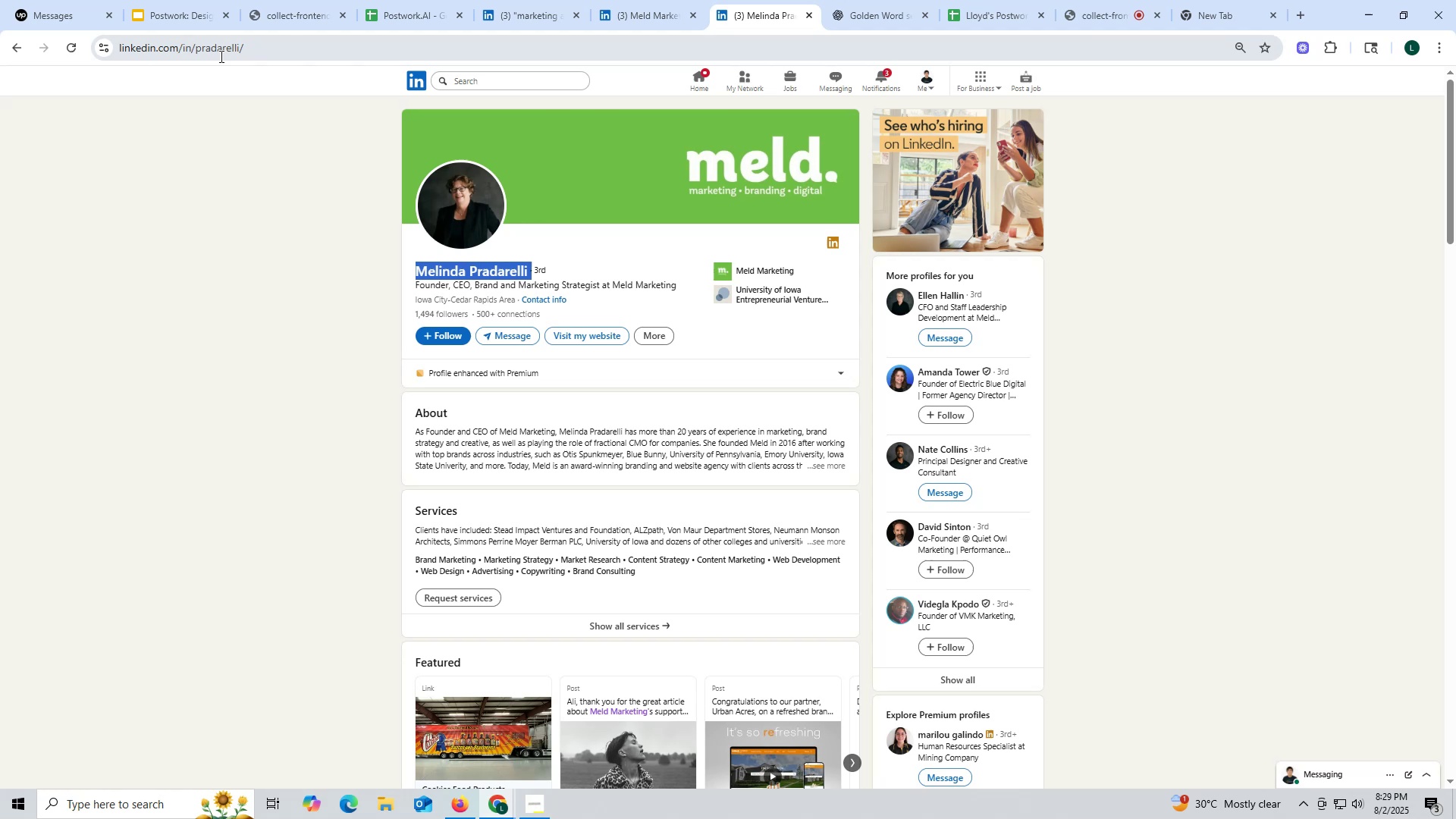 
double_click([207, 51])
 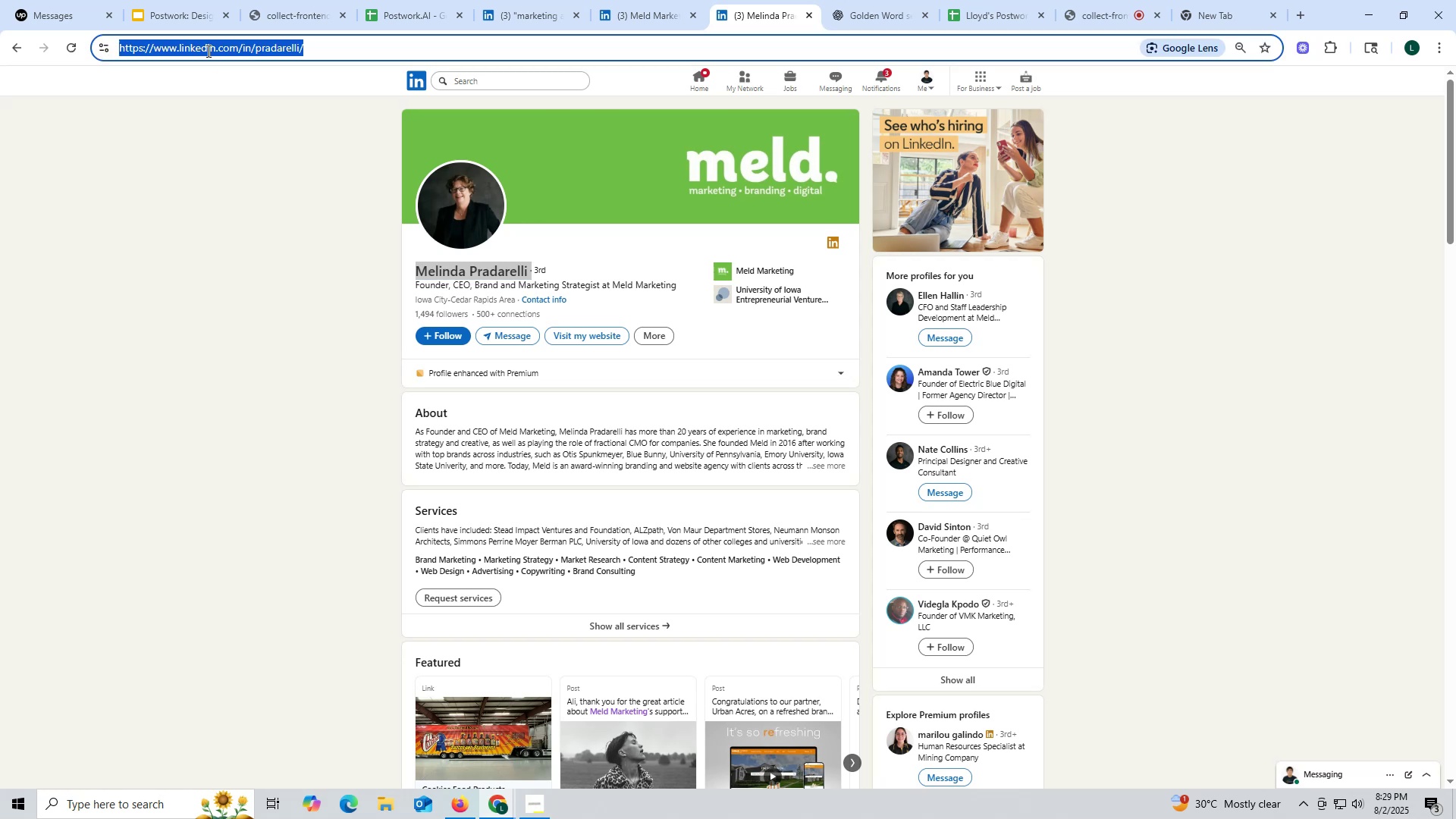 
triple_click([207, 51])
 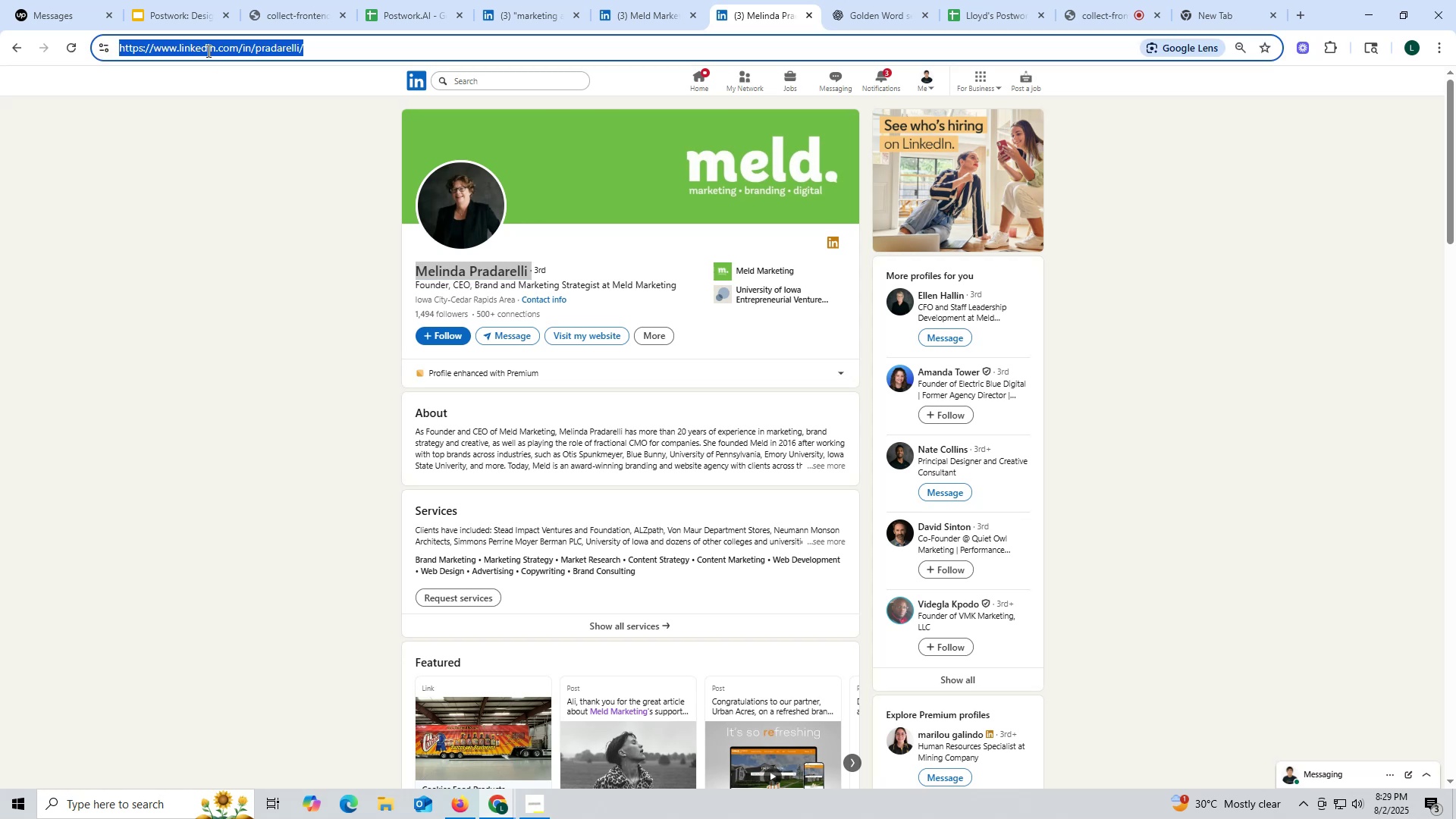 
key(Control+ControlLeft)
 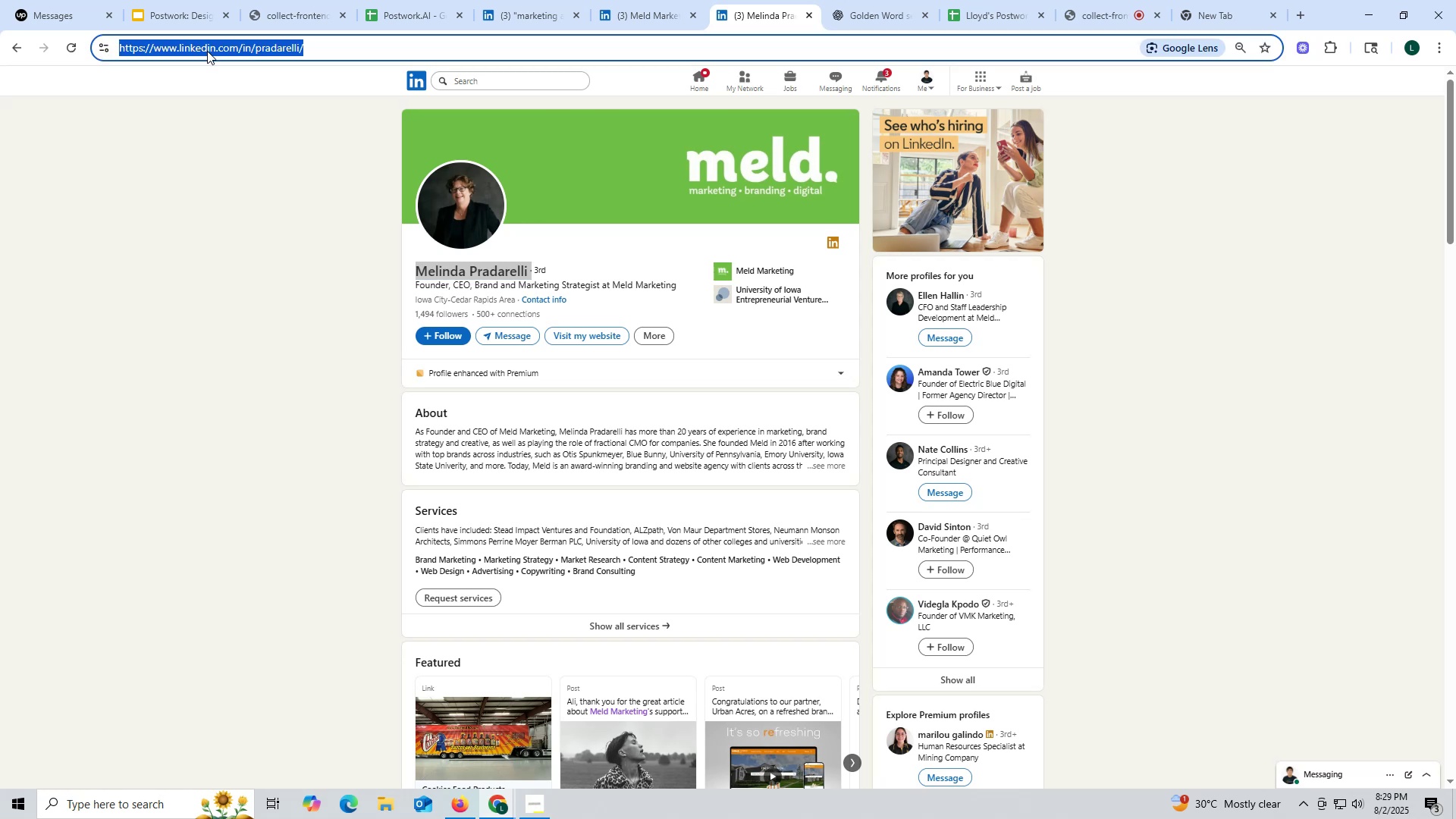 
key(Control+C)
 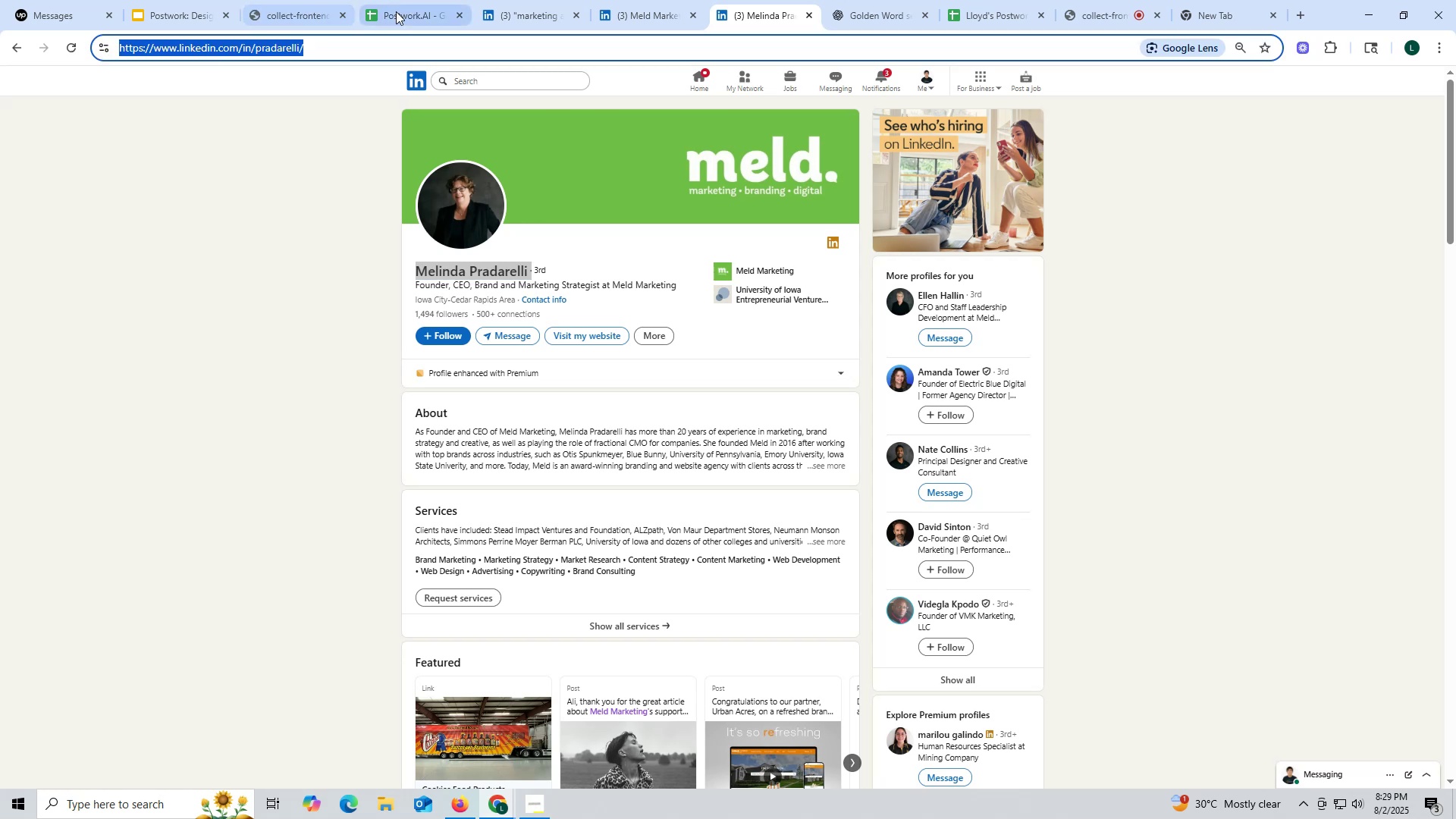 
left_click([400, 10])
 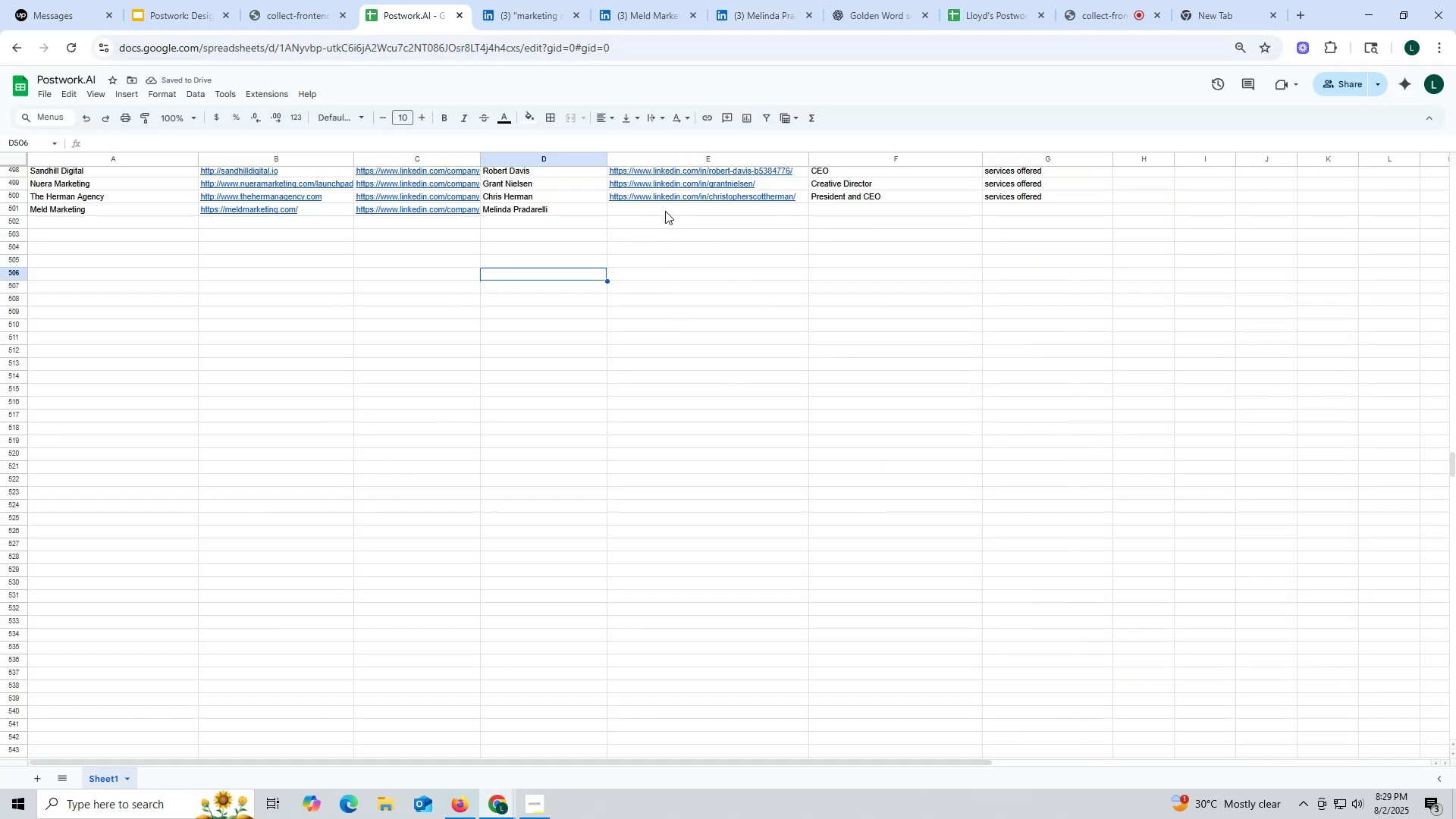 
double_click([665, 211])
 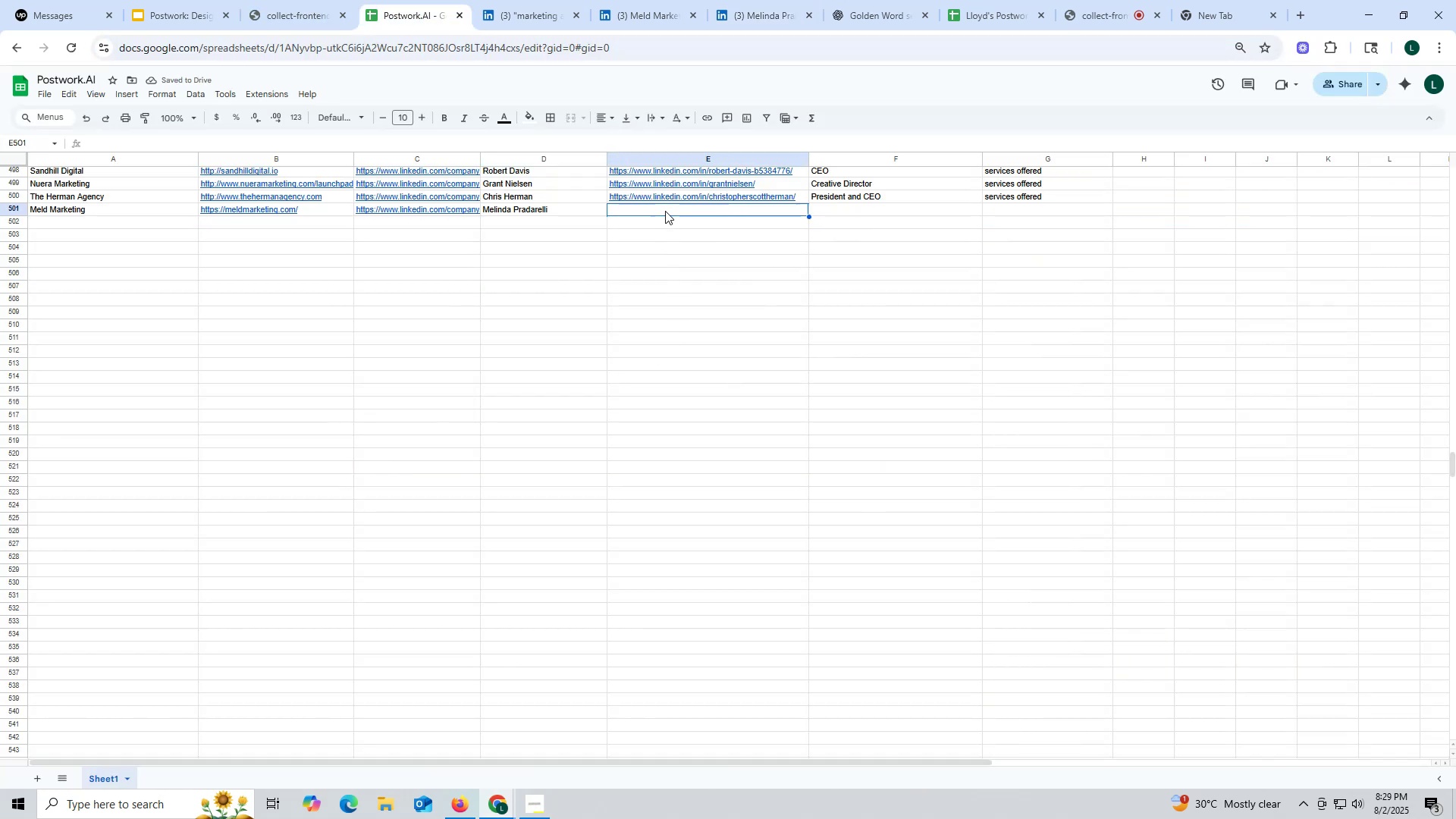 
key(Control+ControlLeft)
 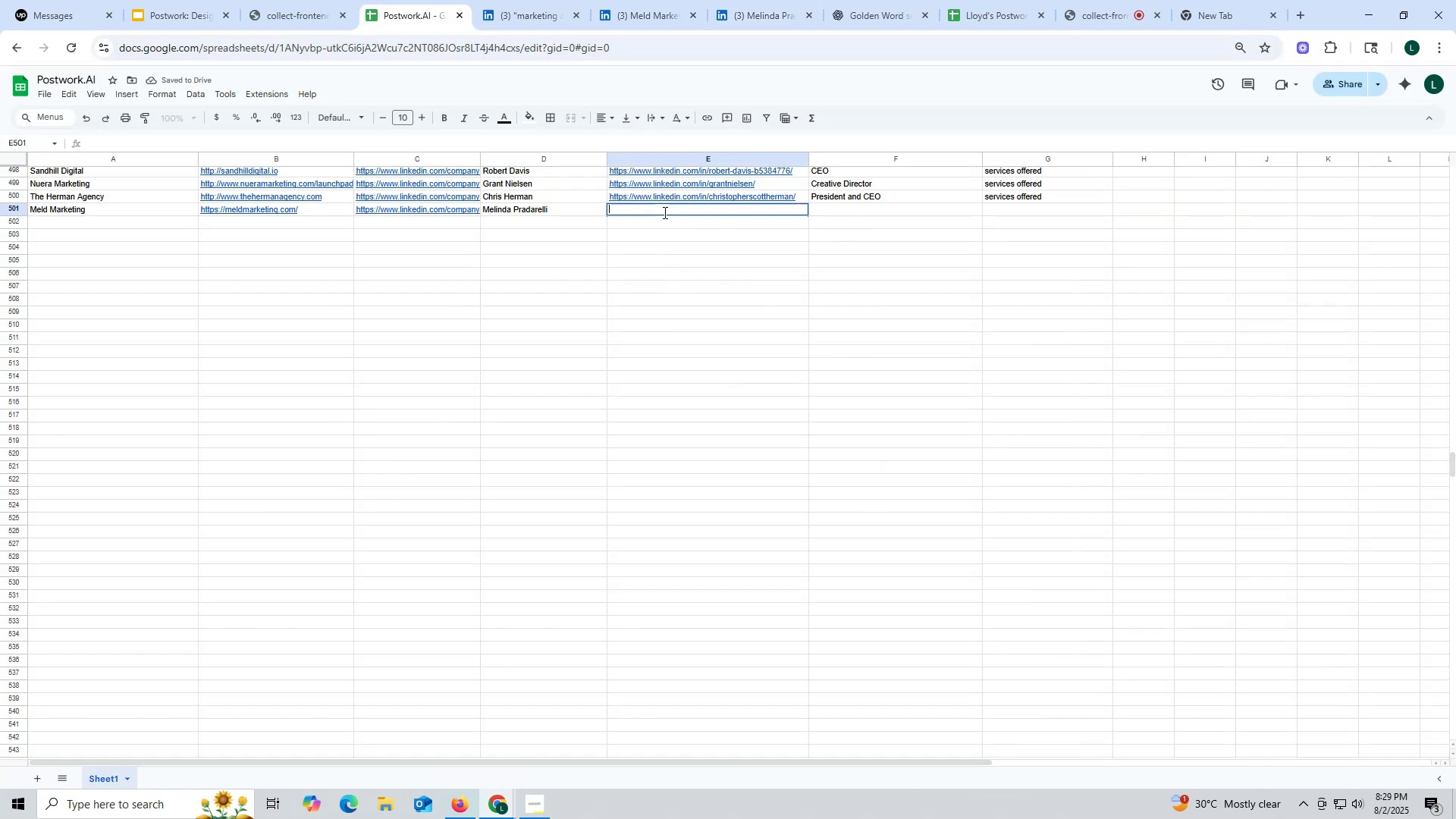 
key(Control+V)
 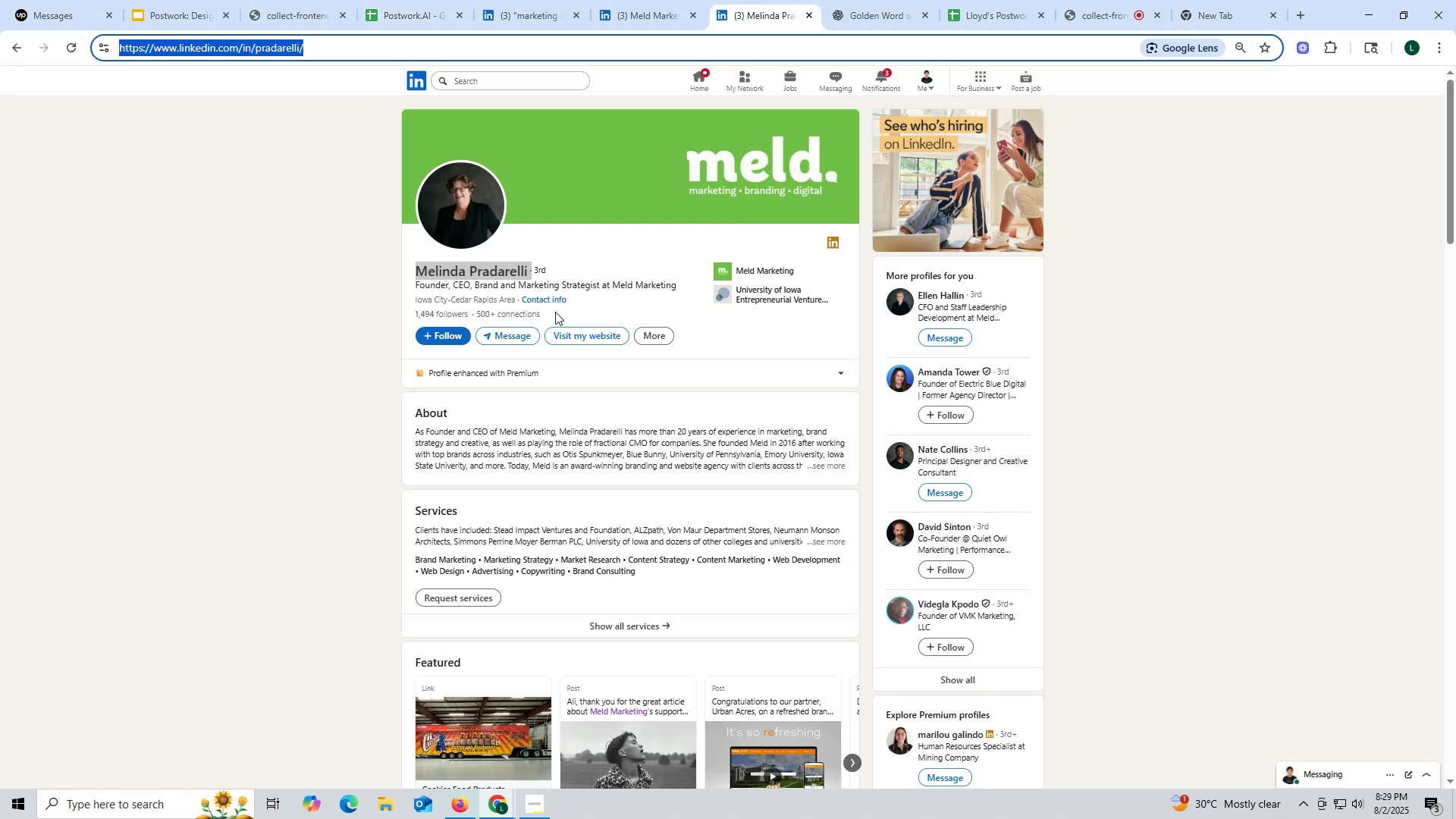 
scroll: coordinate [566, 297], scroll_direction: down, amount: 12.0
 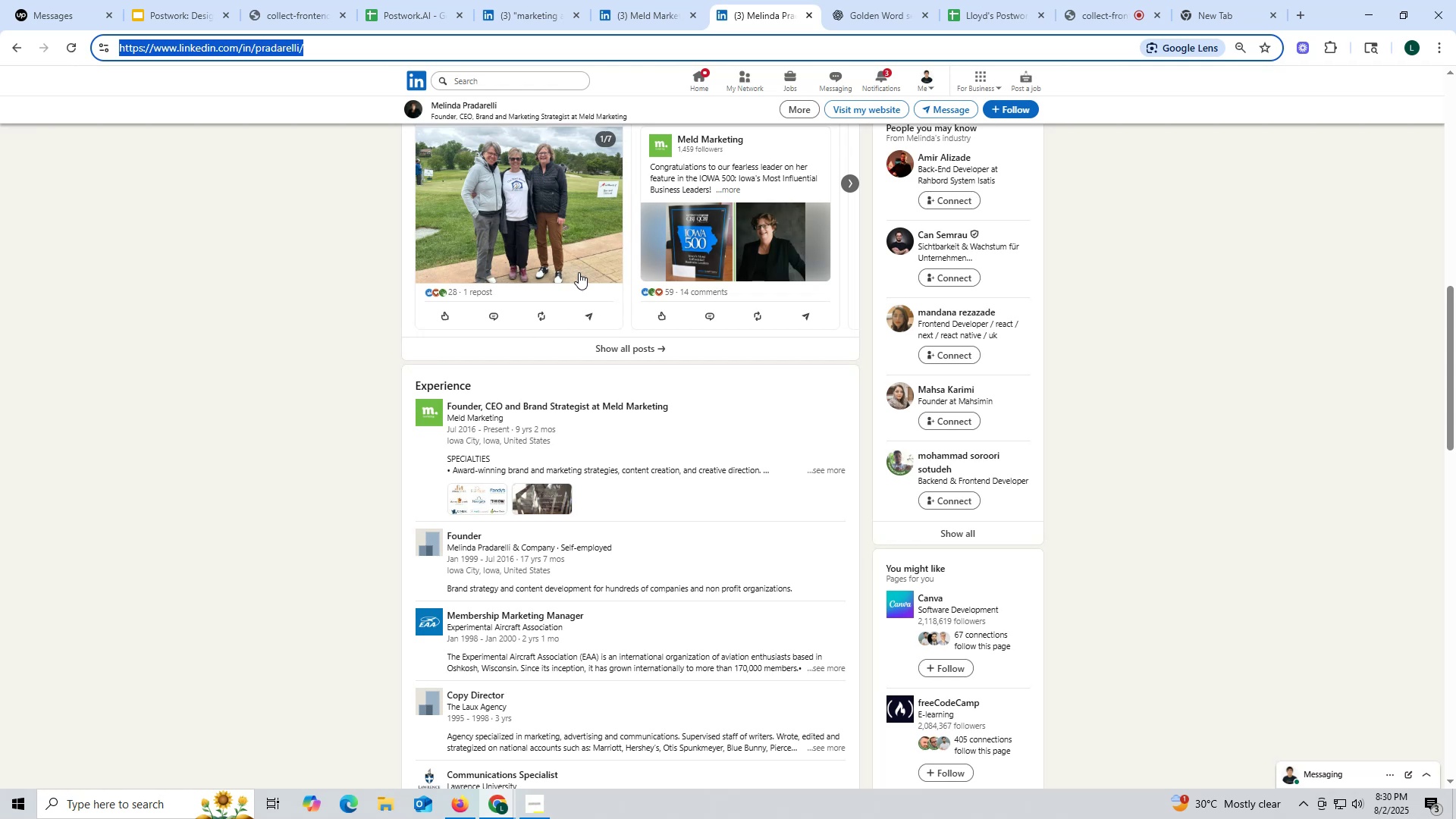 
wait(76.15)
 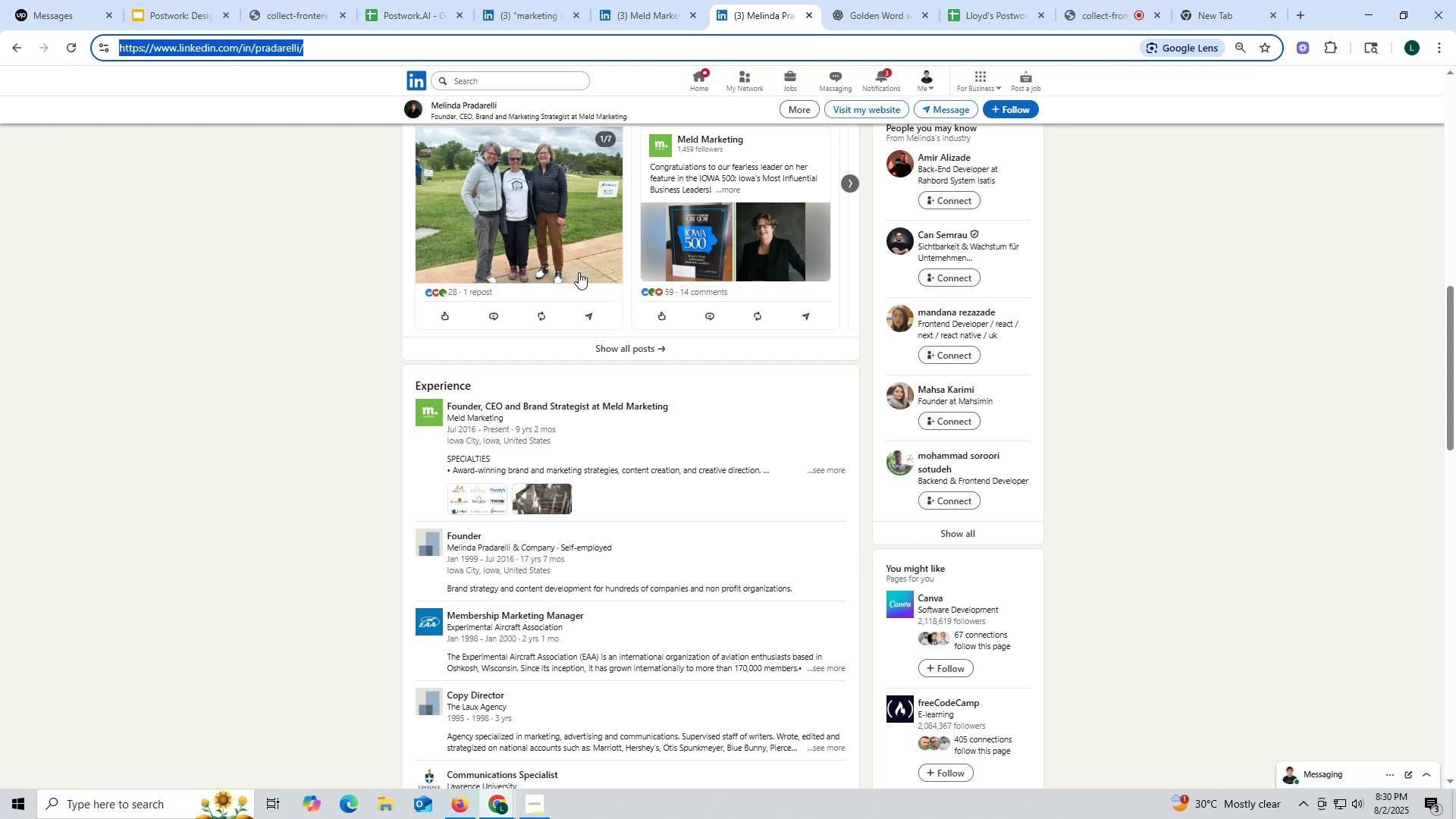 
scroll: coordinate [529, 381], scroll_direction: up, amount: 17.0
 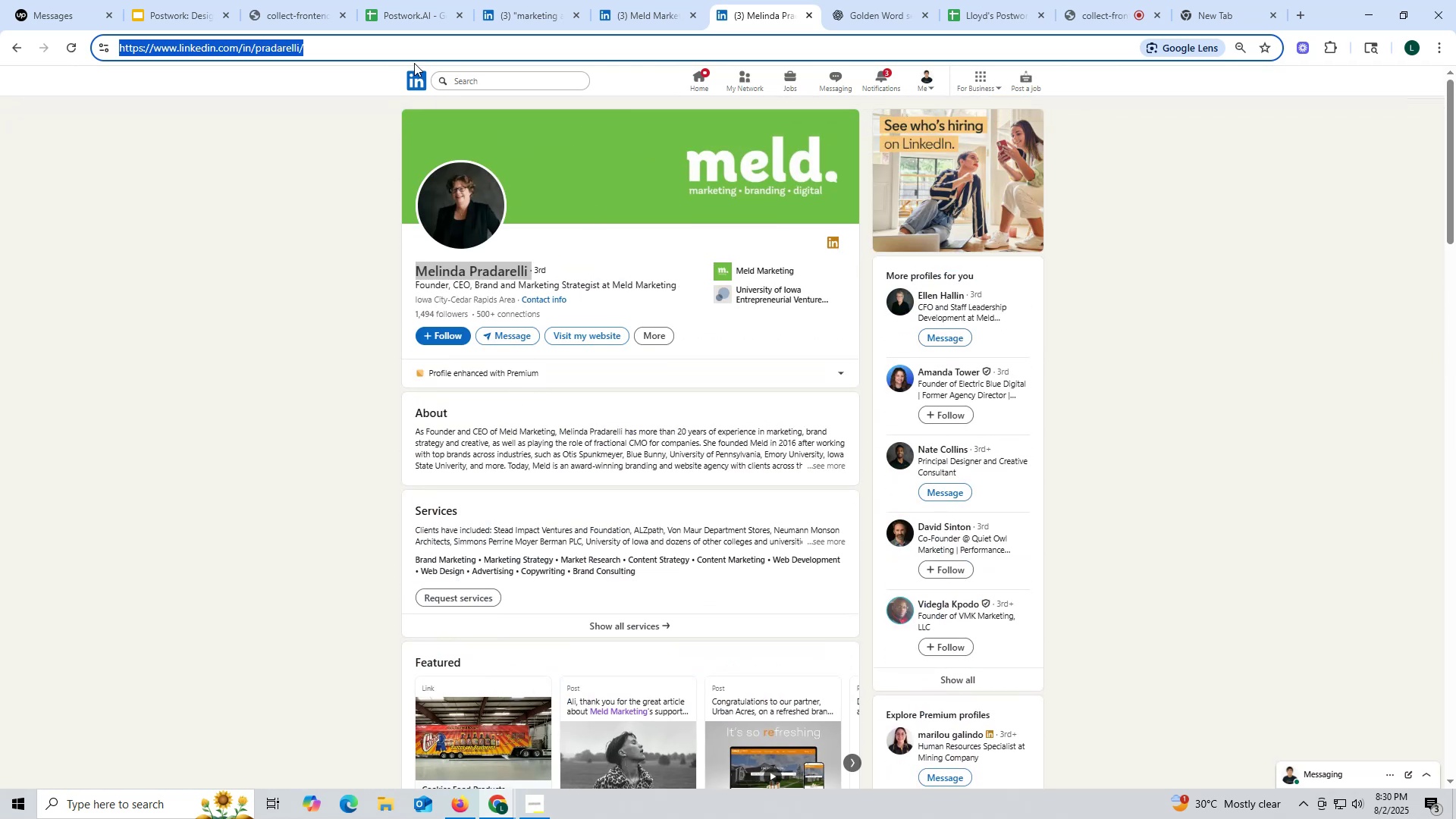 
key(Control+ControlLeft)
 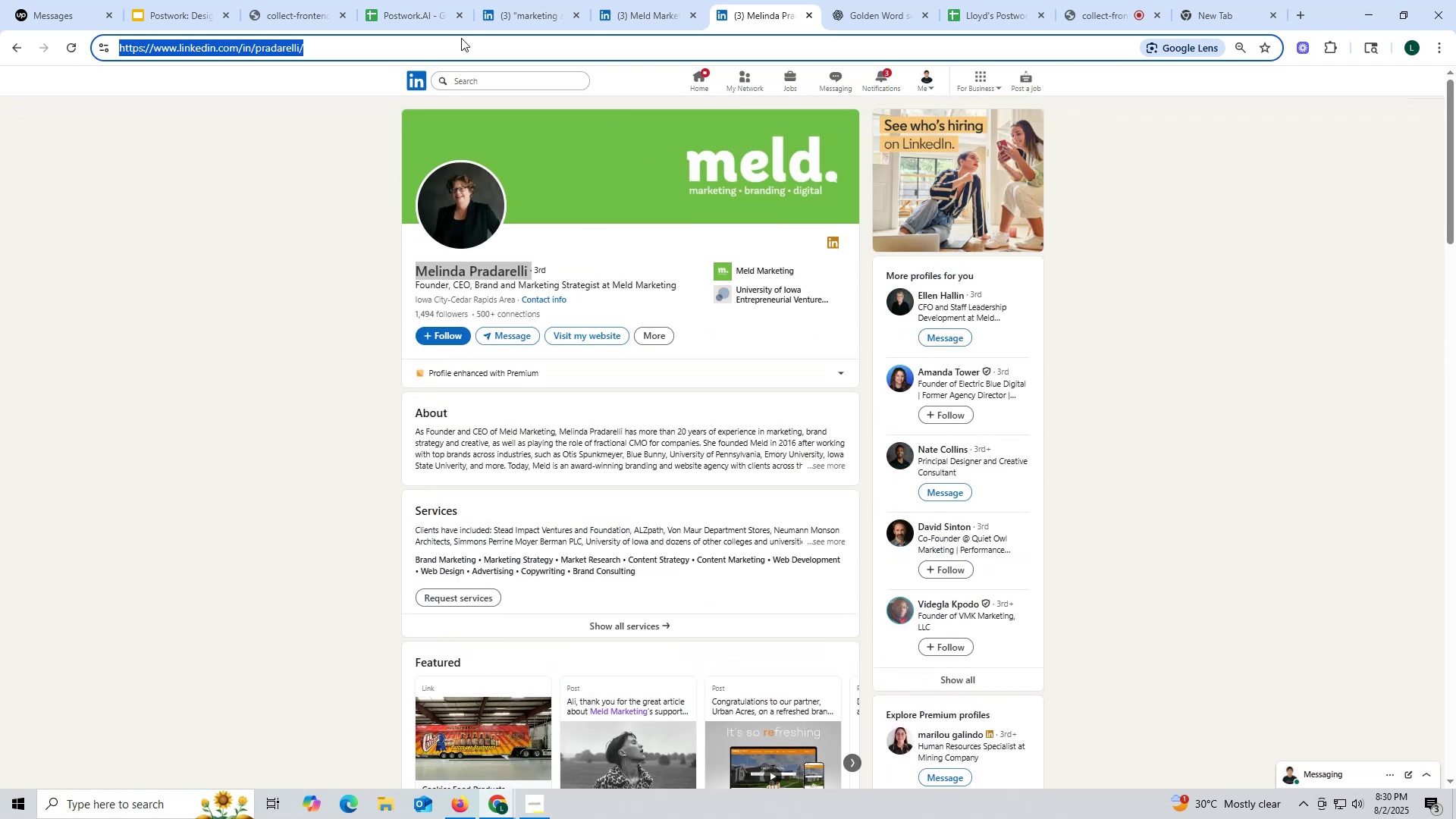 
key(Control+C)
 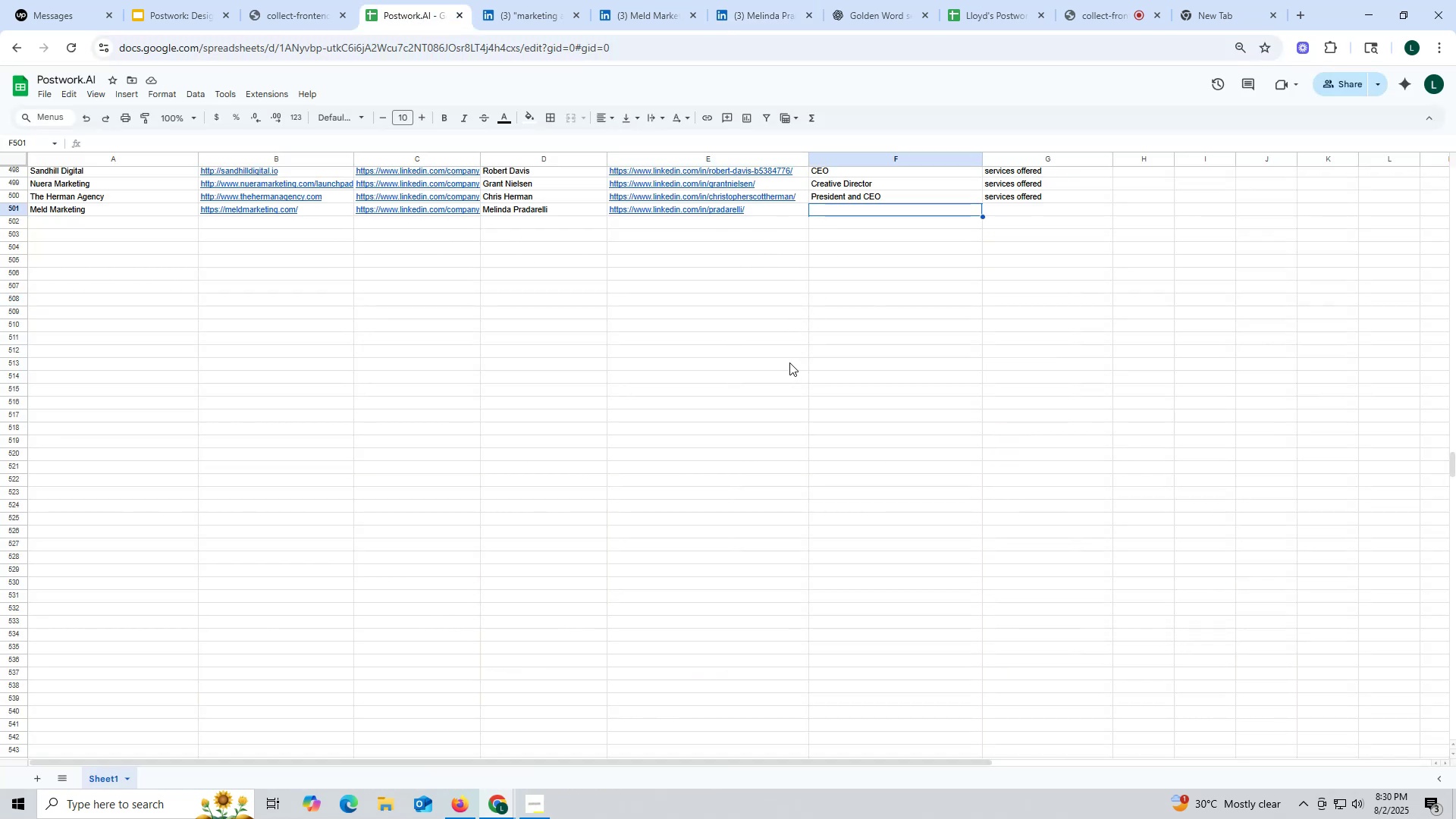 
wait(6.34)
 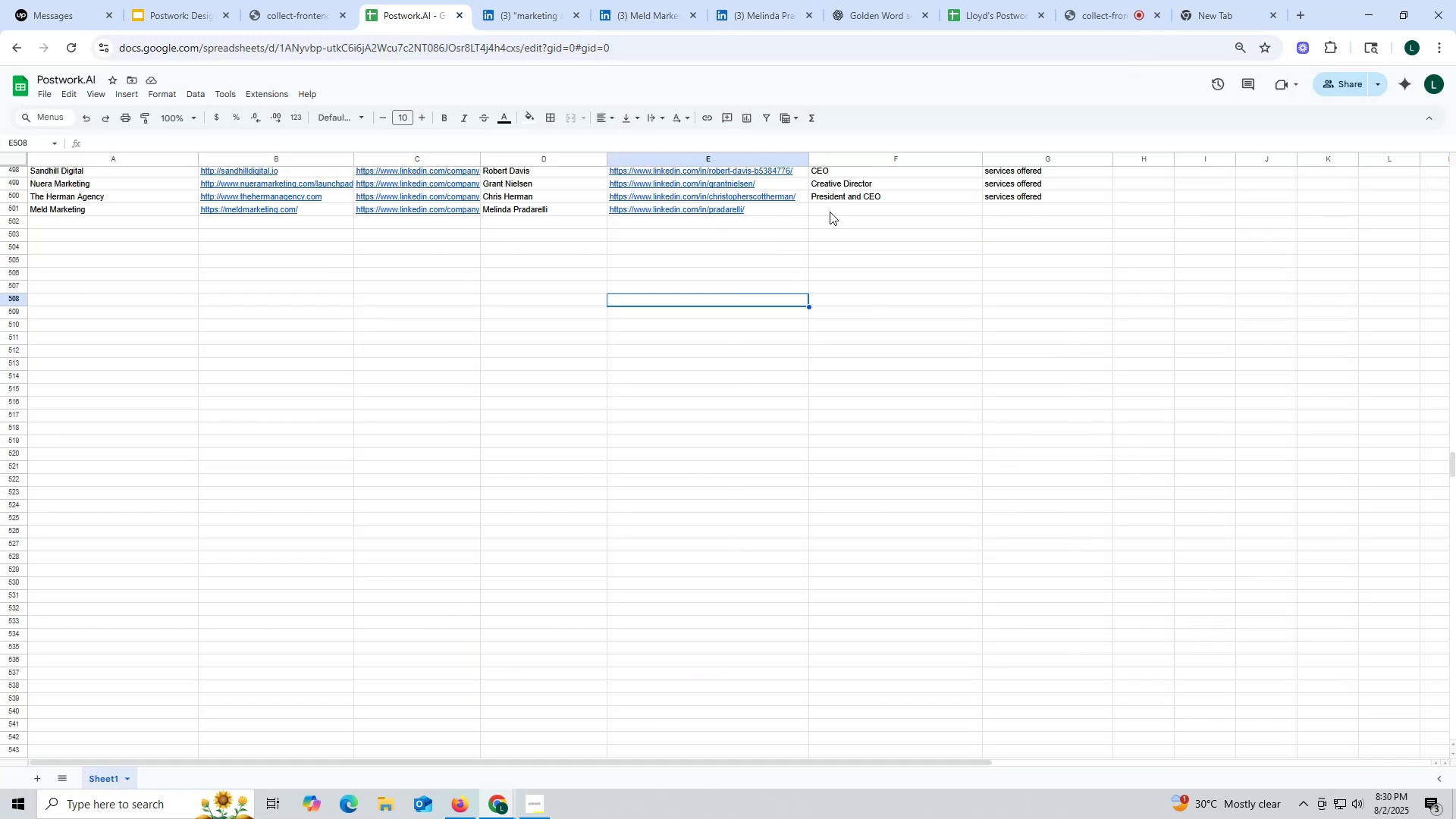 
scroll: coordinate [819, 403], scroll_direction: up, amount: 3.0
 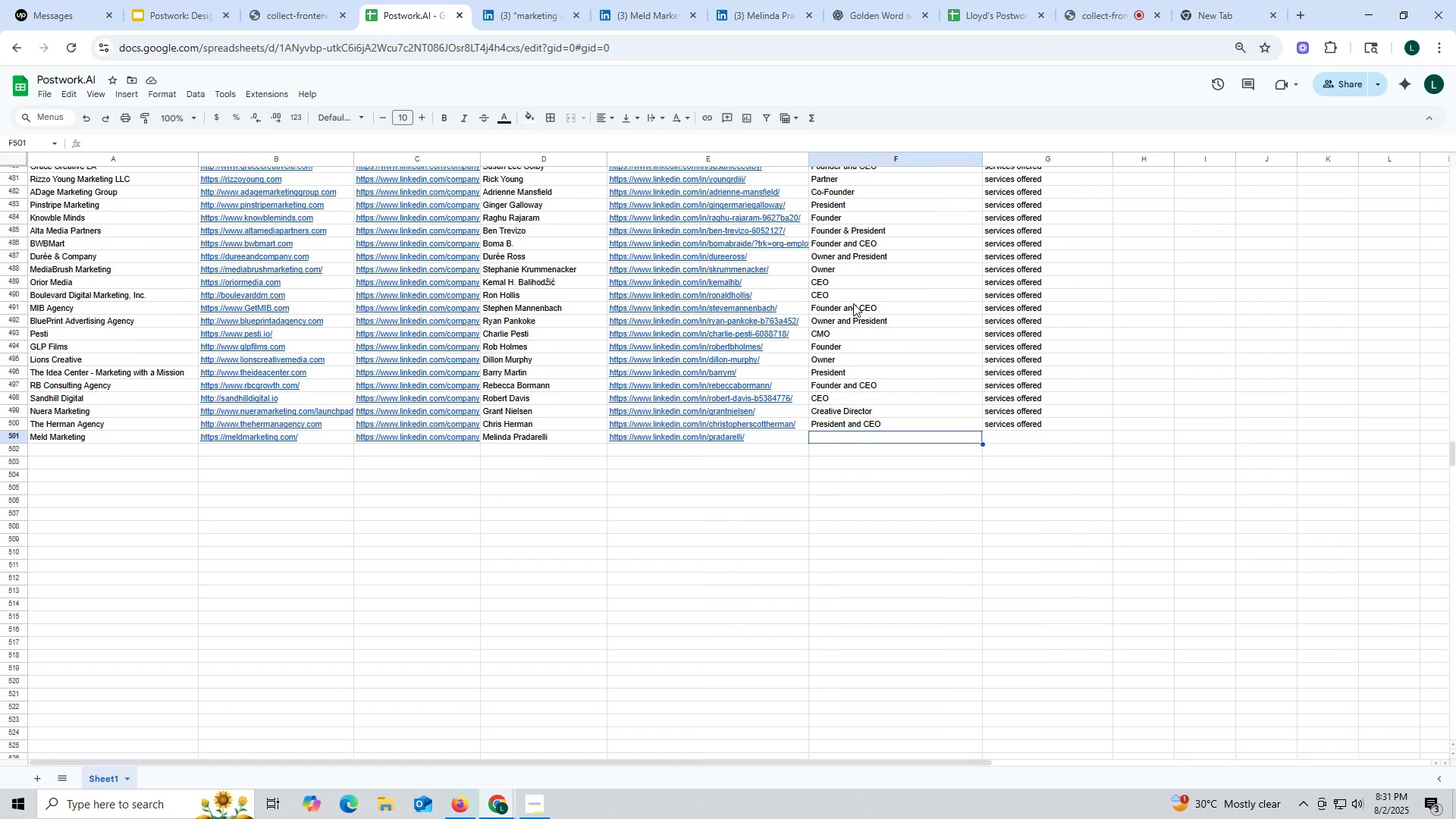 
left_click([852, 306])
 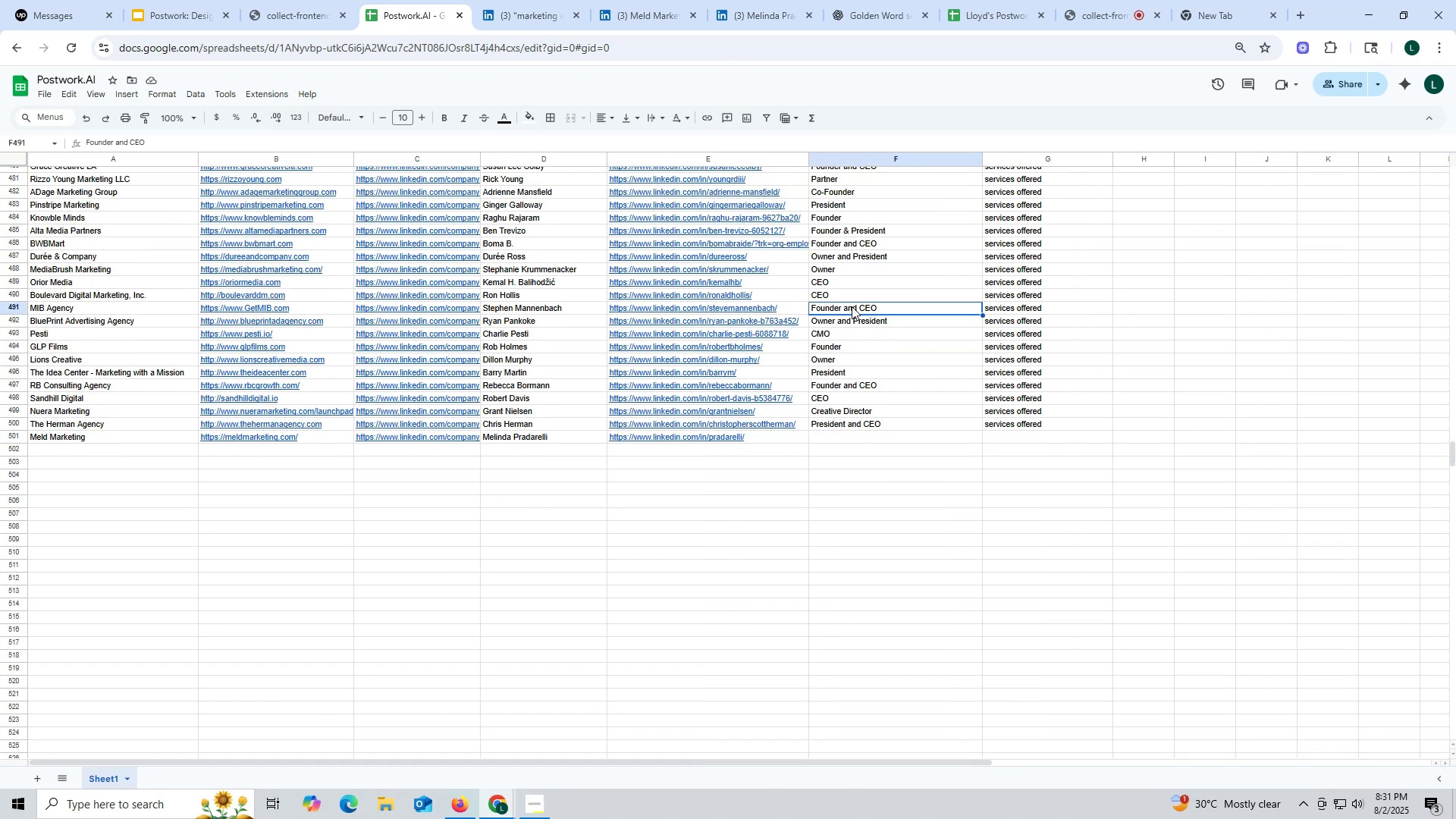 
key(Control+ControlLeft)
 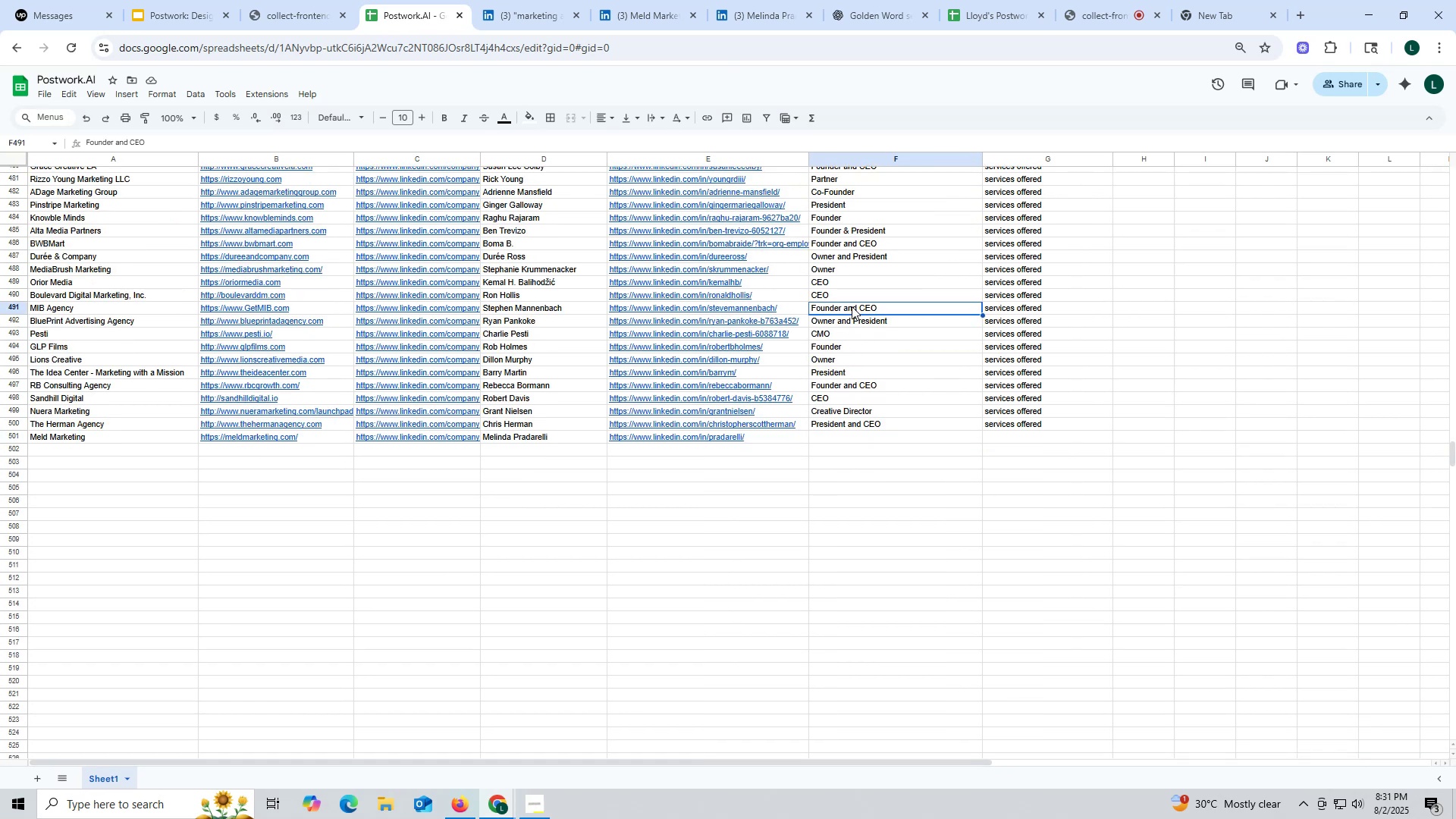 
key(Control+C)
 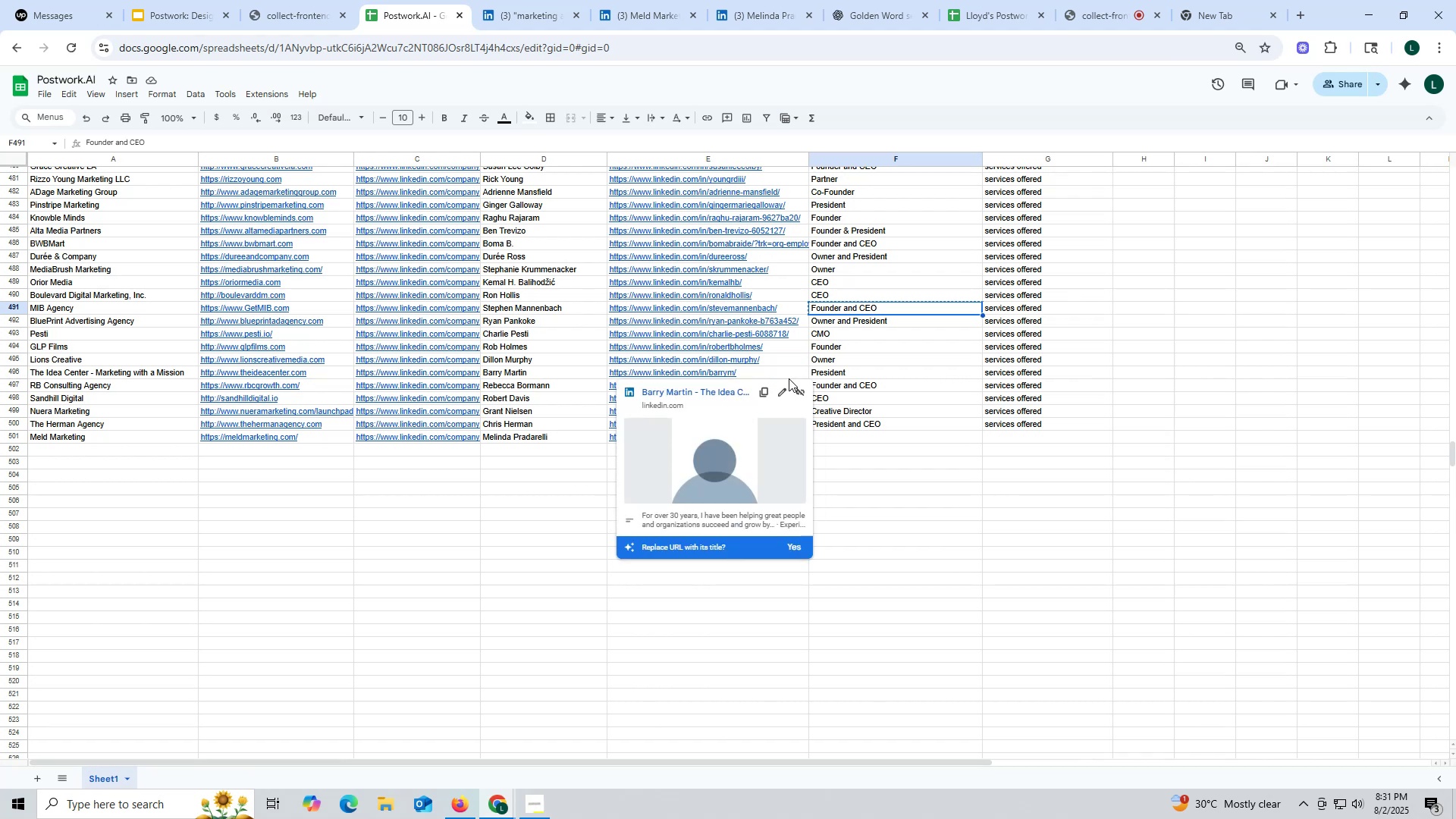 
wait(19.97)
 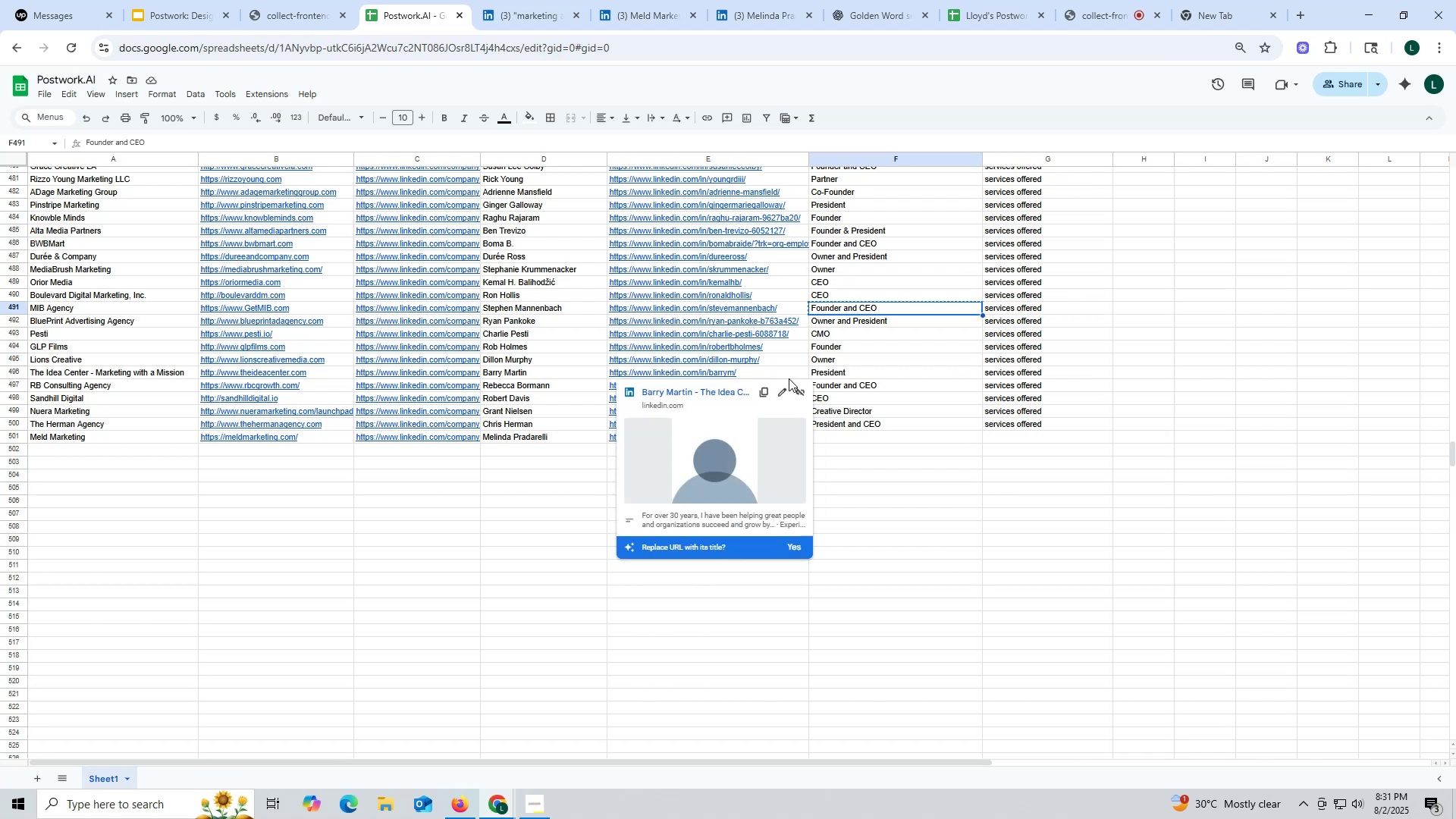 
left_click([907, 477])
 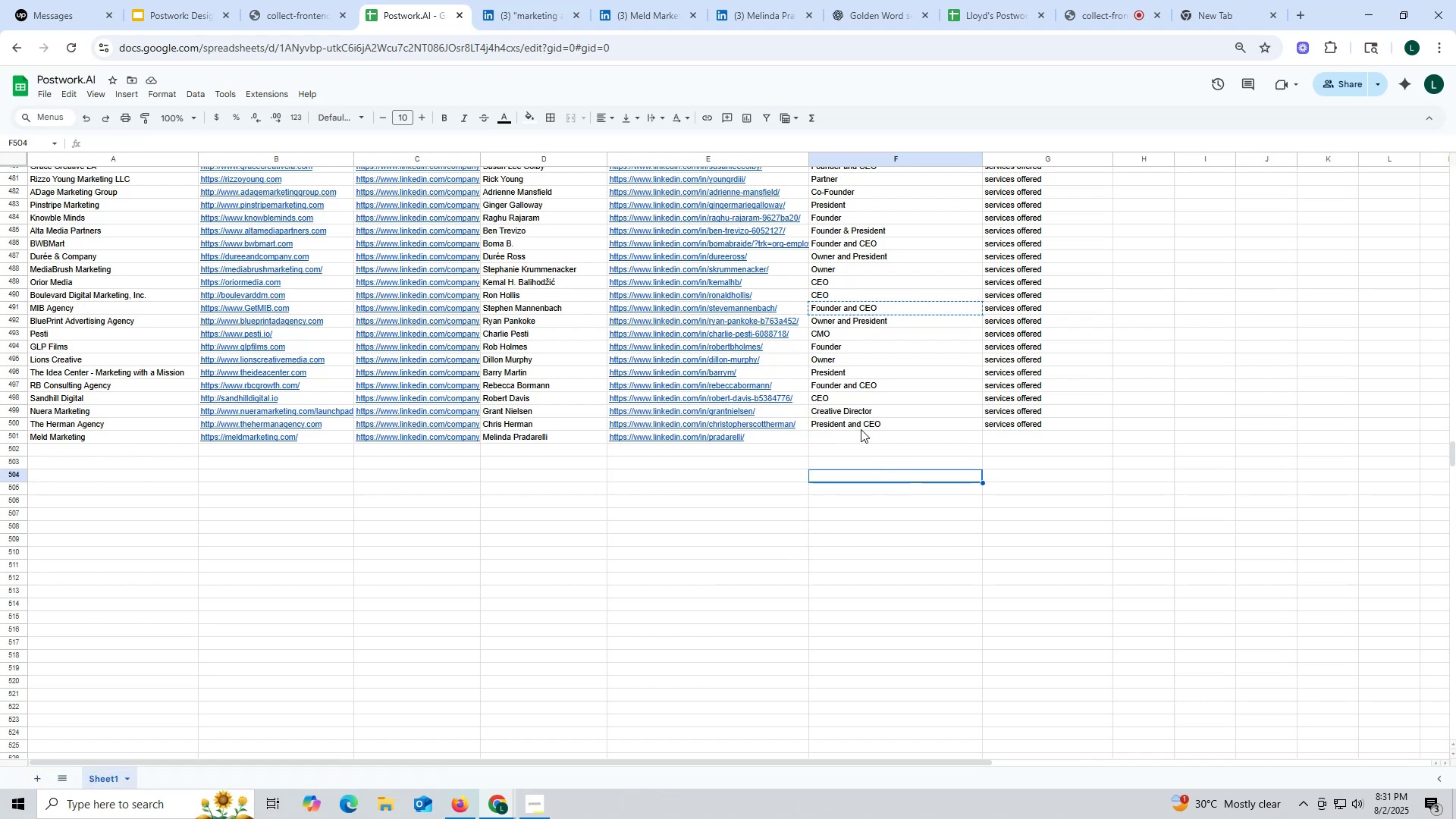 
key(Control+ControlLeft)
 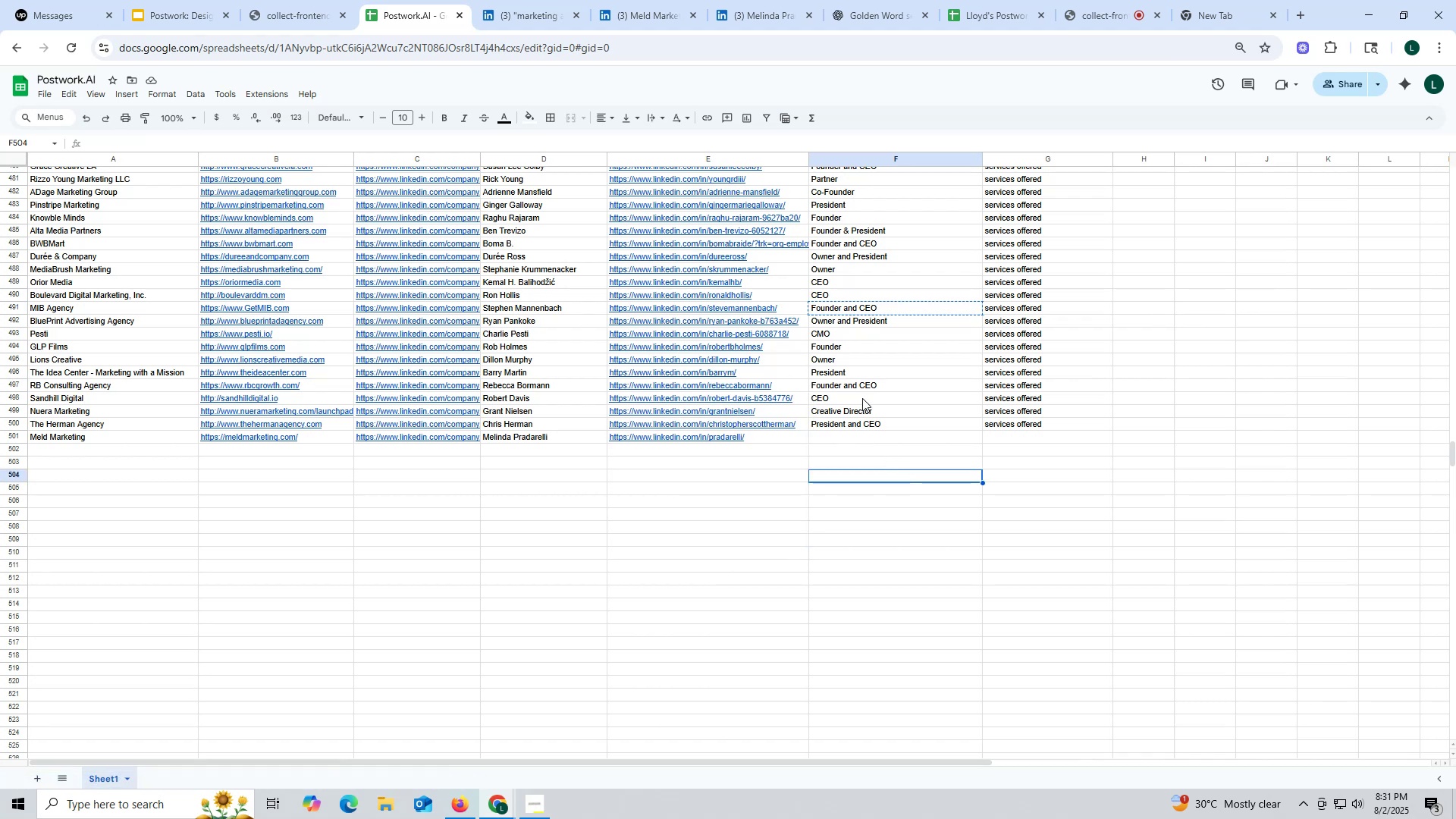 
key(Control+C)
 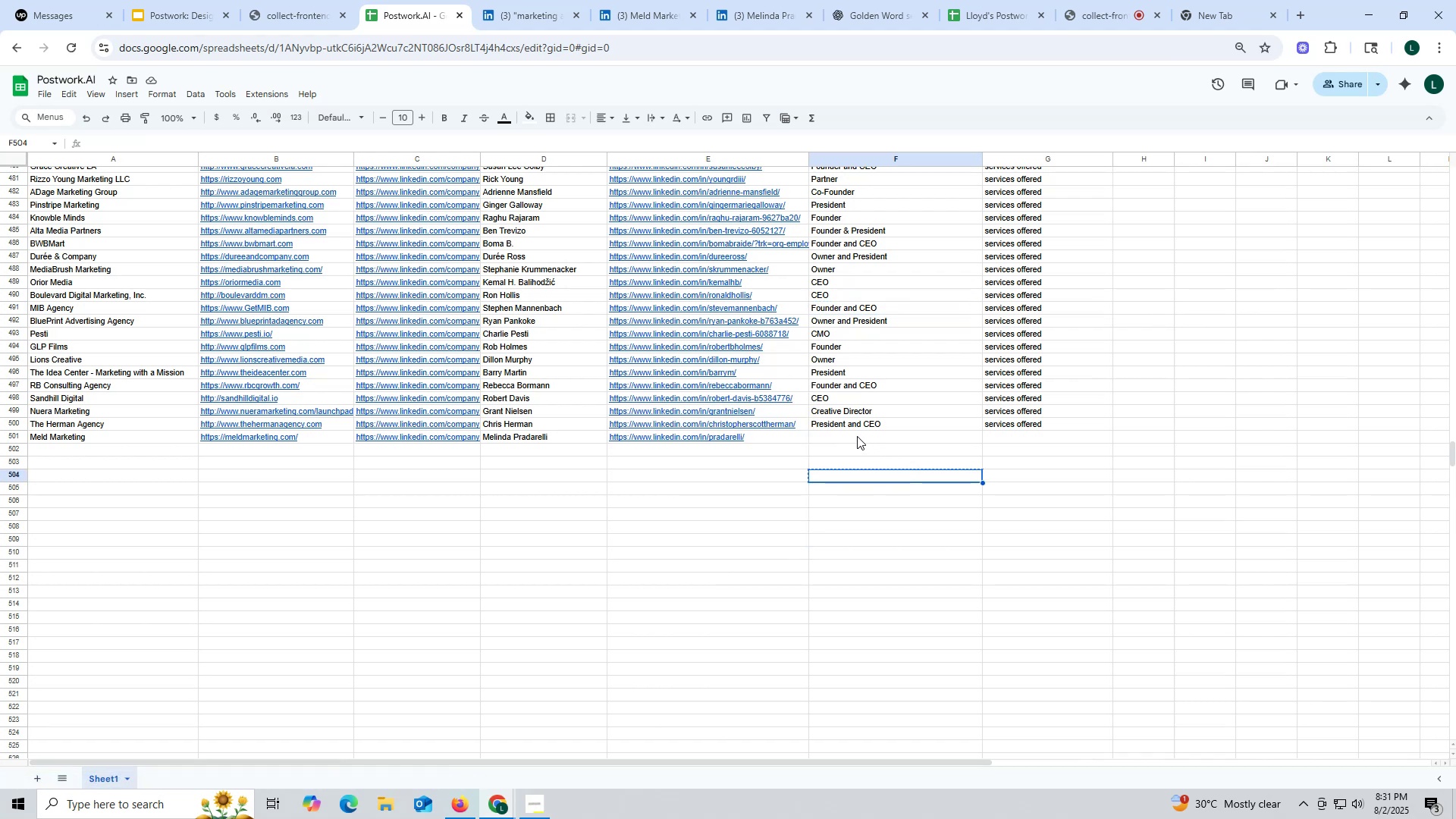 
key(Control+V)
 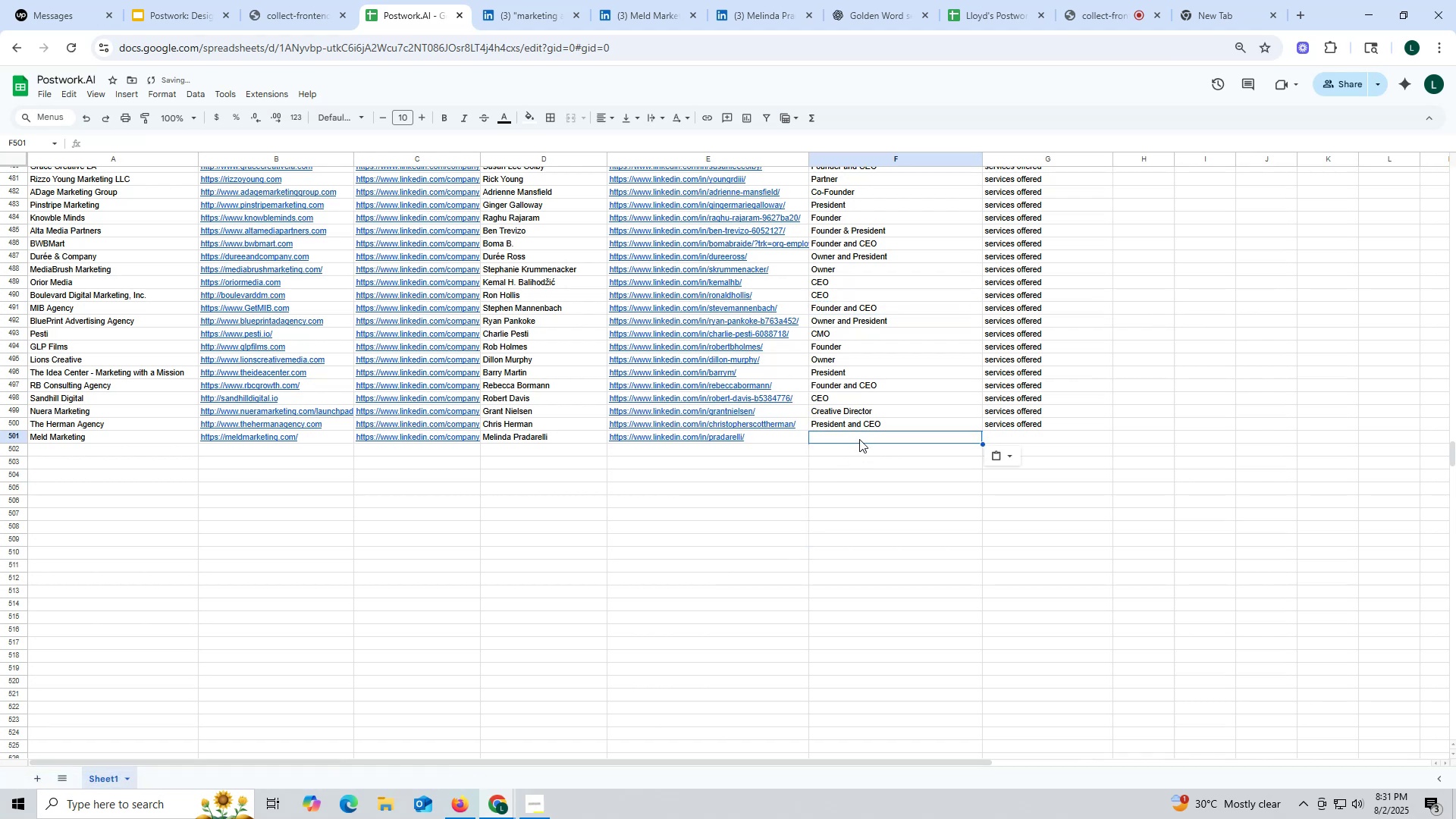 
double_click([859, 439])
 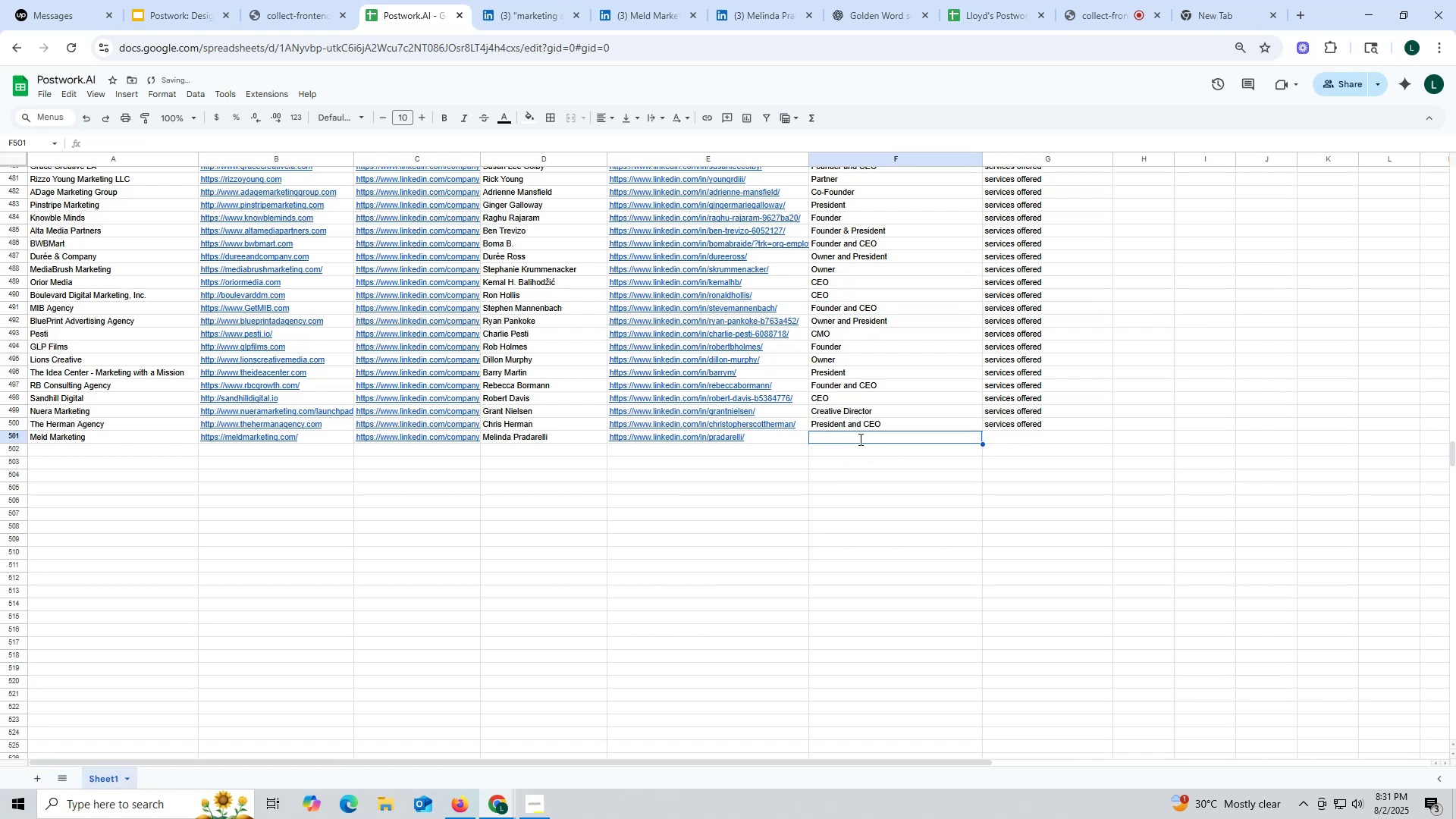 
key(Control+ControlLeft)
 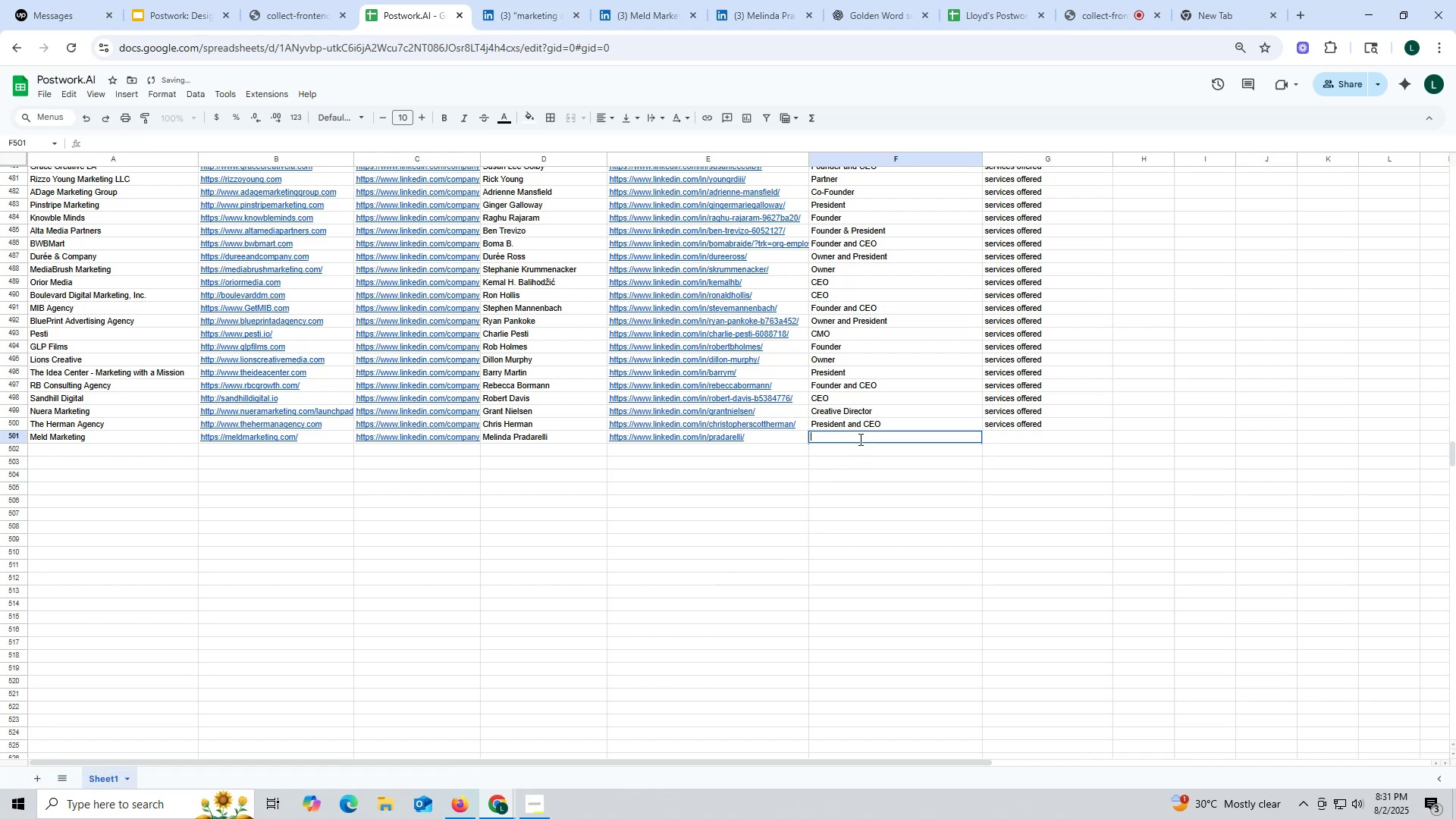 
key(Control+V)
 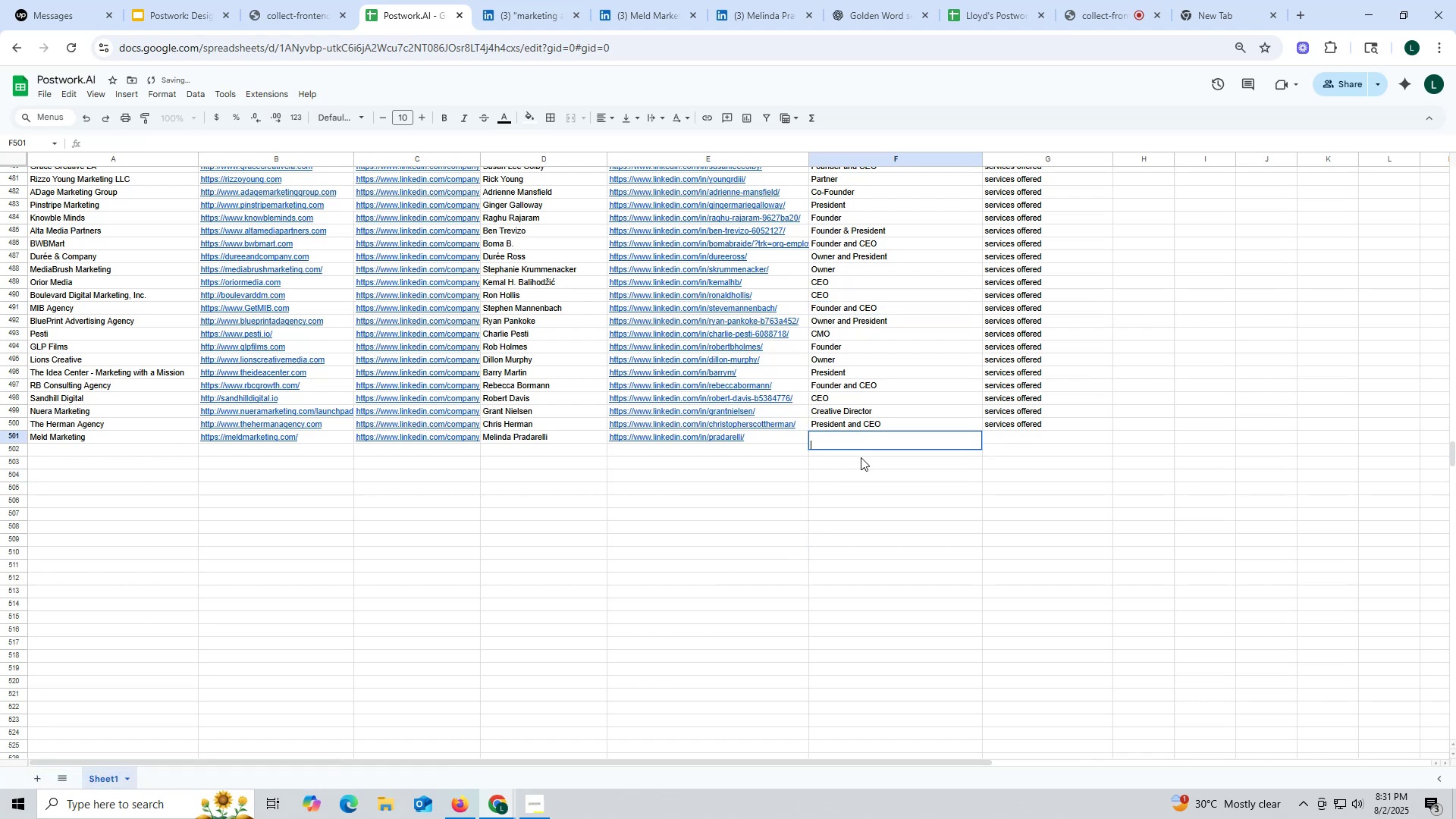 
left_click([861, 457])
 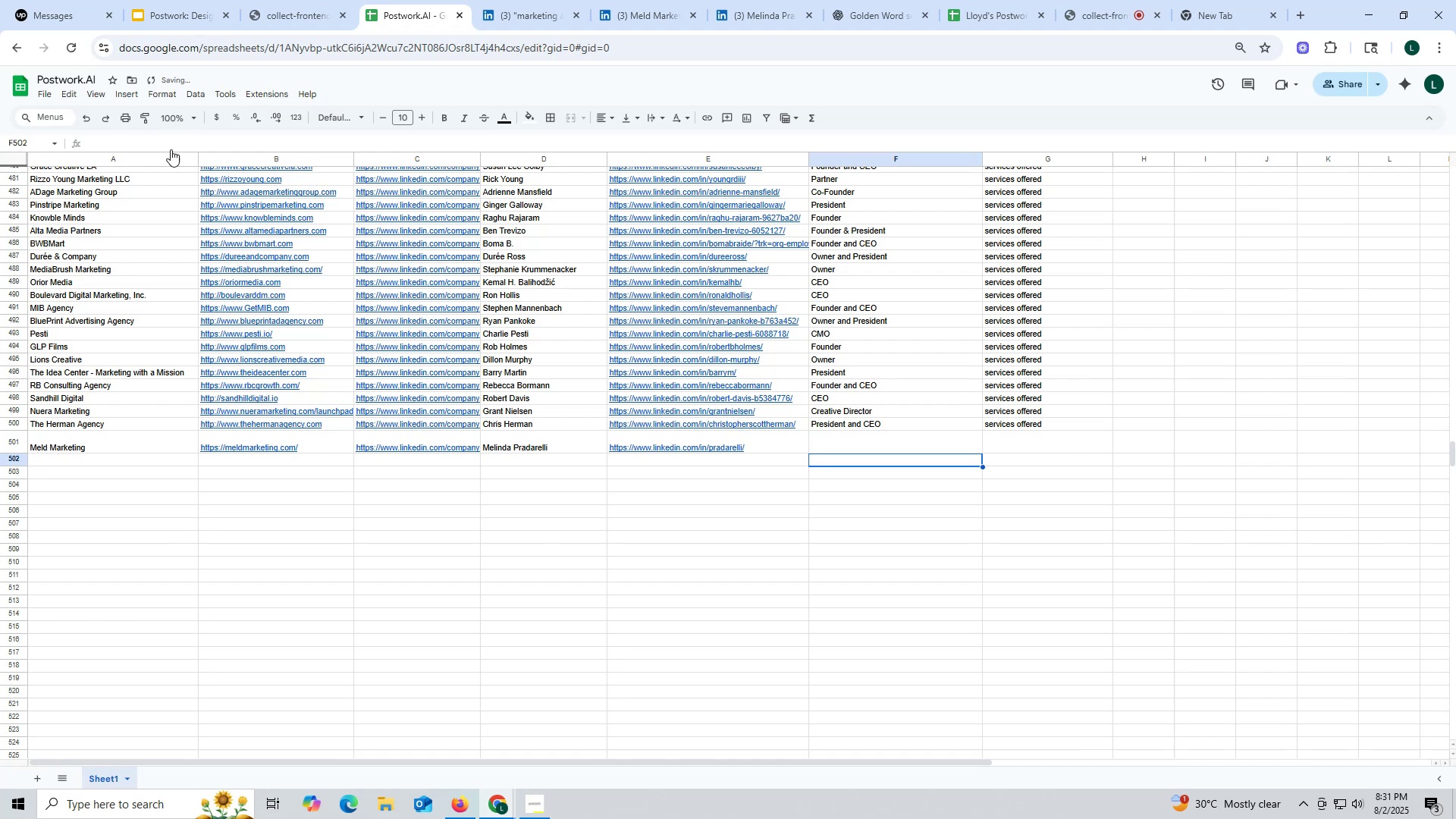 
left_click([81, 119])
 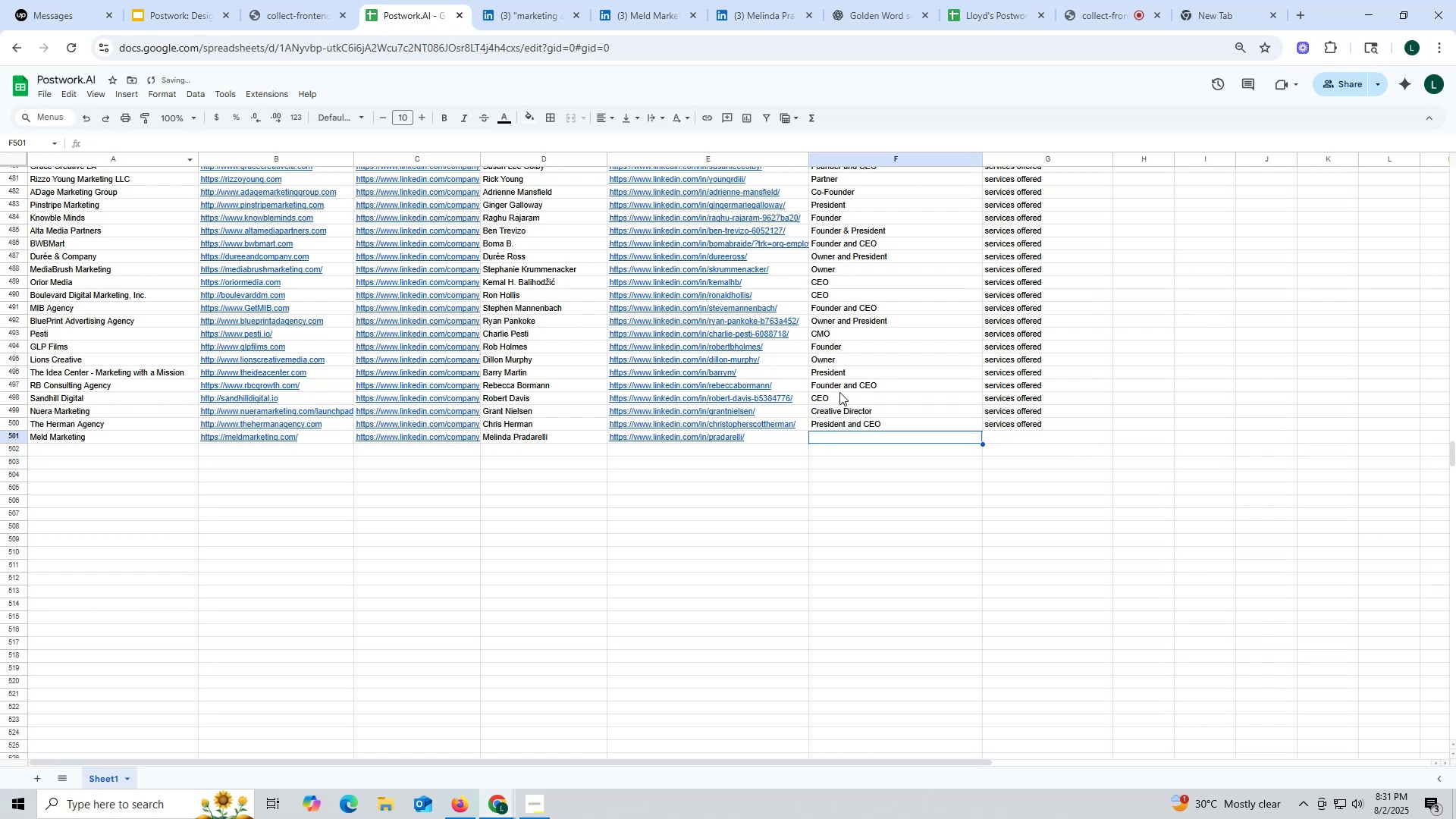 
left_click([837, 382])
 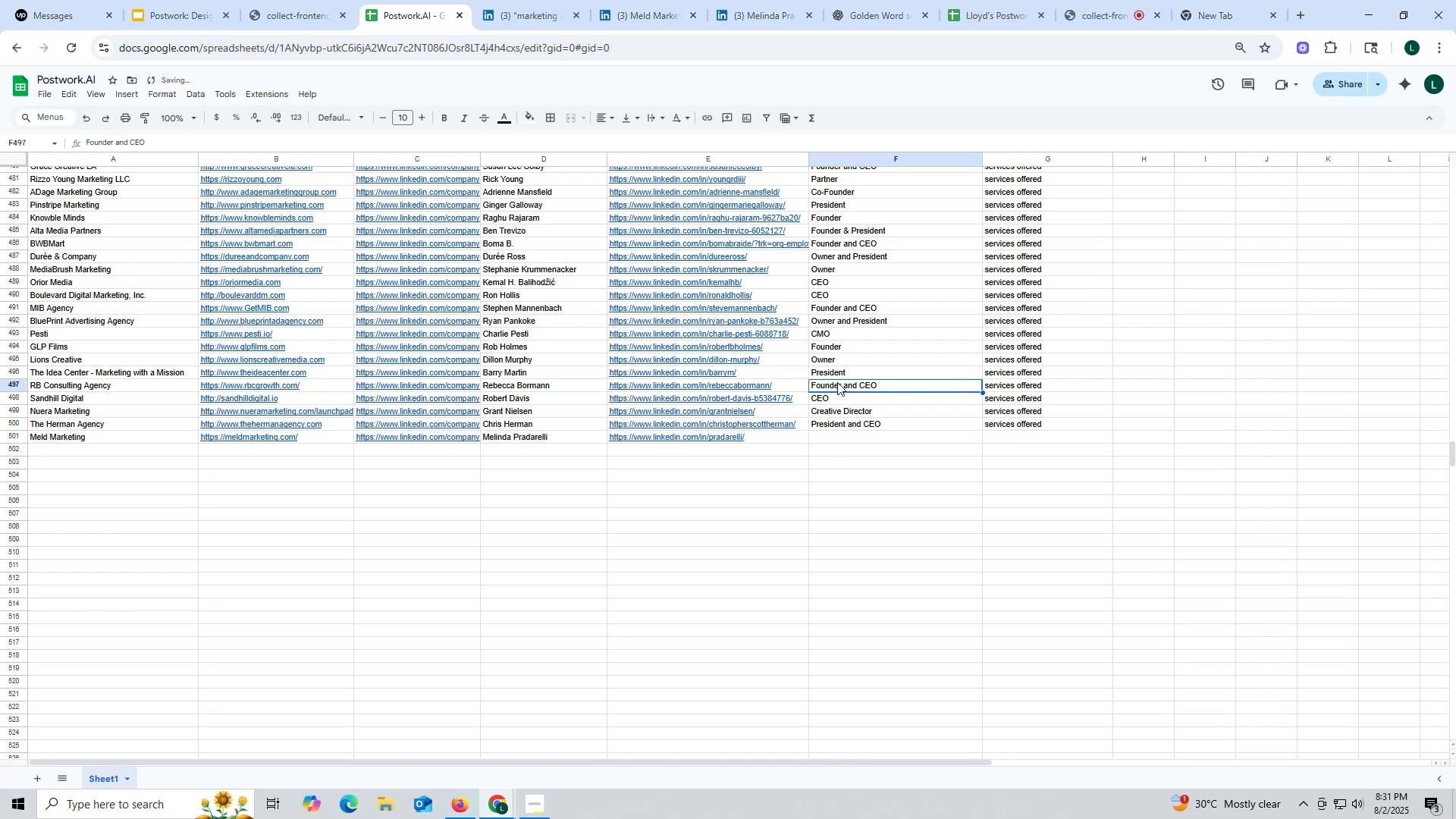 
key(Control+ControlLeft)
 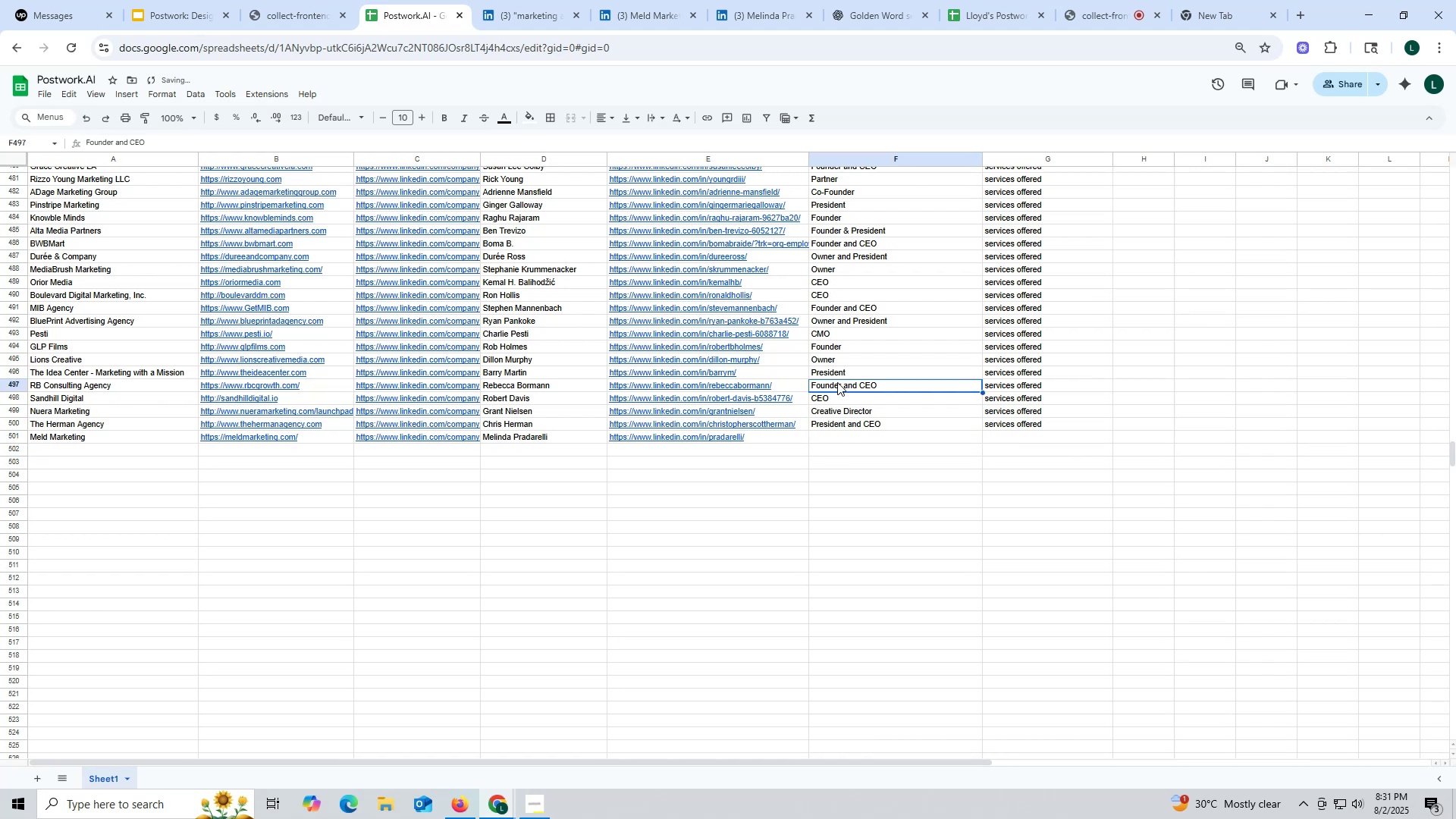 
key(Control+C)
 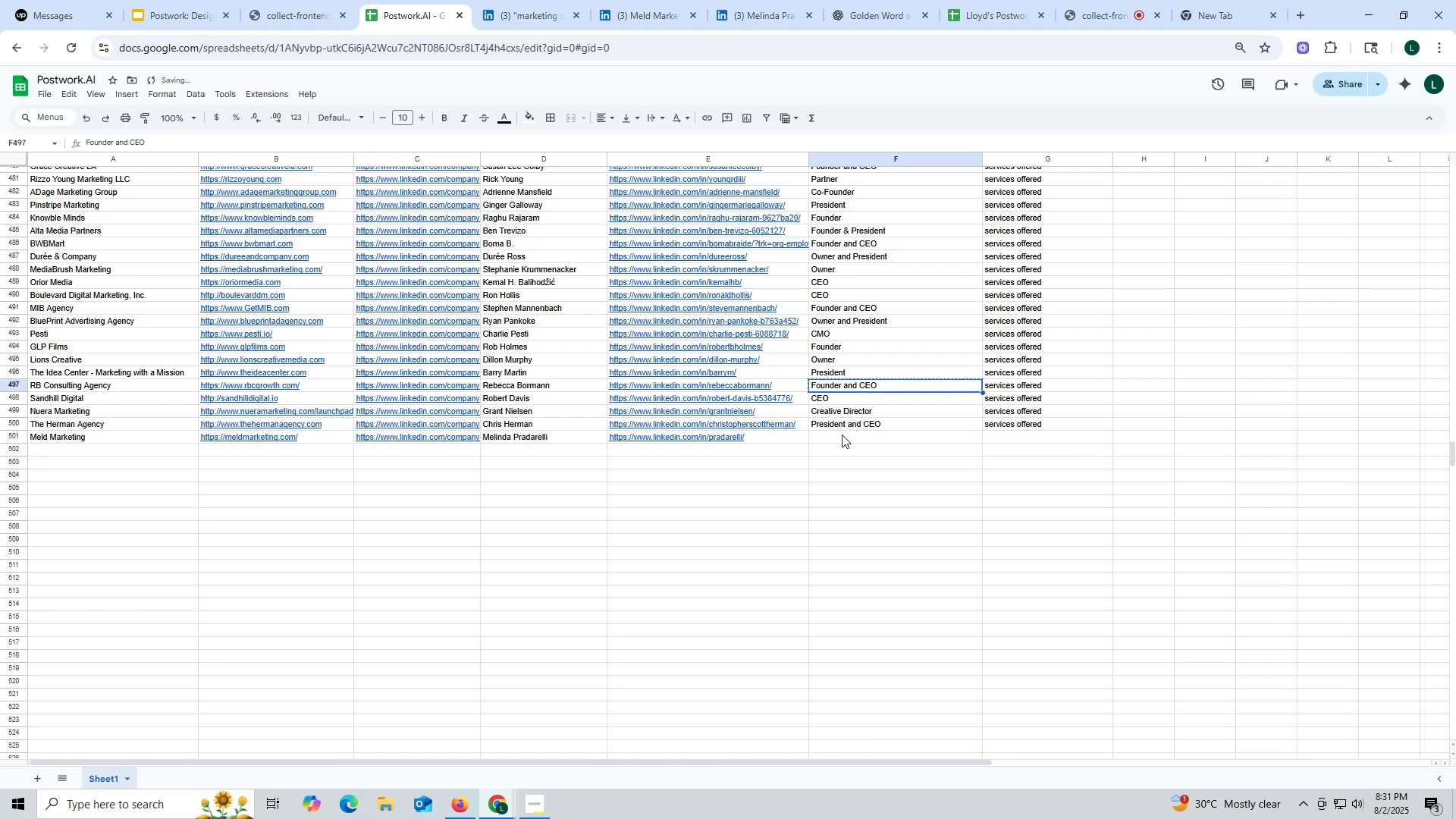 
key(Control+ControlLeft)
 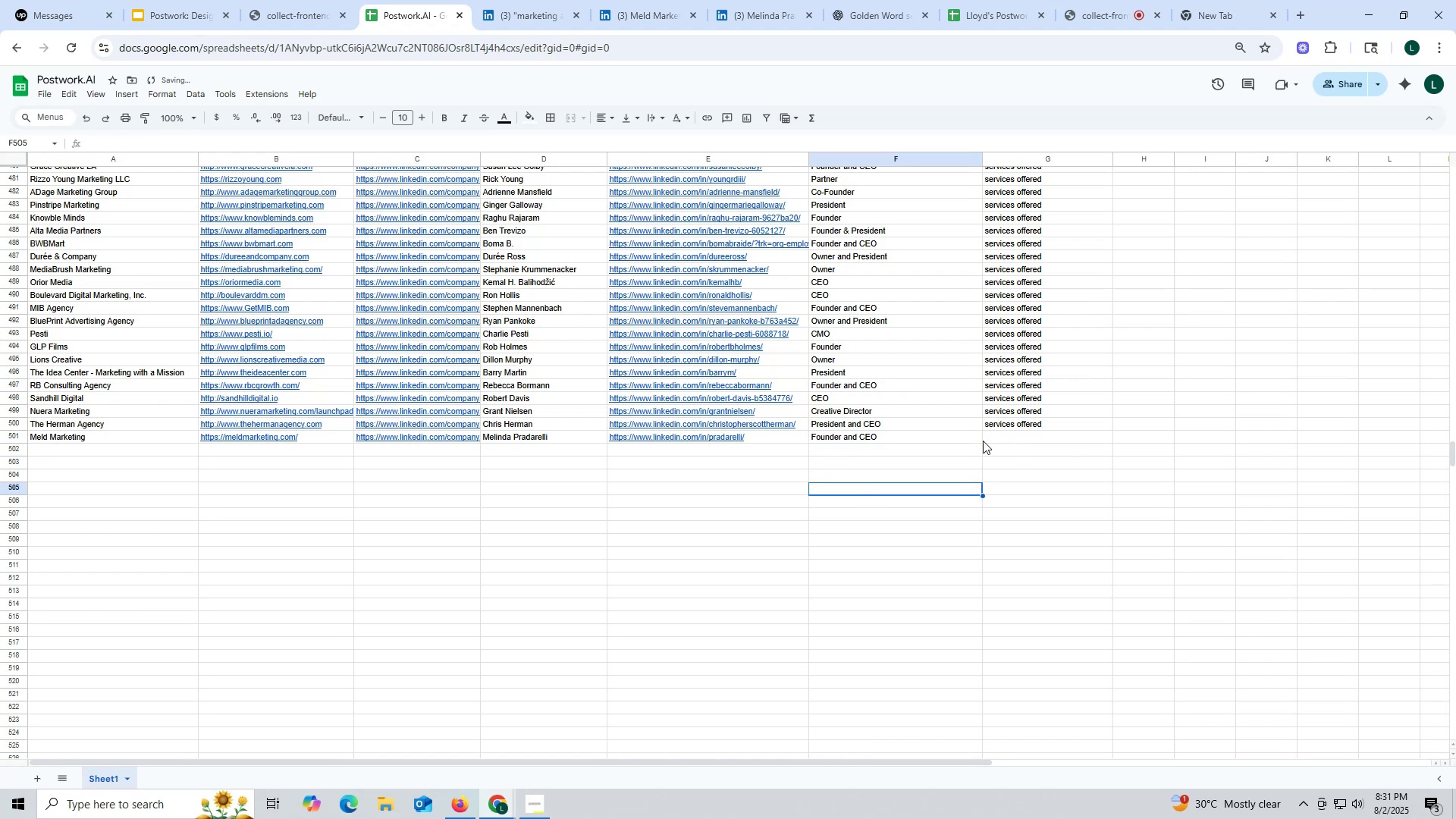 
left_click([842, 435])
 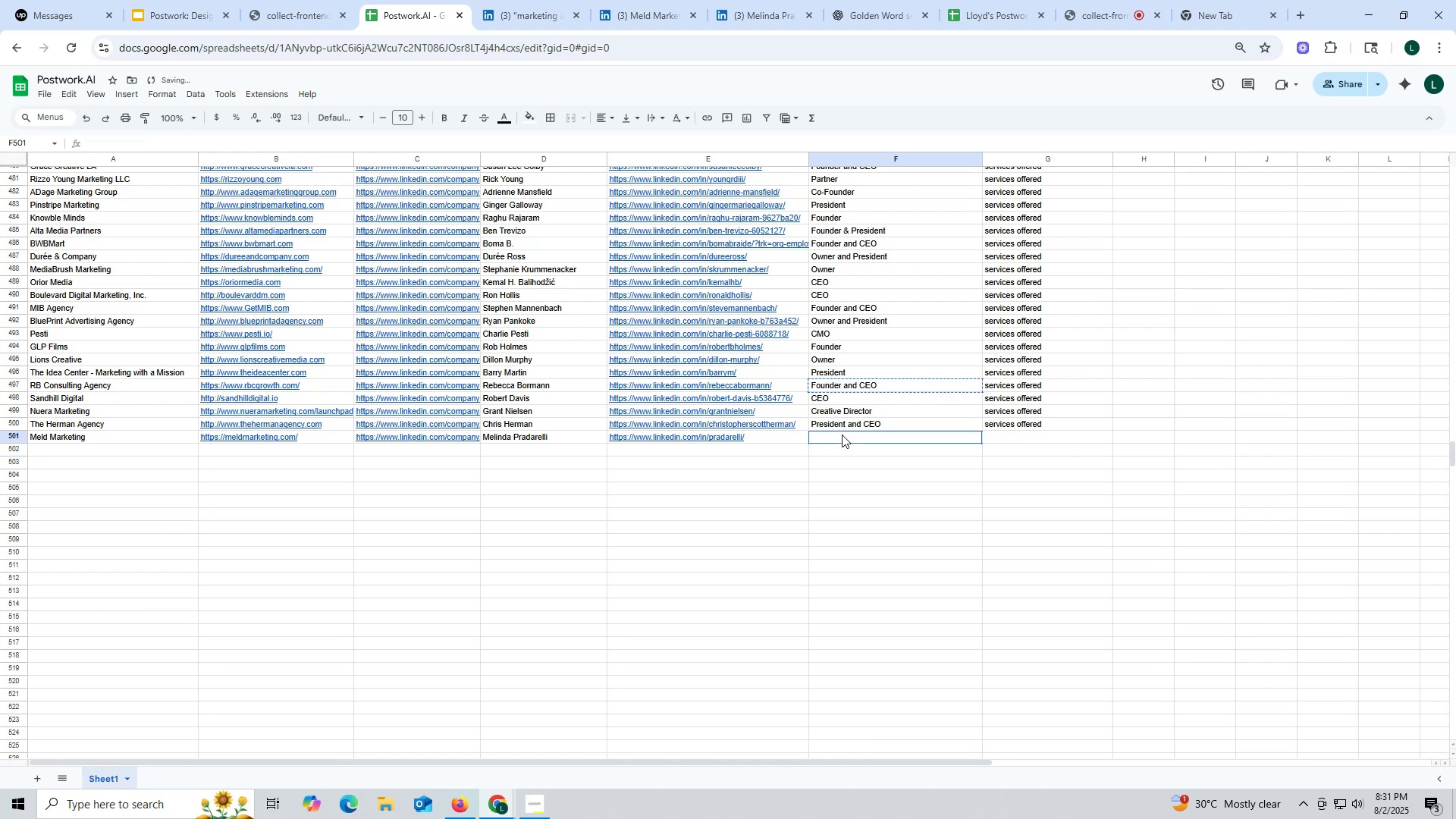 
key(Control+V)
 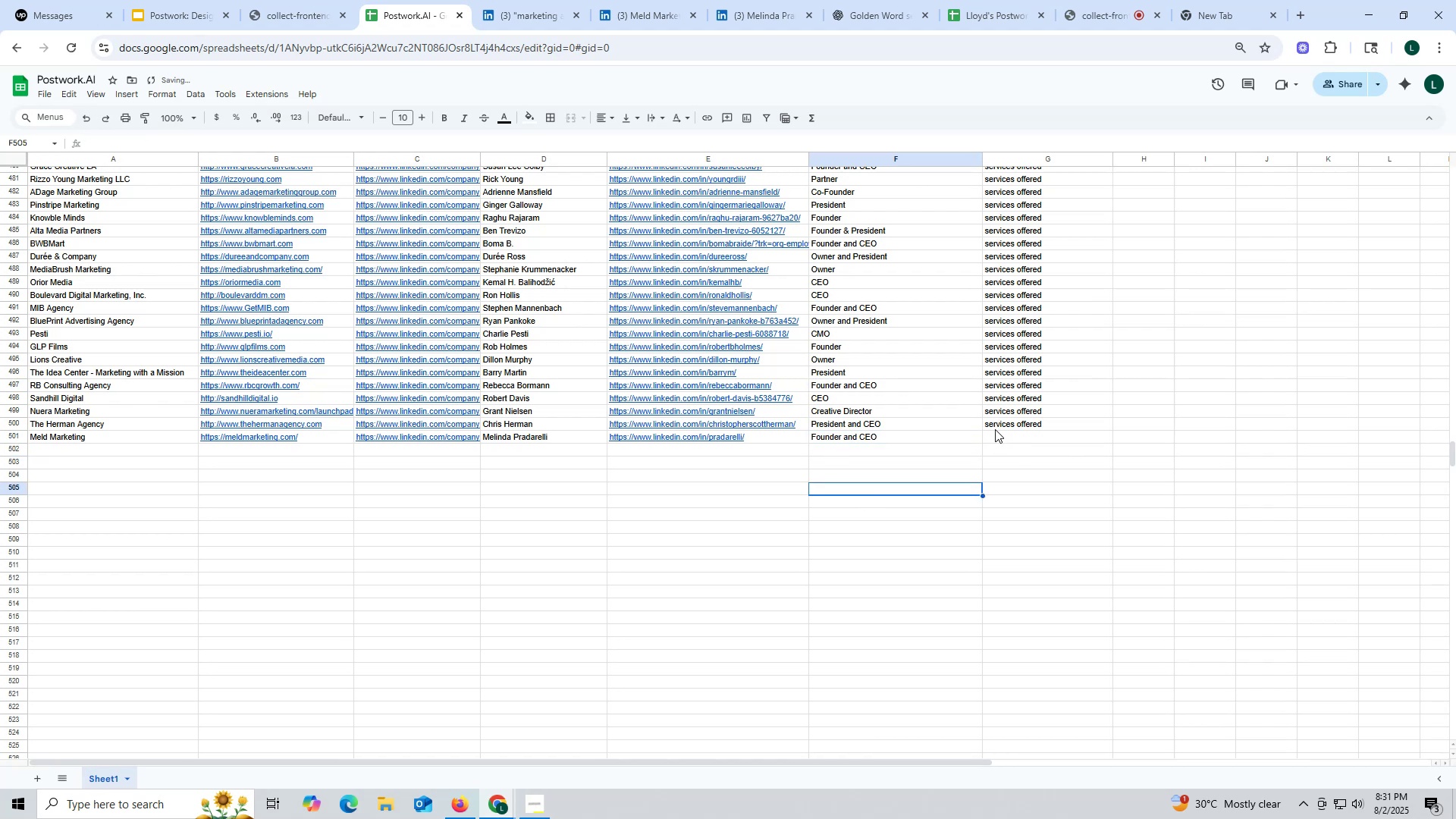 
key(Control+ControlLeft)
 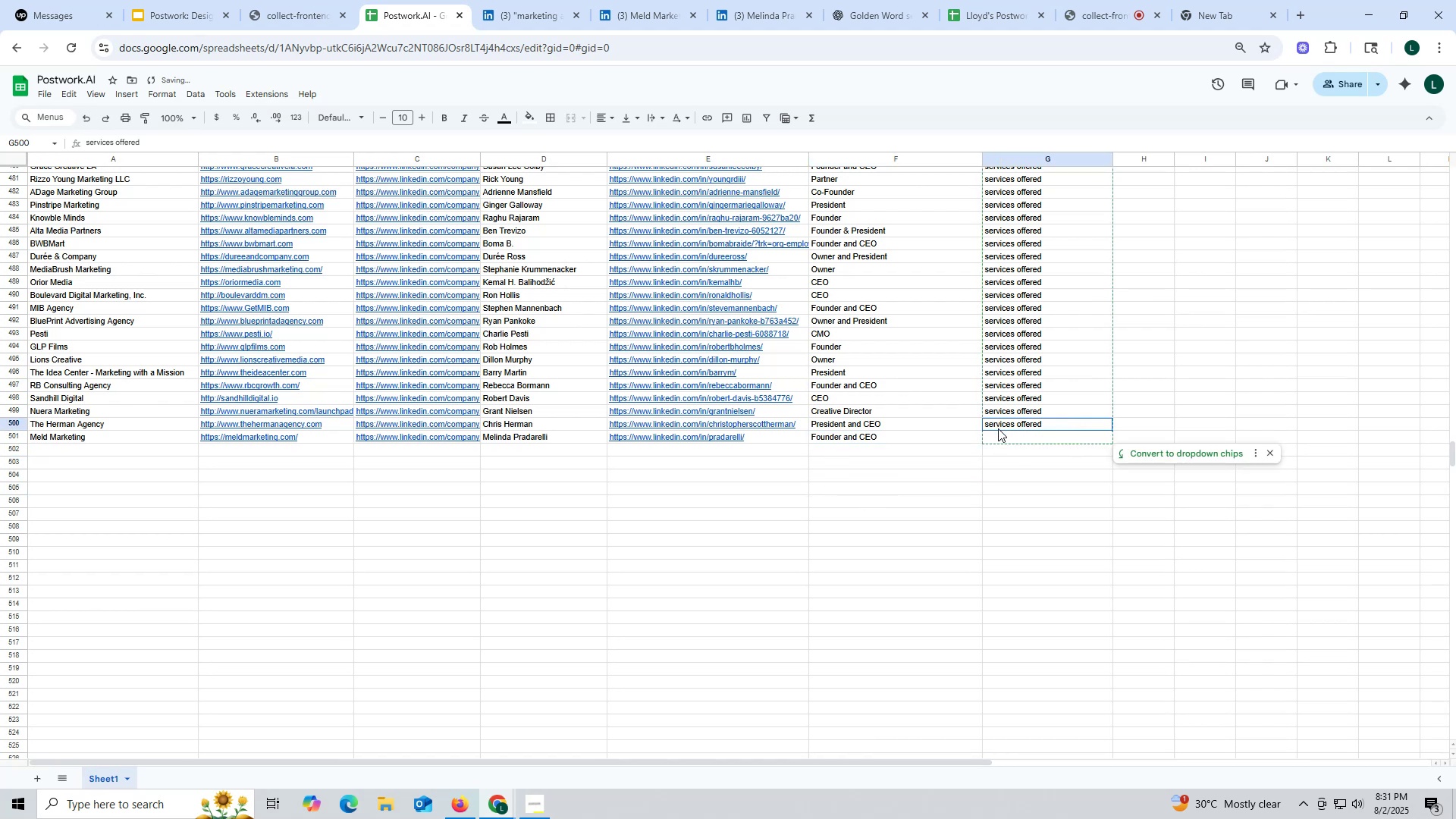 
key(Control+C)
 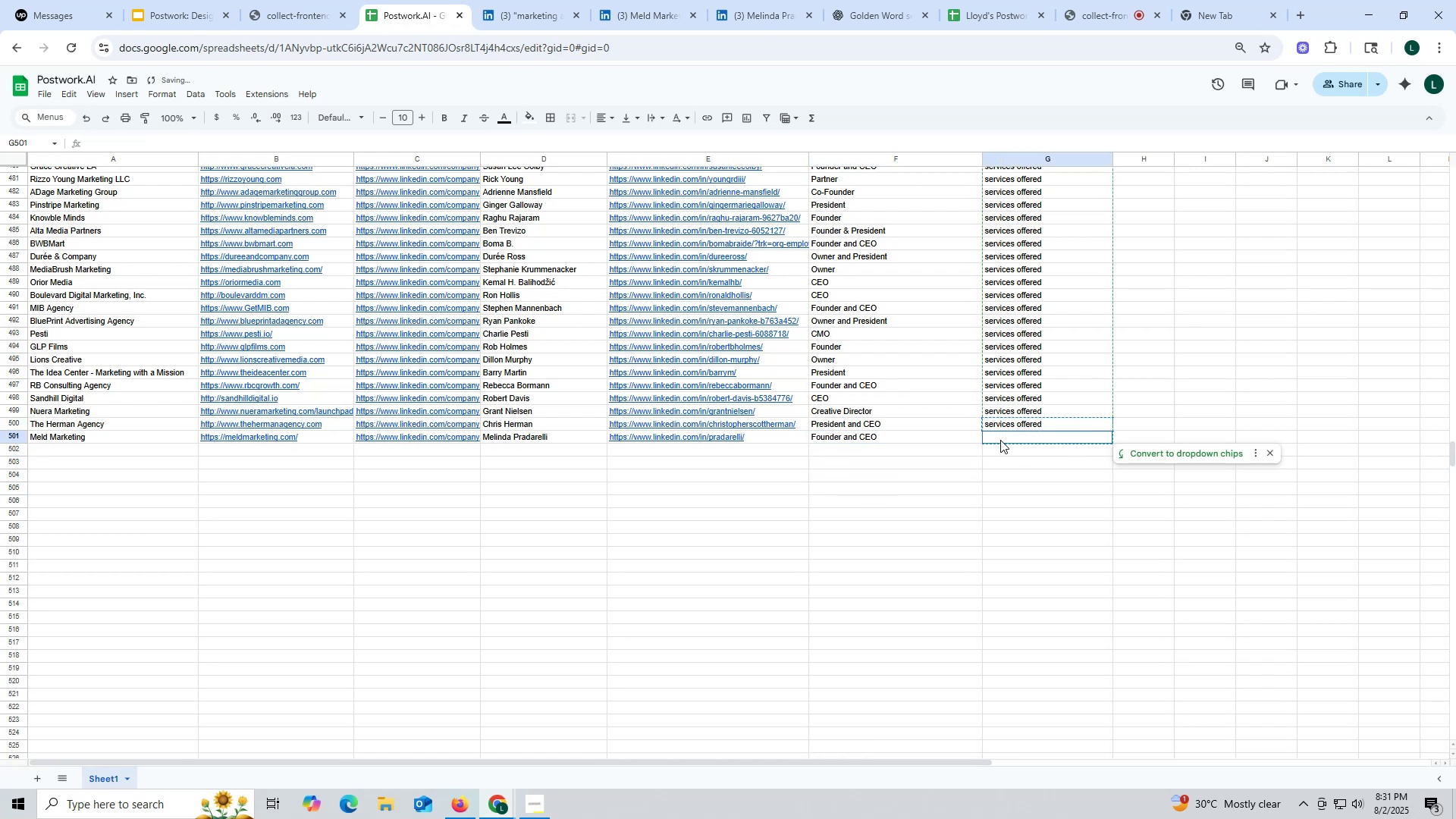 
double_click([1000, 440])
 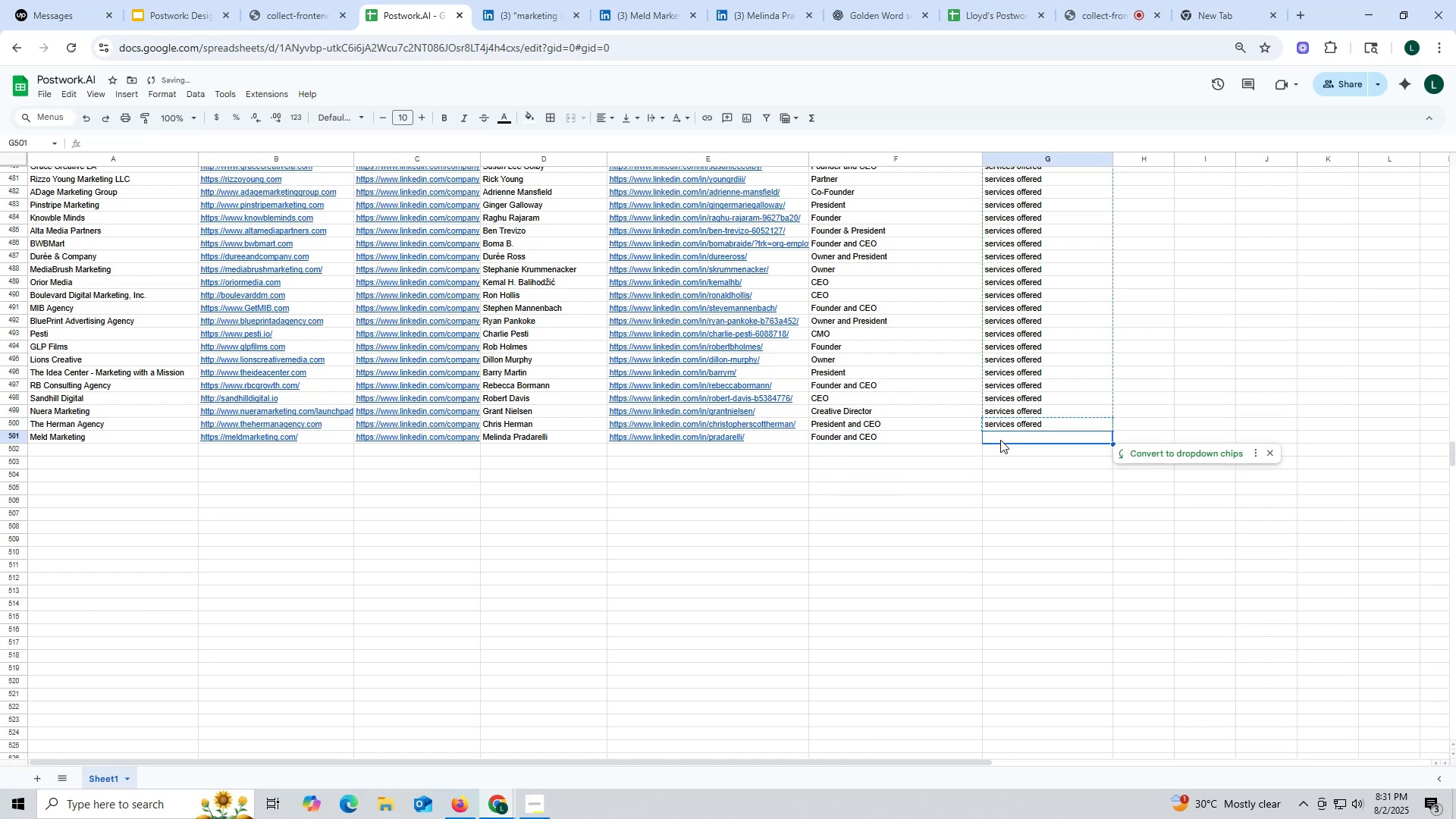 
key(V)
 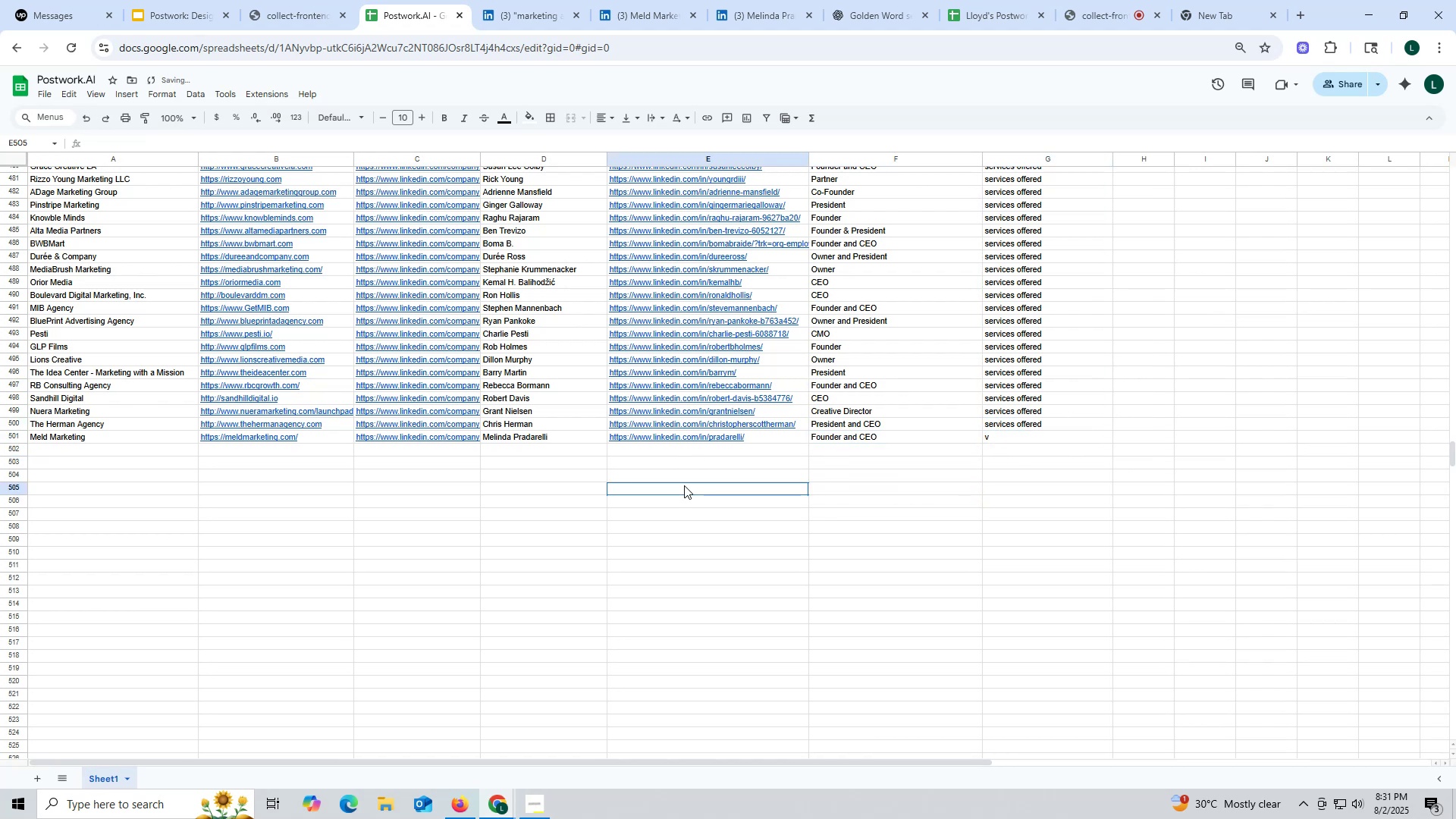 
key(Control+ControlLeft)
 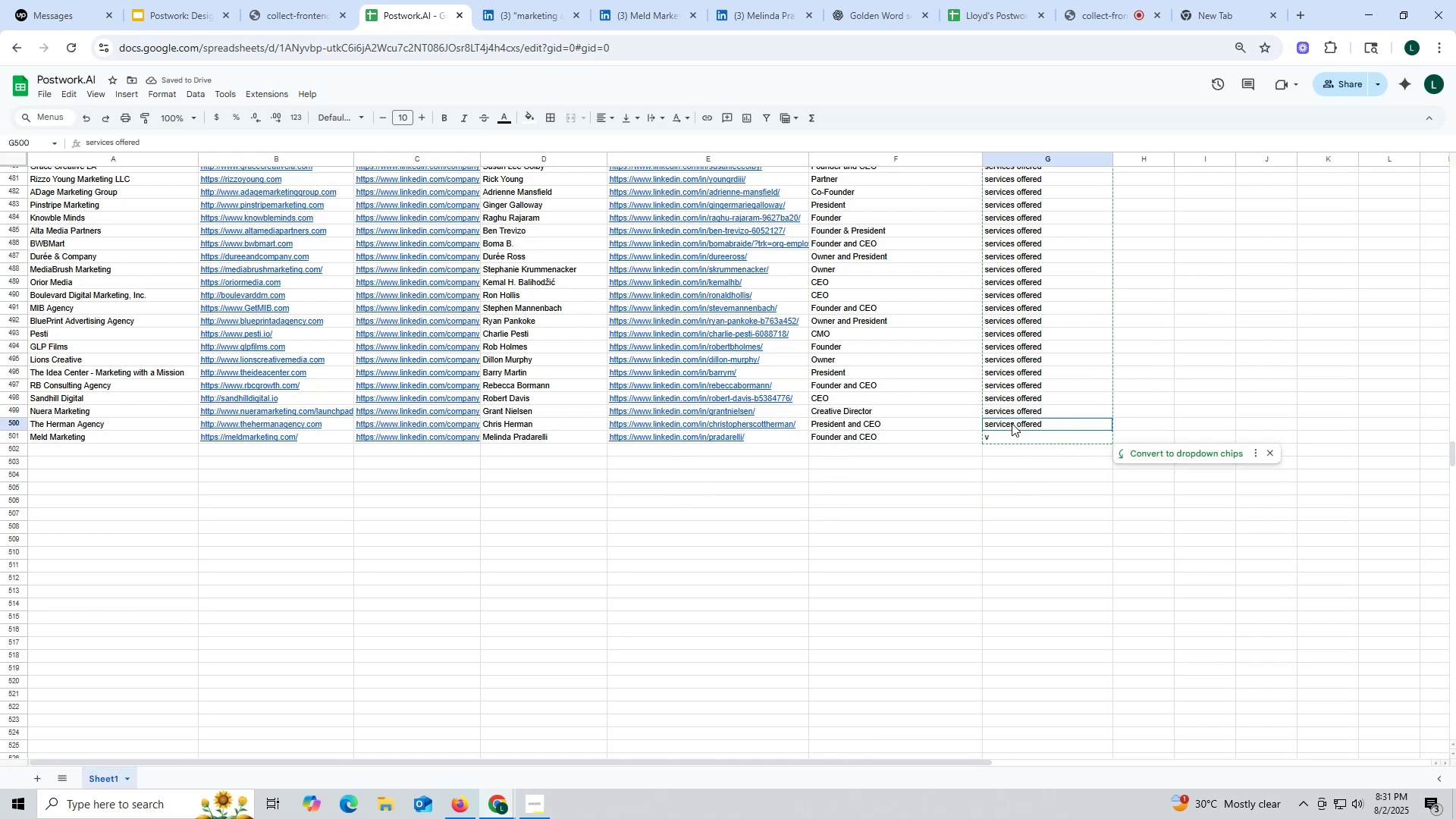 
left_click([1012, 423])
 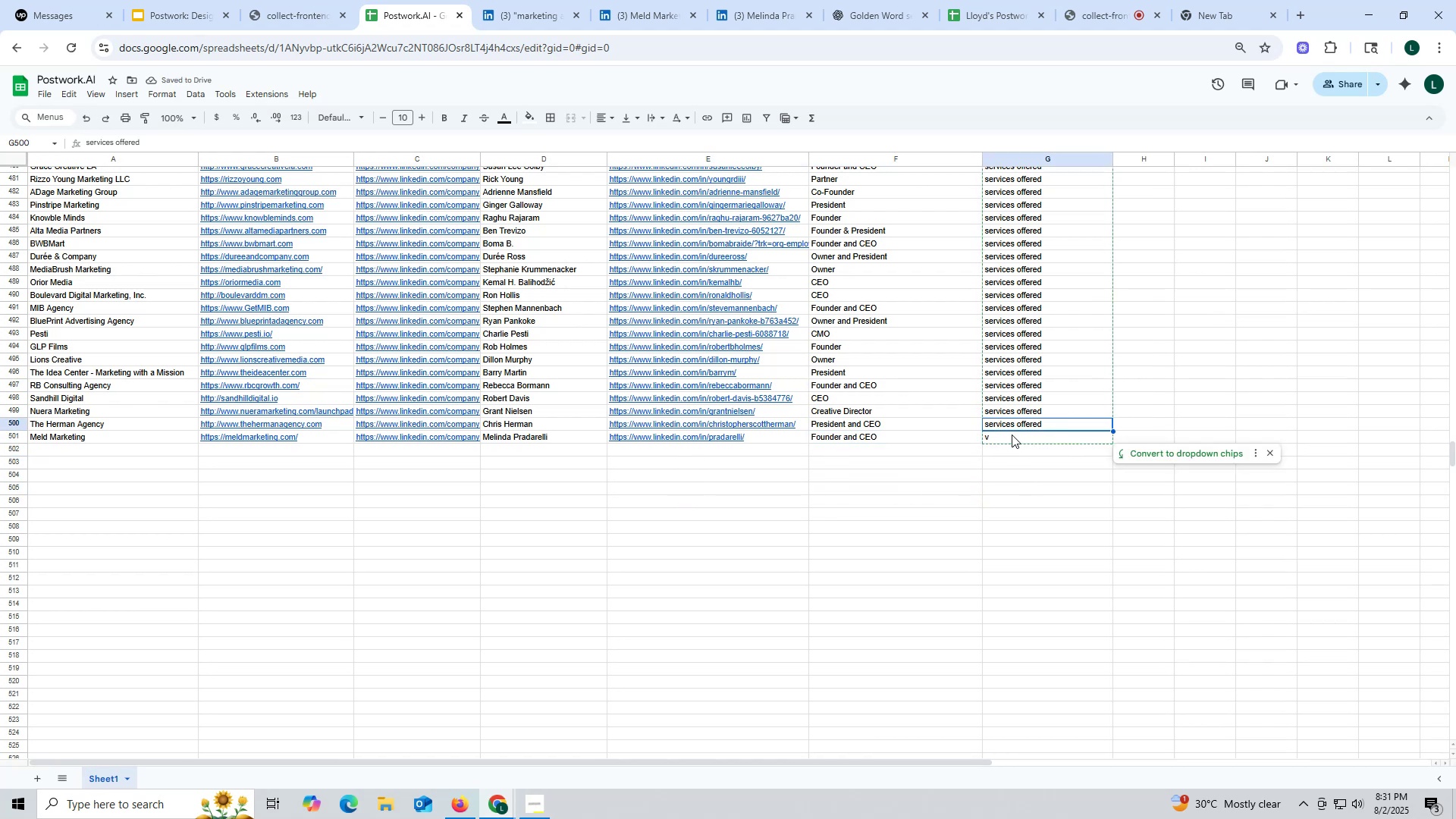 
key(Control+C)
 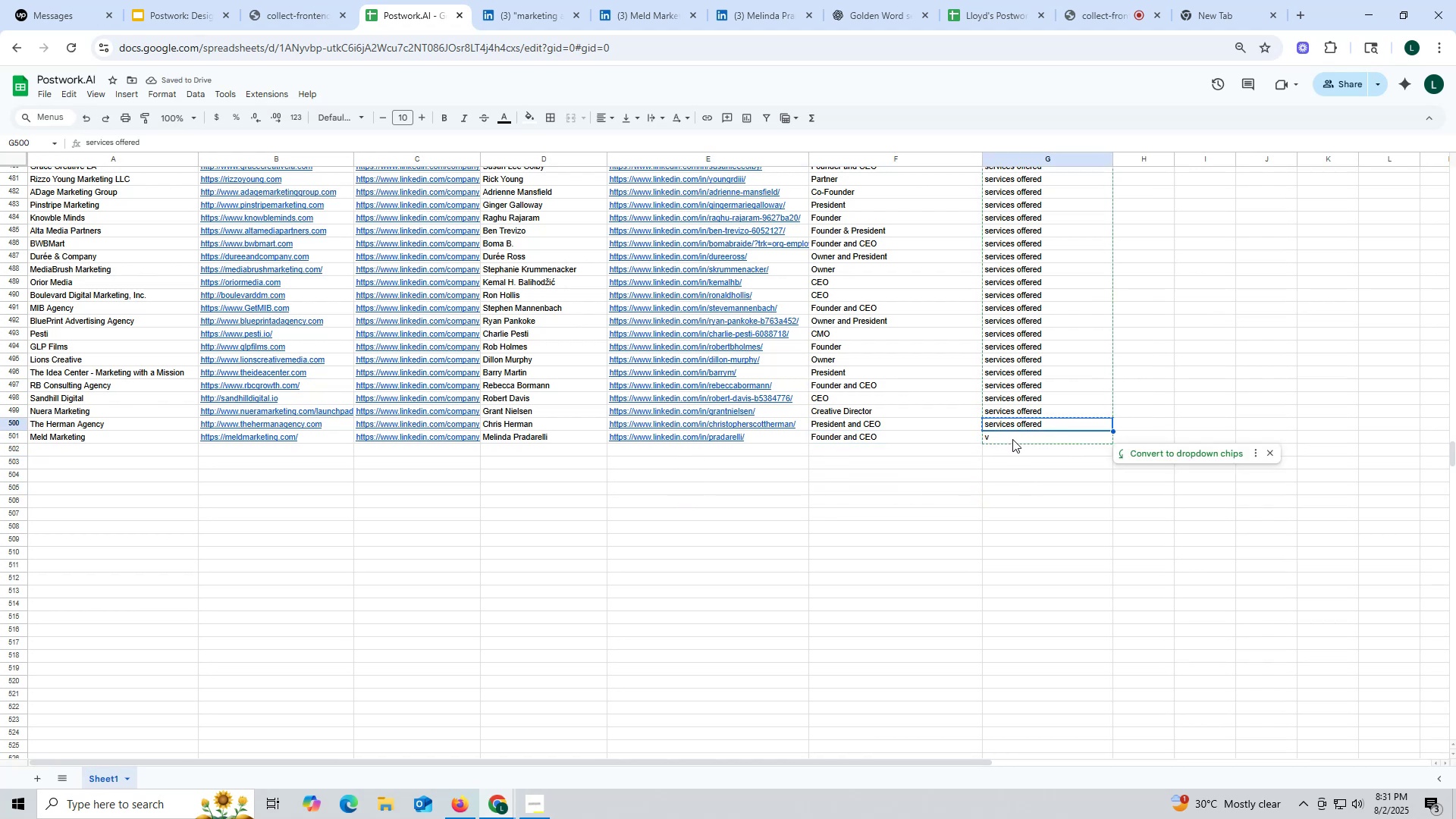 
key(Control+ControlLeft)
 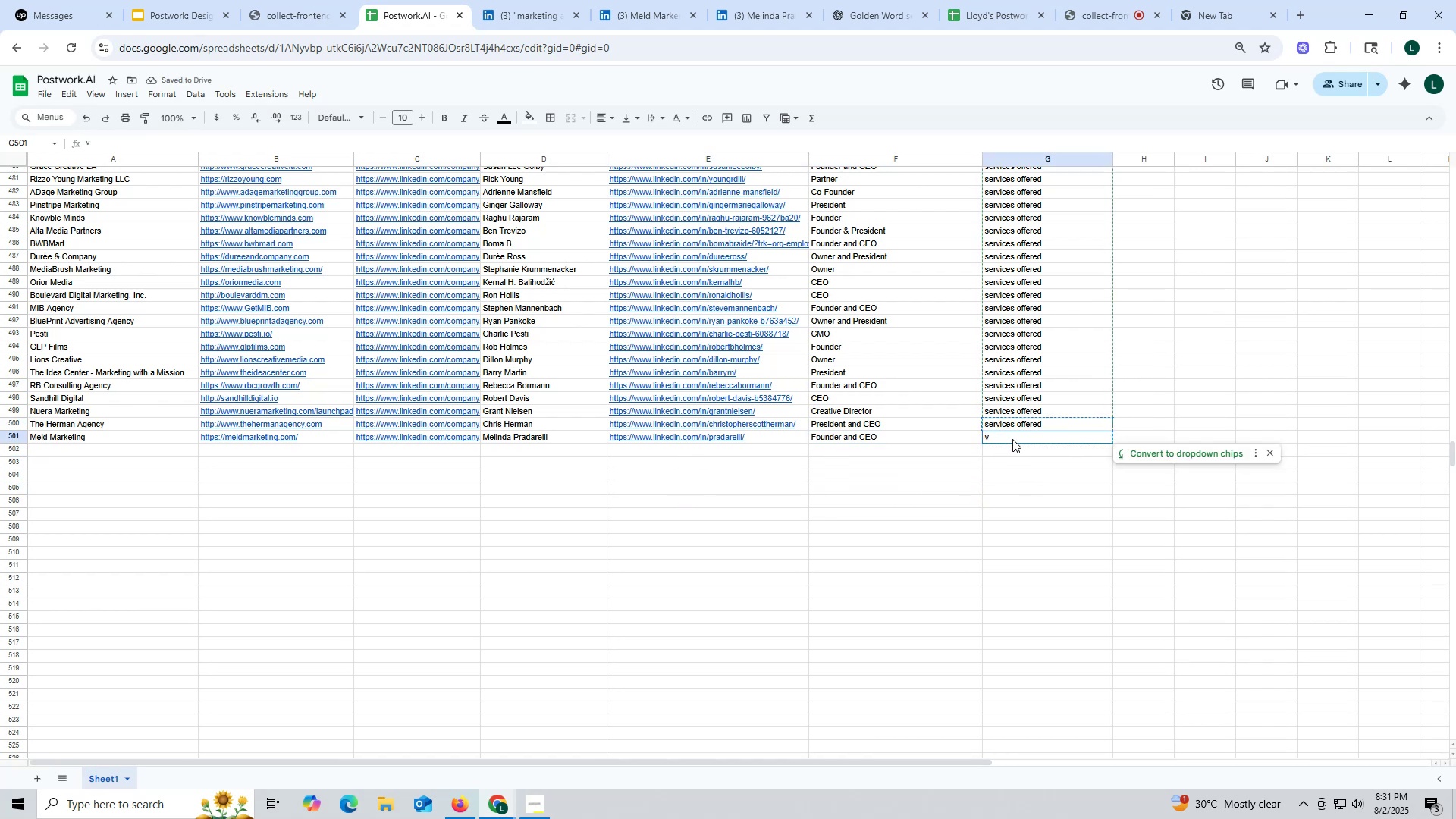 
double_click([1012, 439])
 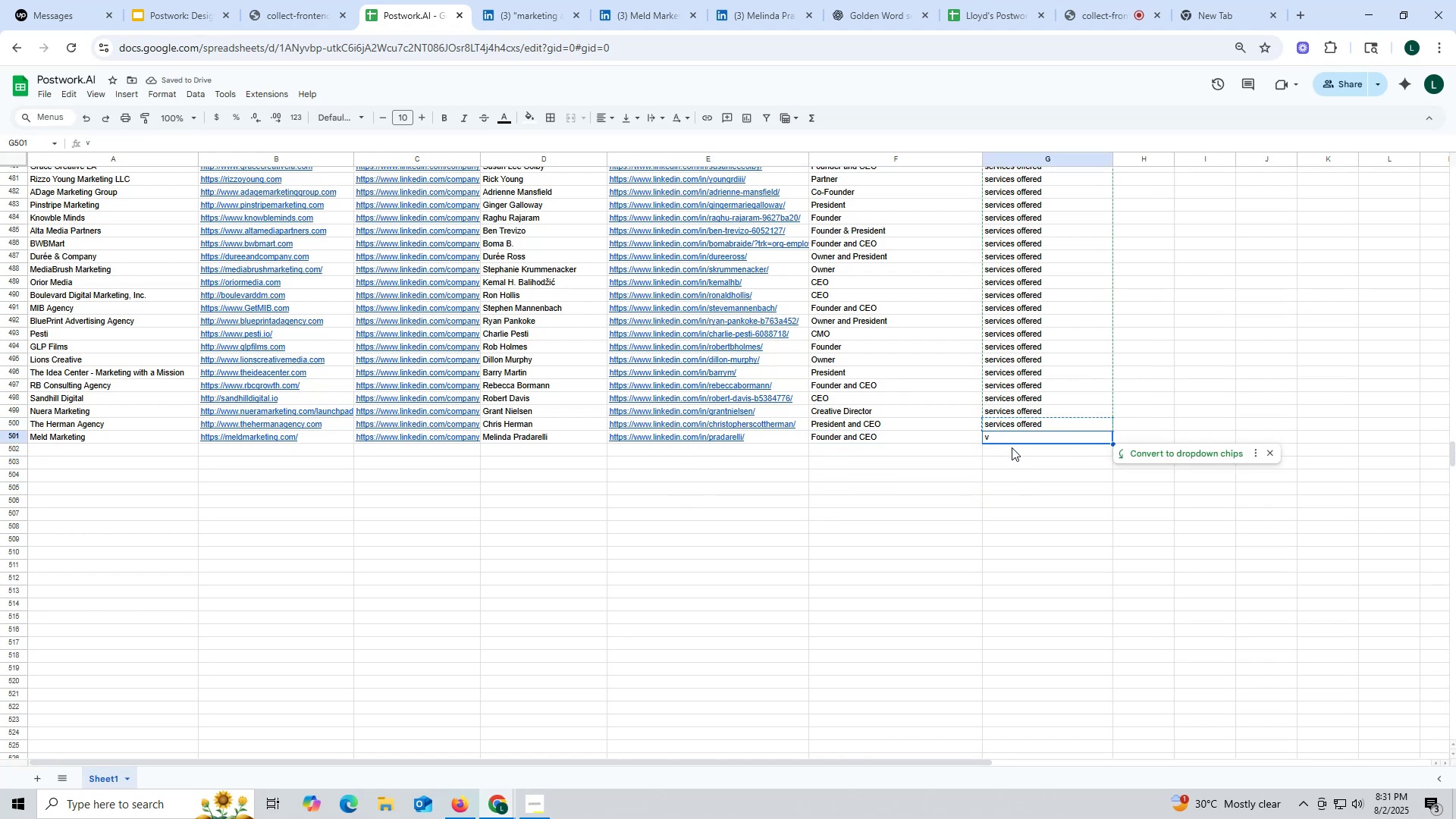 
key(Control+V)
 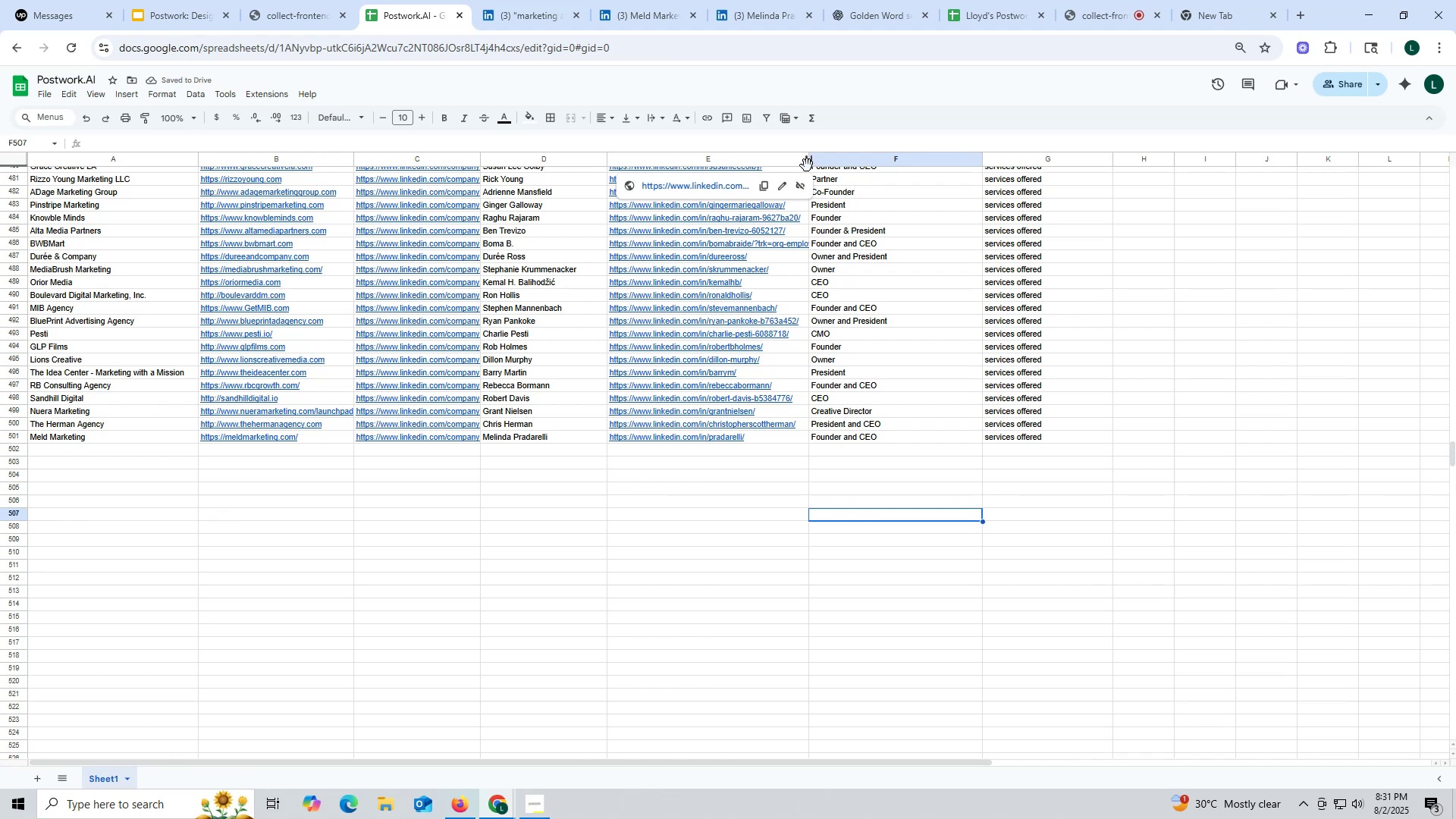 
wait(5.18)
 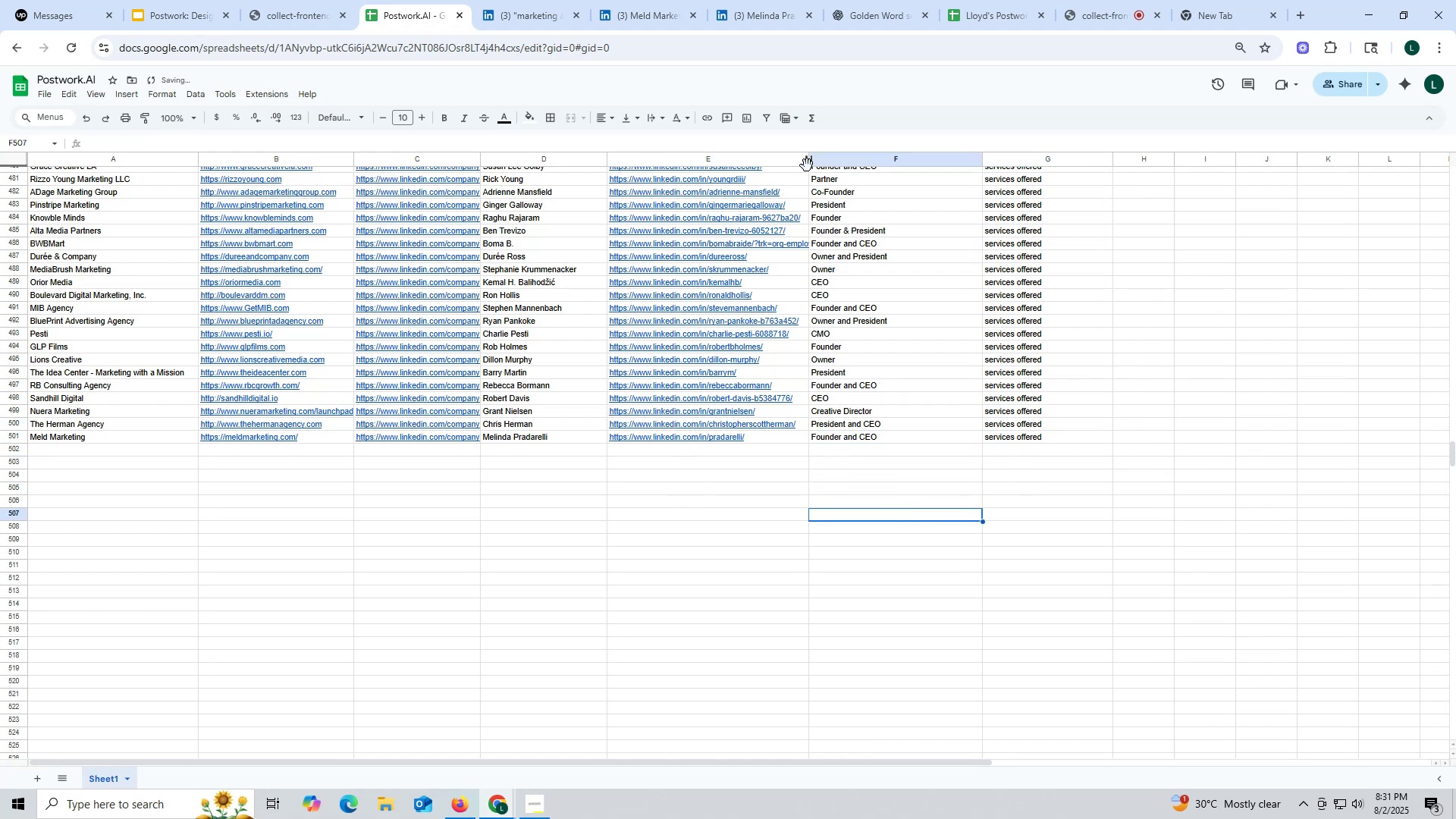 
mouse_move([956, 17])
 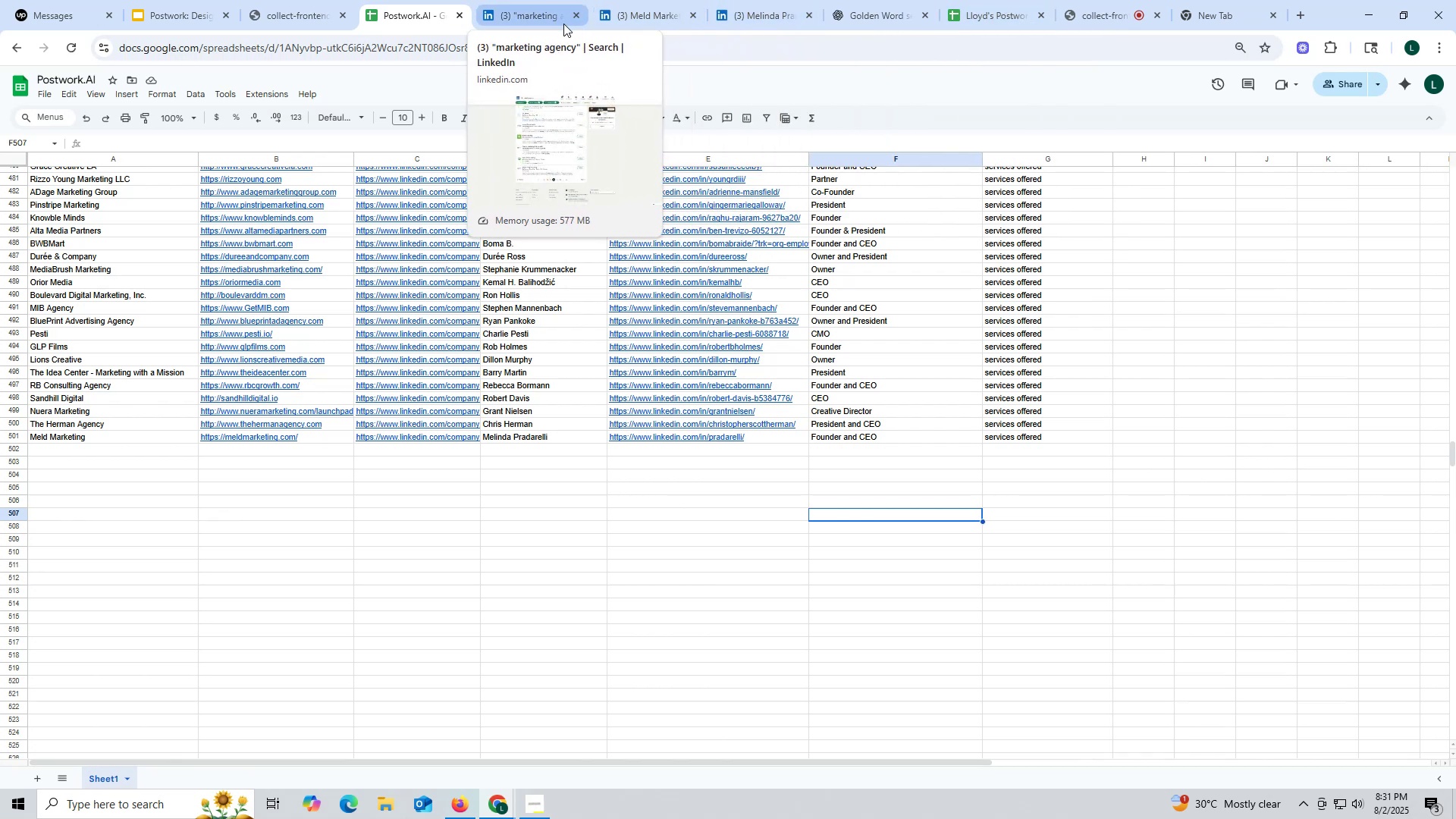 
left_click_drag(start_coordinate=[657, 21], to_coordinate=[661, 25])
 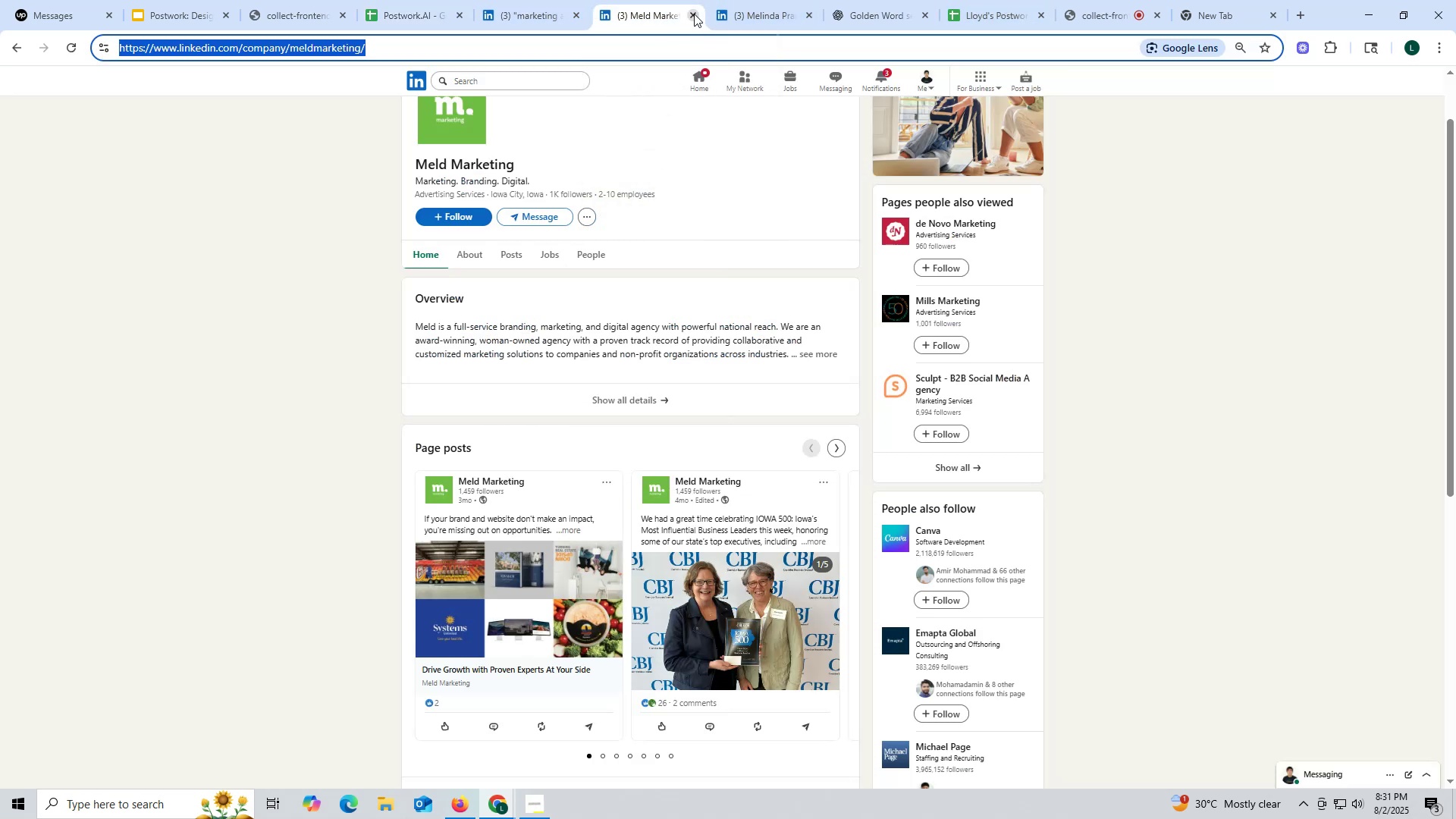 
left_click([694, 14])
 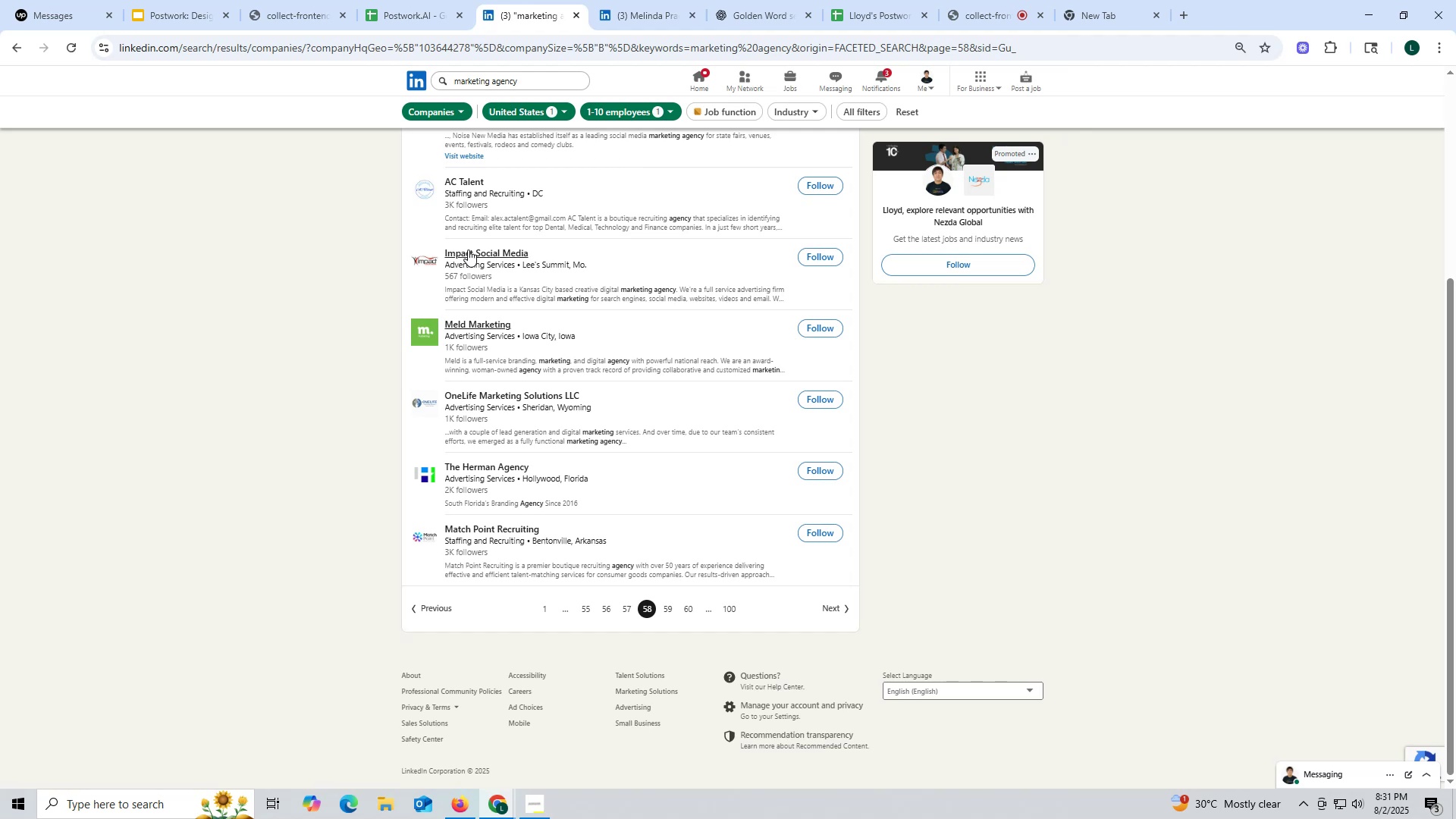 
scroll: coordinate [482, 454], scroll_direction: up, amount: 1.0
 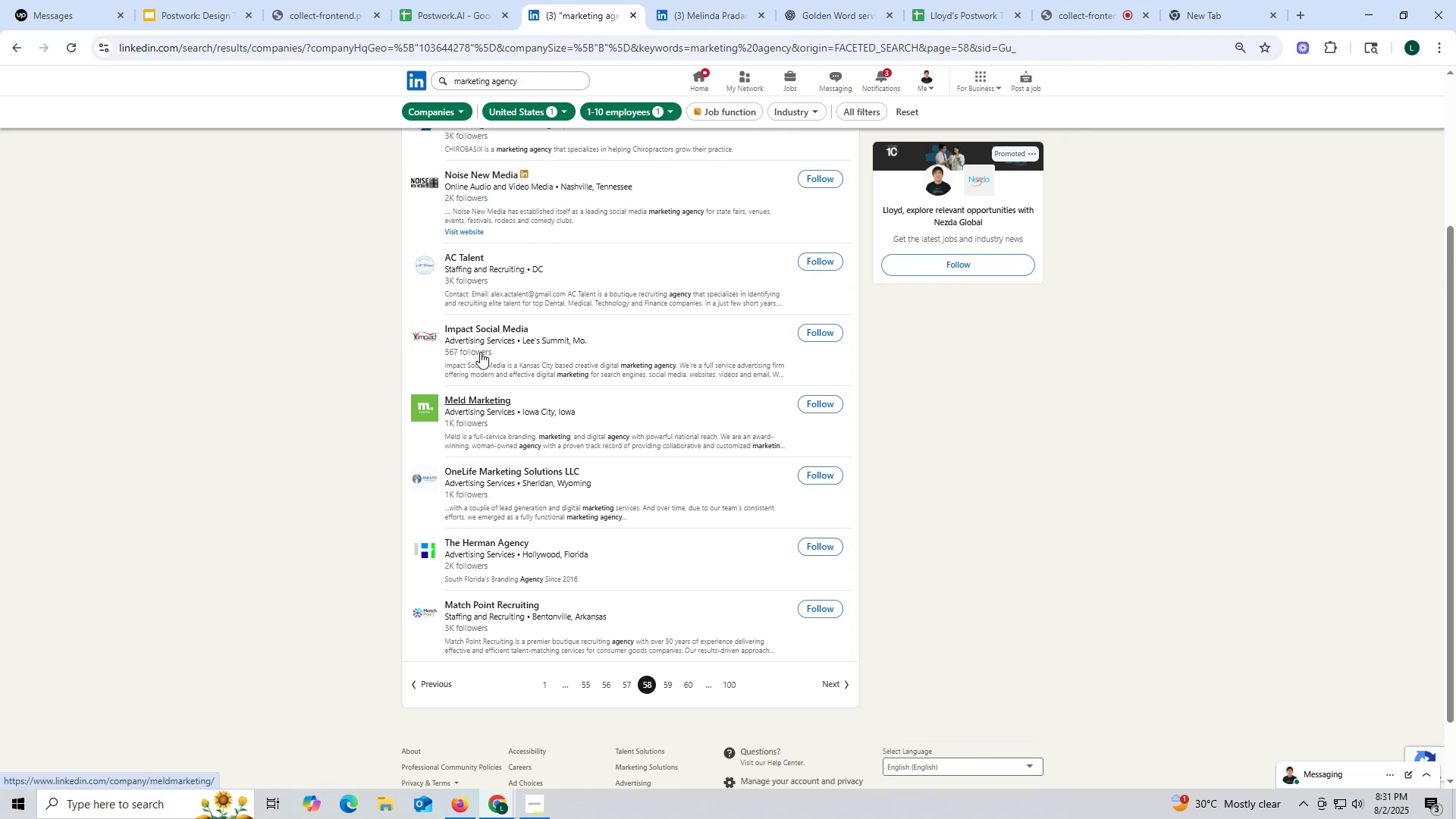 
right_click([480, 328])
 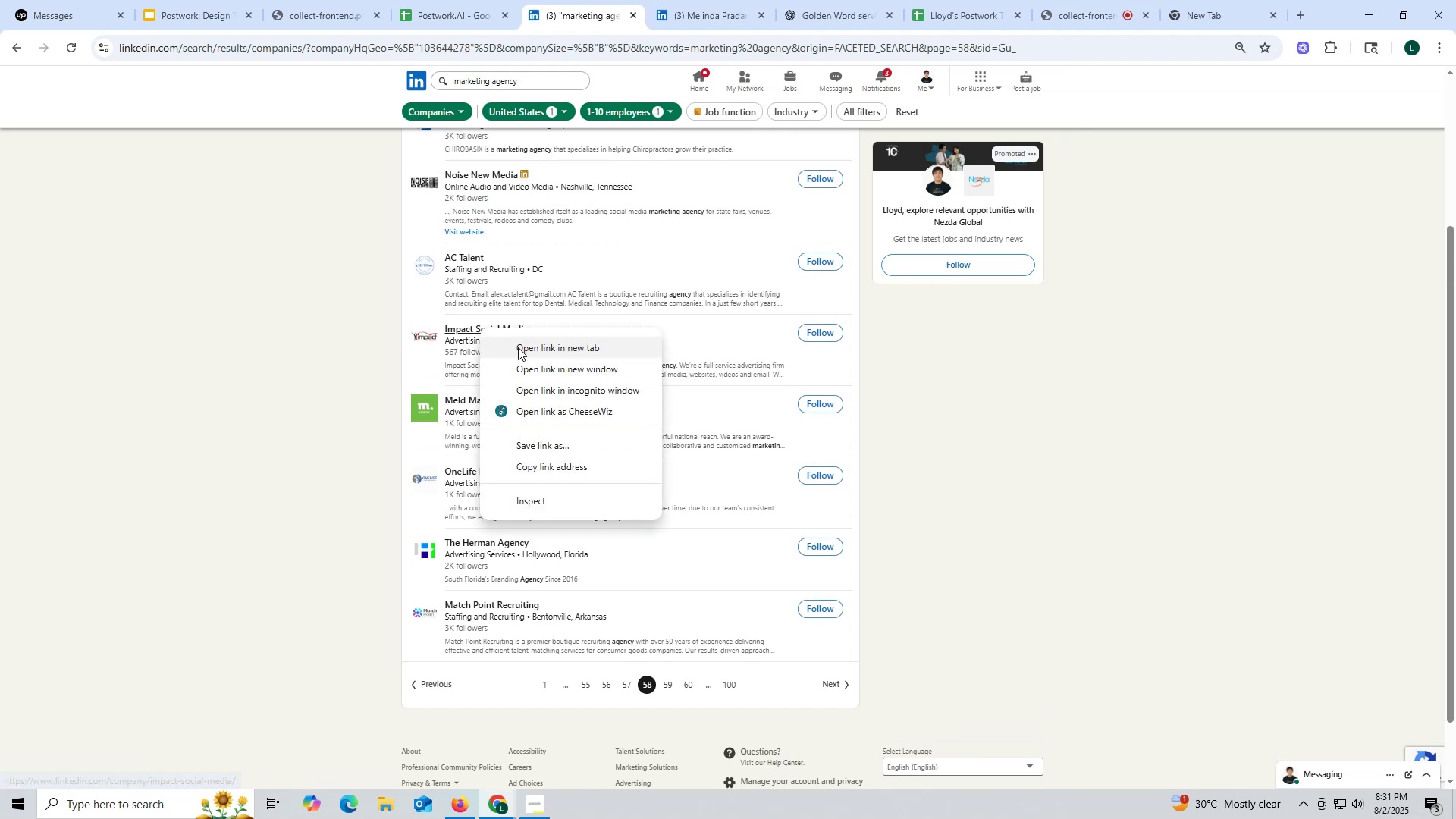 
left_click([519, 348])
 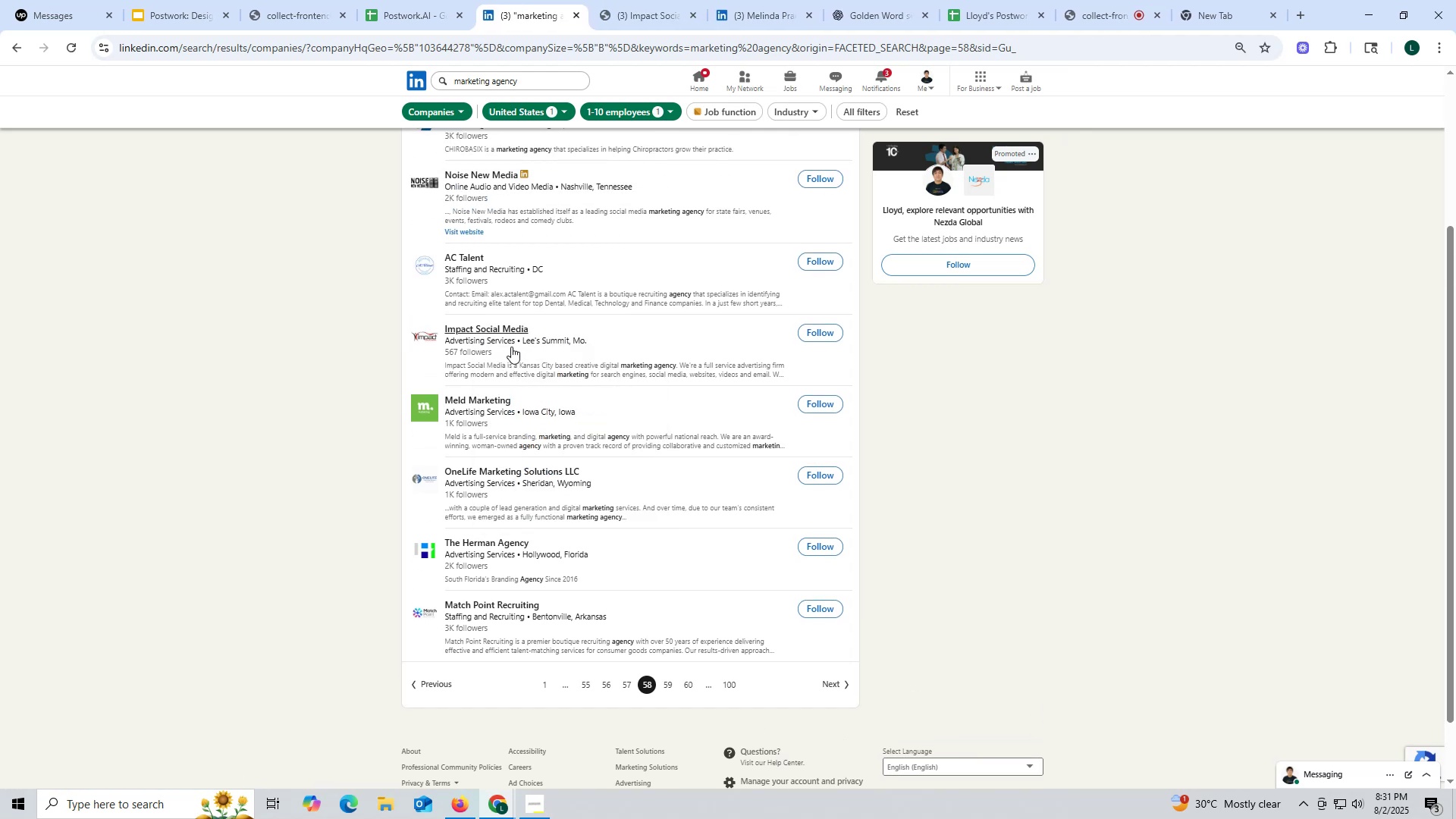 
wait(9.51)
 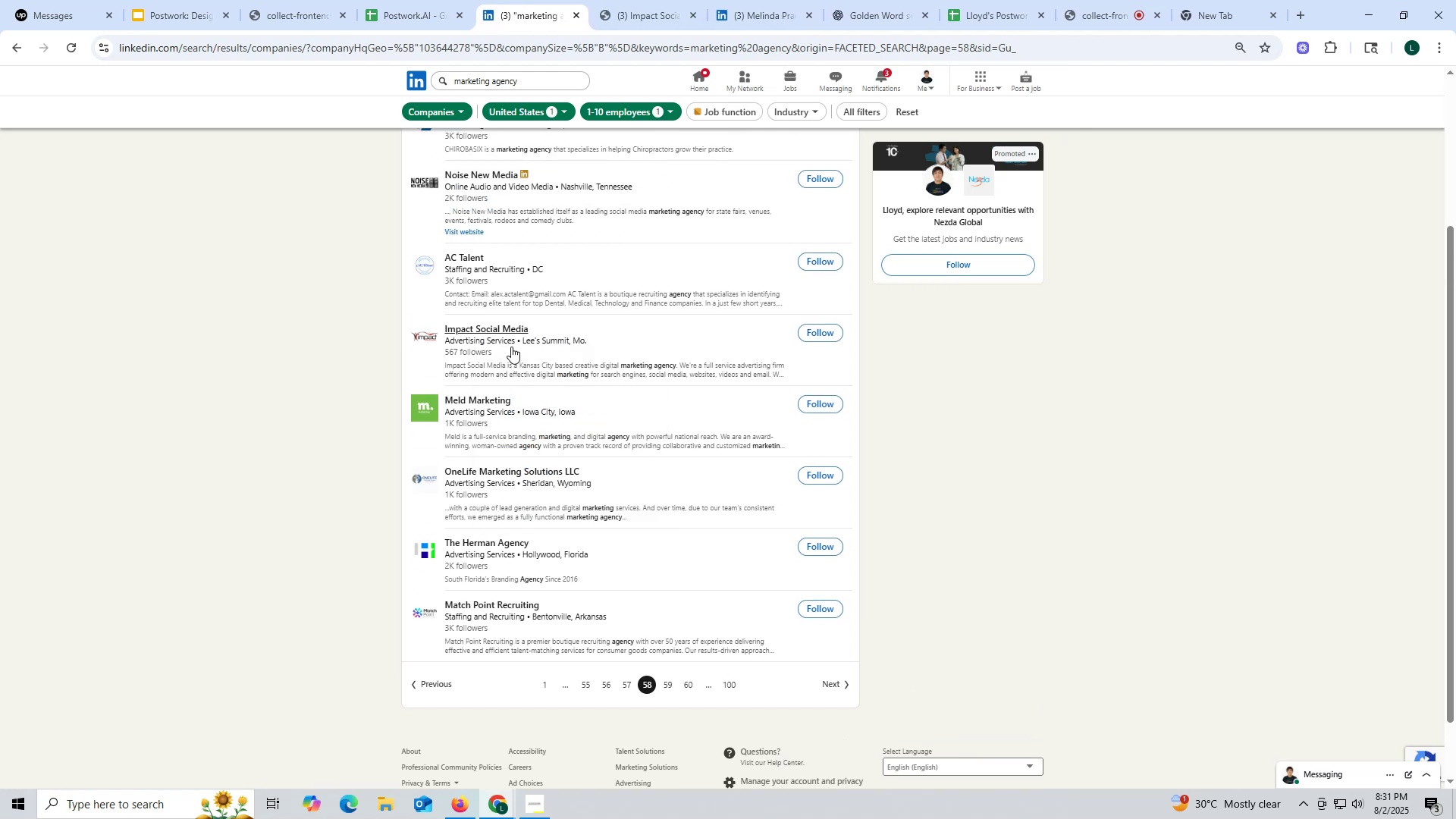 
left_click([650, 11])
 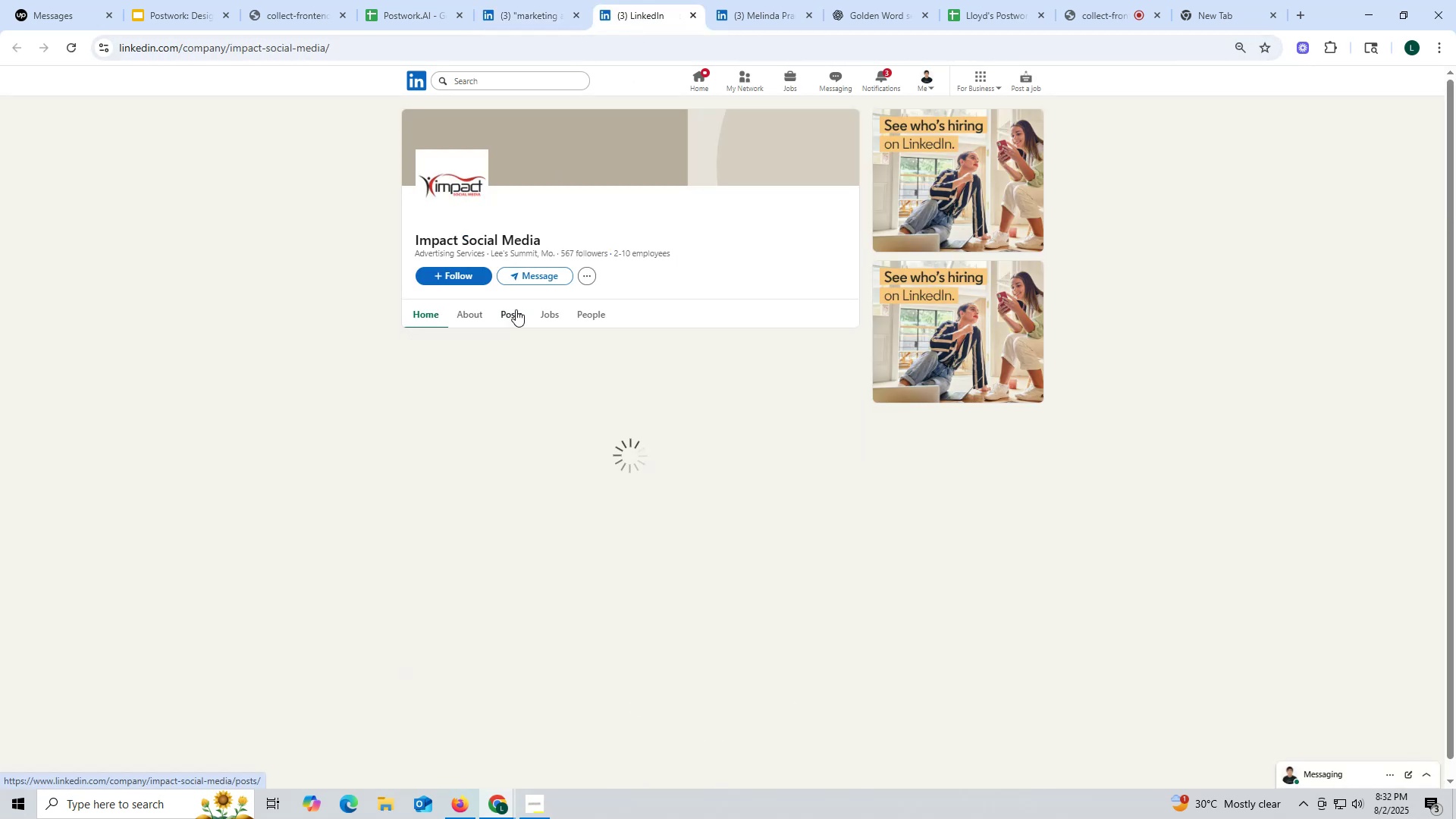 
mouse_move([510, 318])
 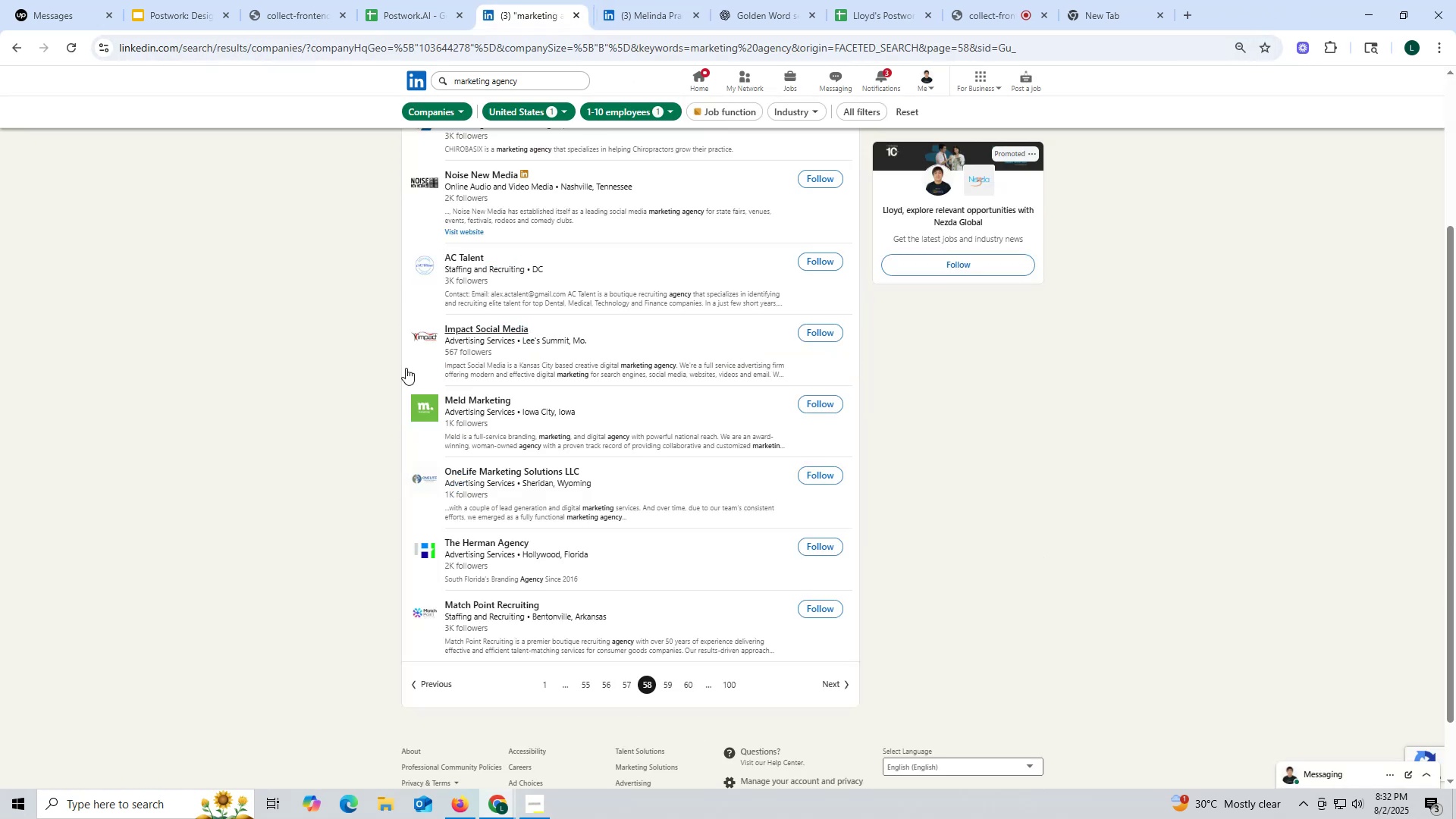 
scroll: coordinate [545, 440], scroll_direction: up, amount: 6.0
 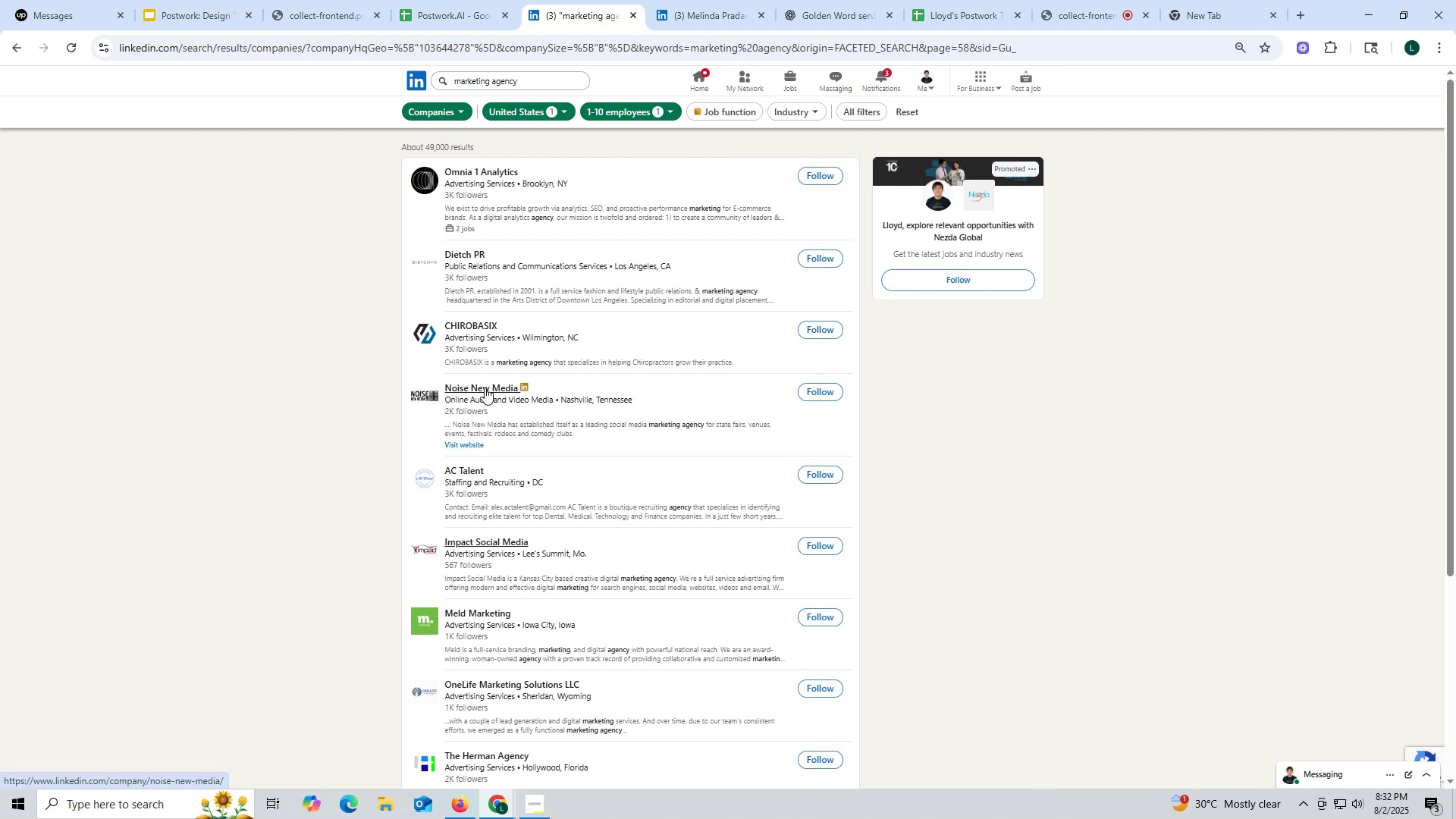 
right_click([483, 384])
 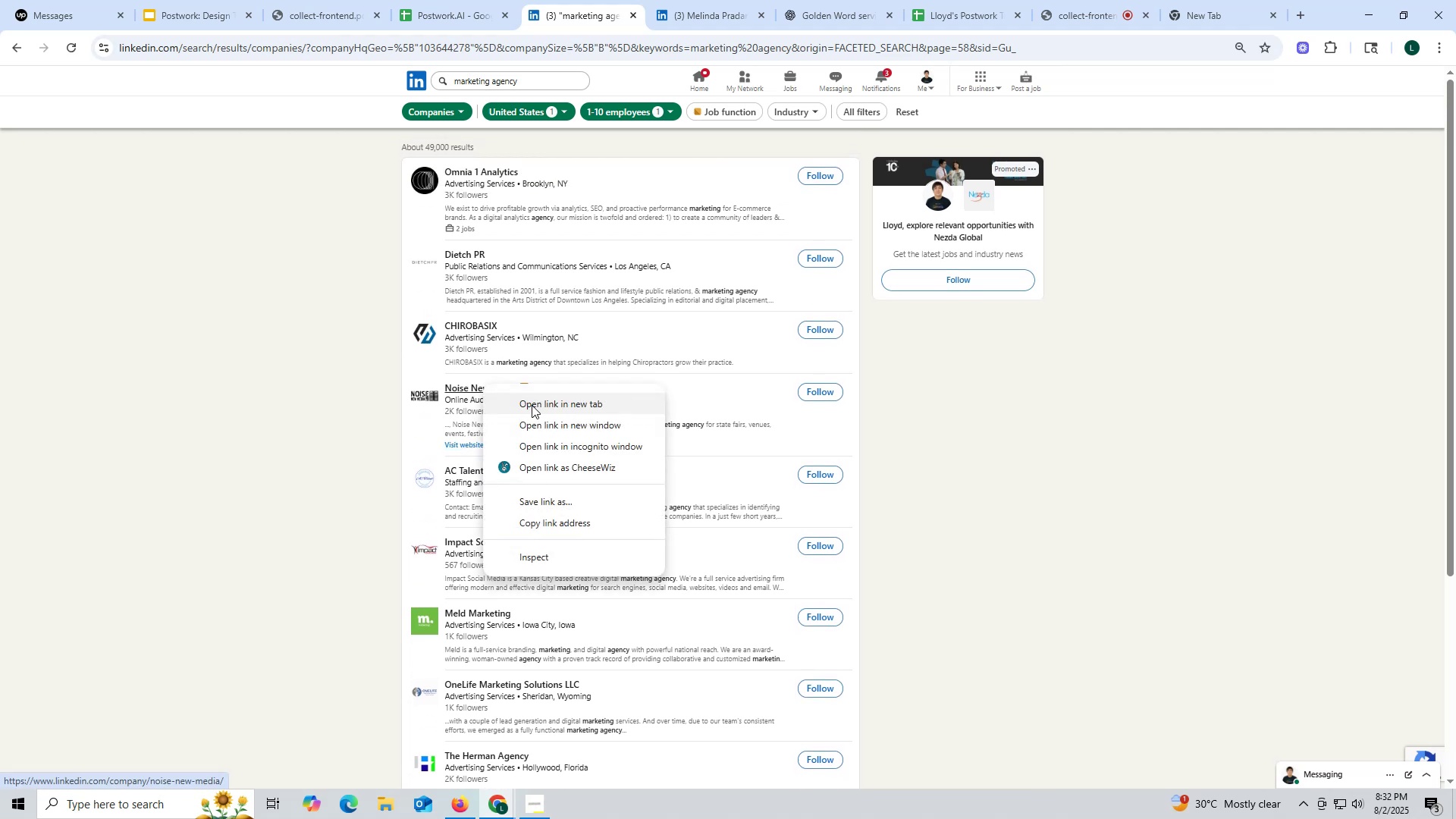 
left_click([532, 405])
 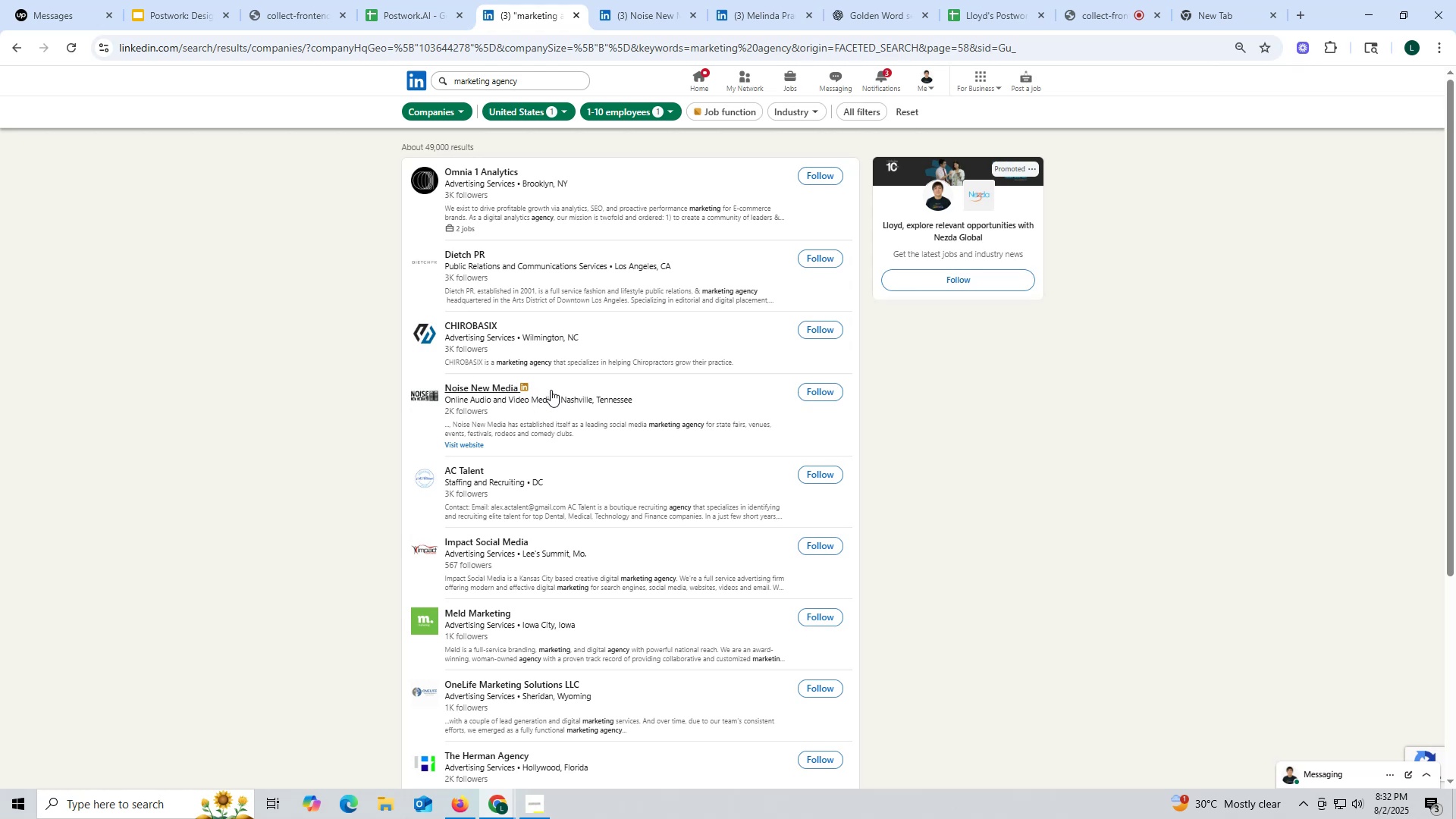 
wait(32.1)
 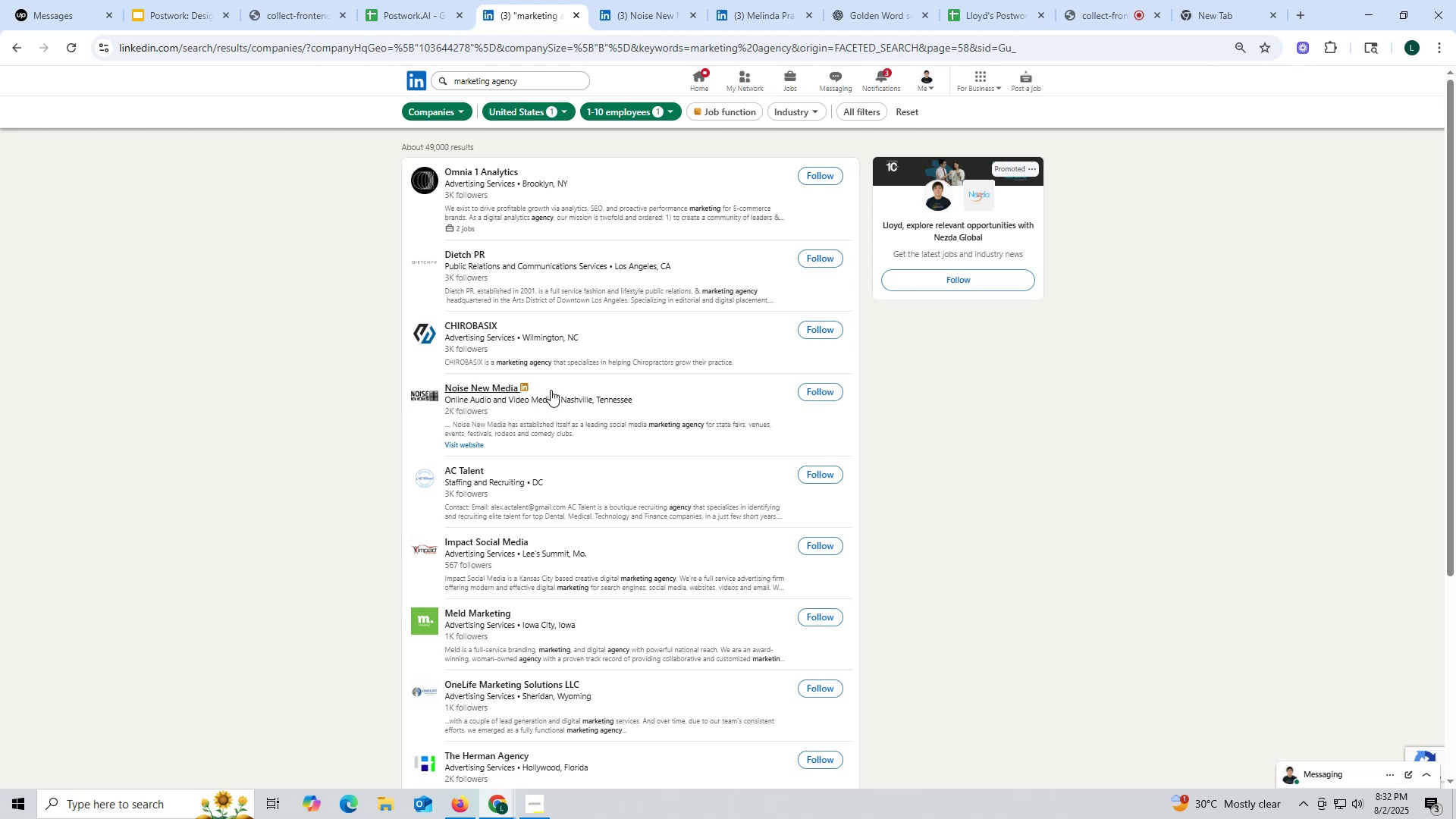 
left_click([638, 12])
 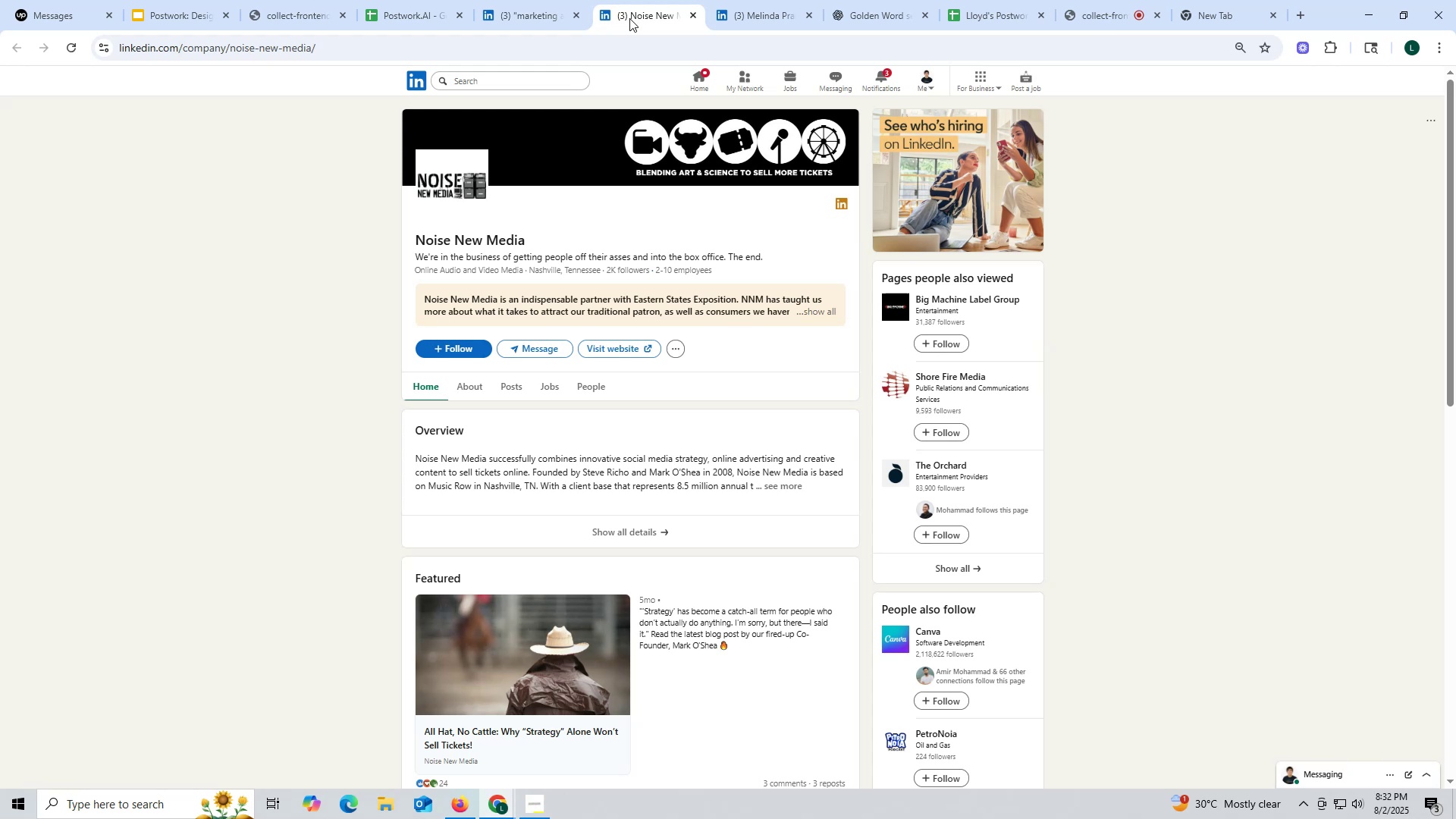 
wait(7.2)
 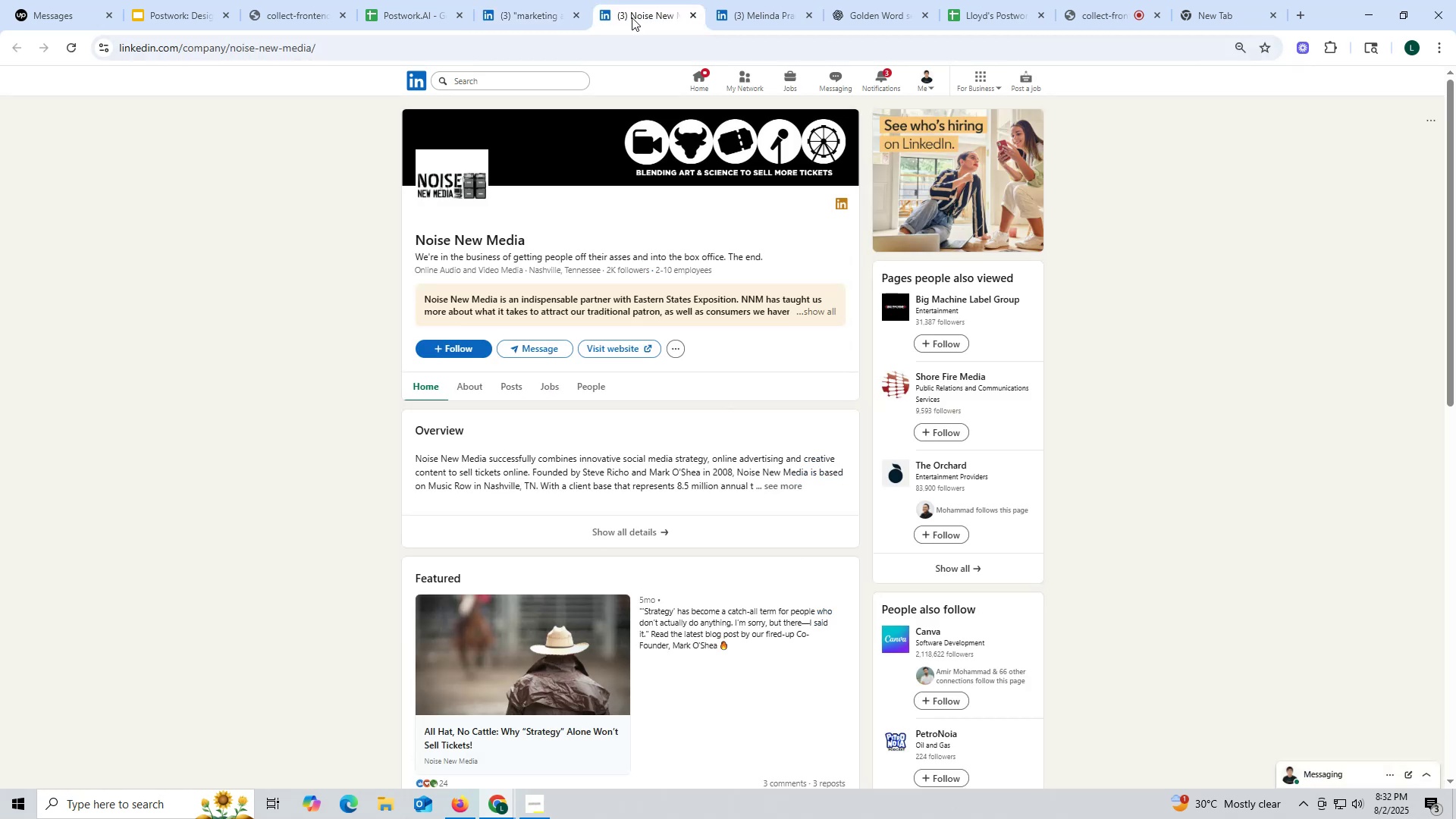 
left_click([510, 385])
 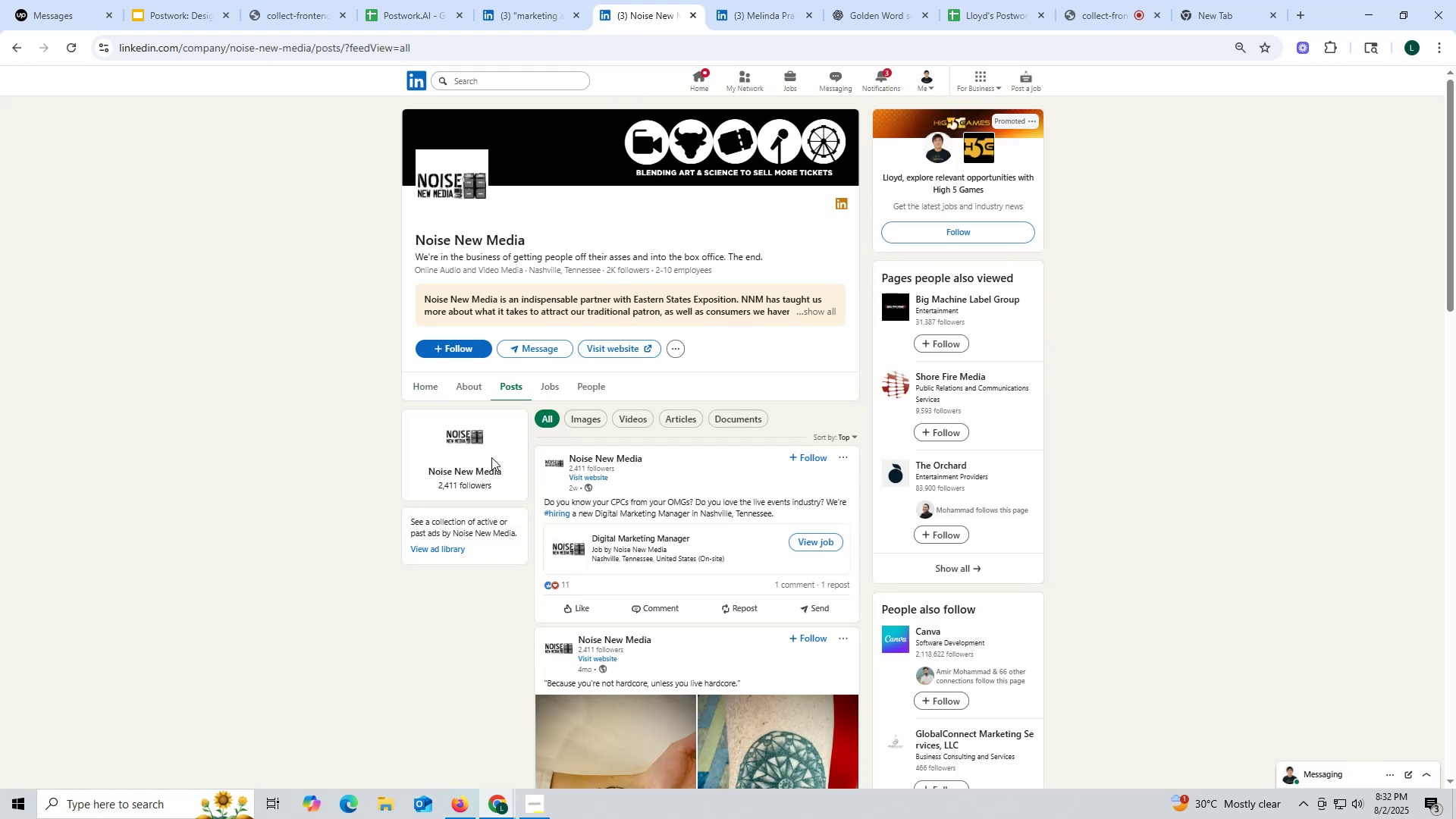 
left_click([471, 387])
 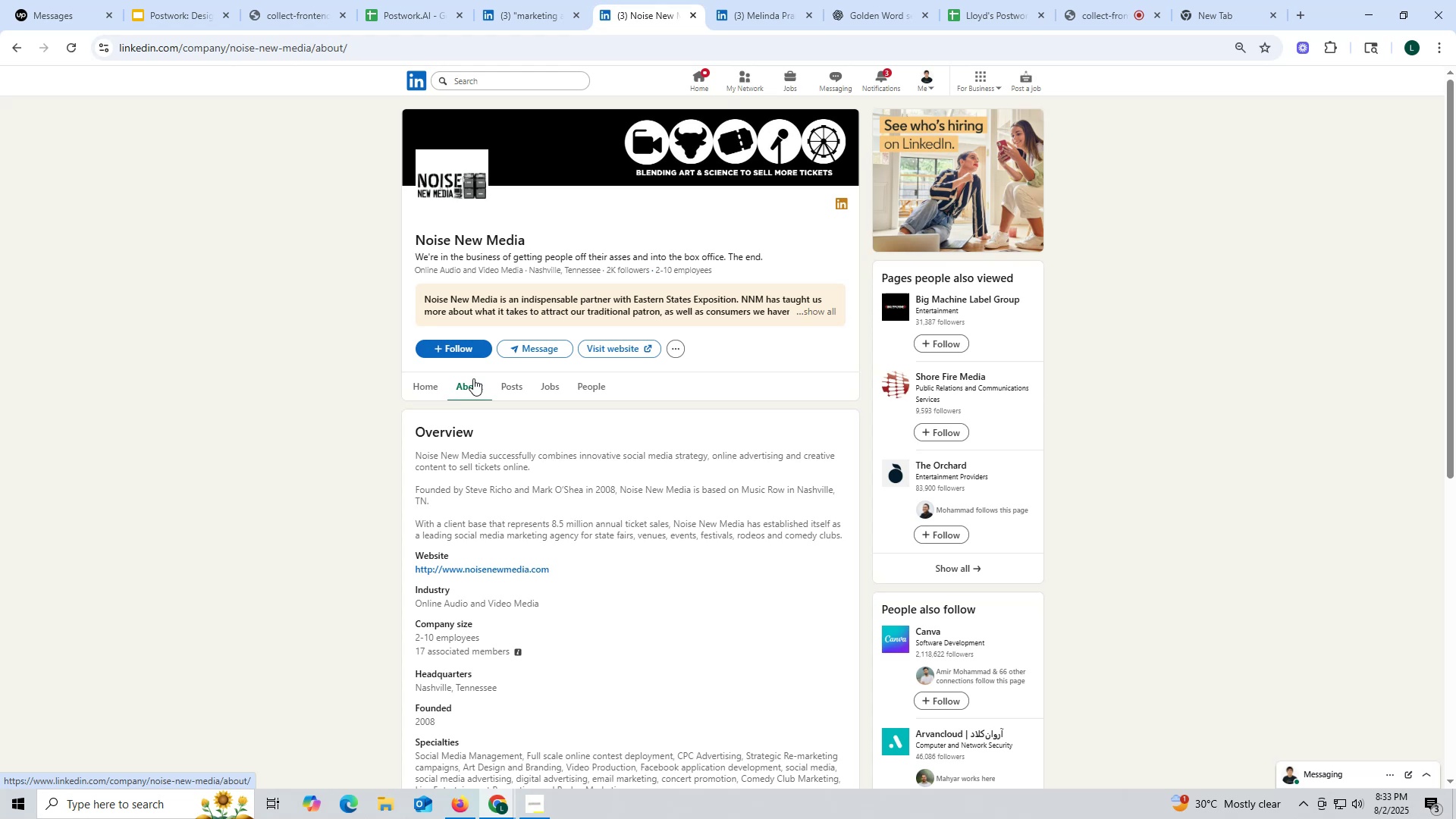 
wait(16.96)
 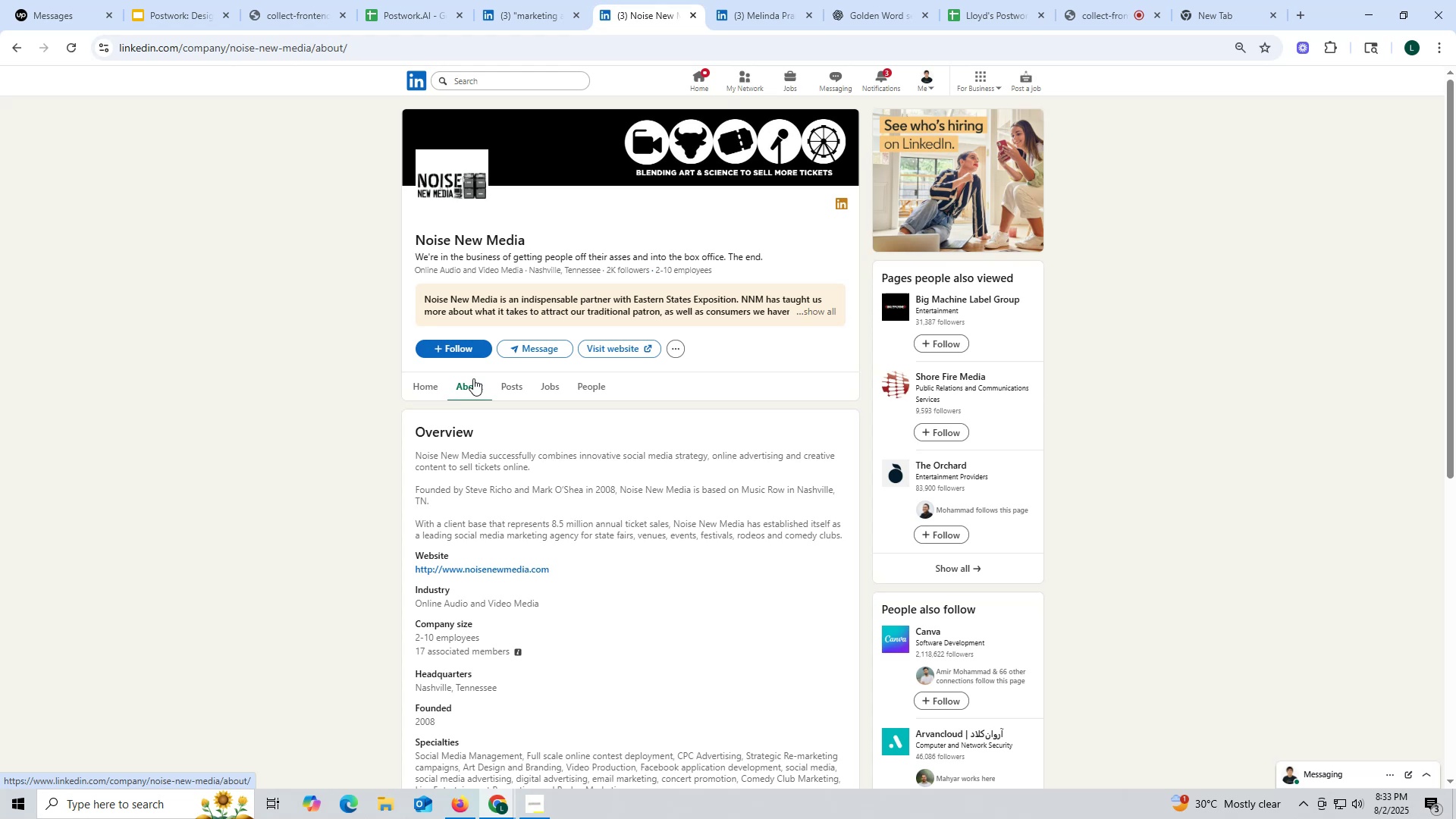 
left_click([504, 393])
 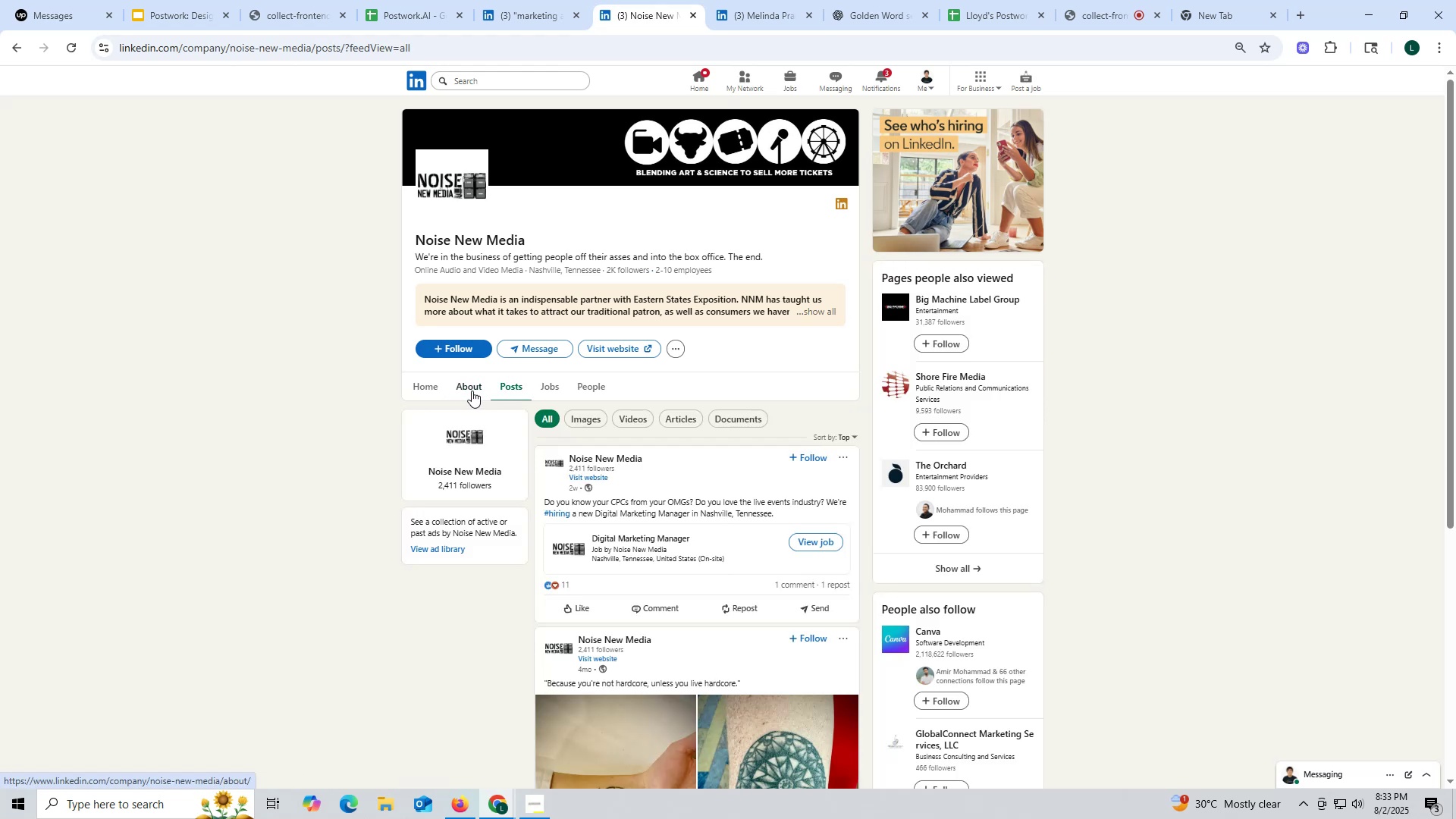 
left_click([472, 391])
 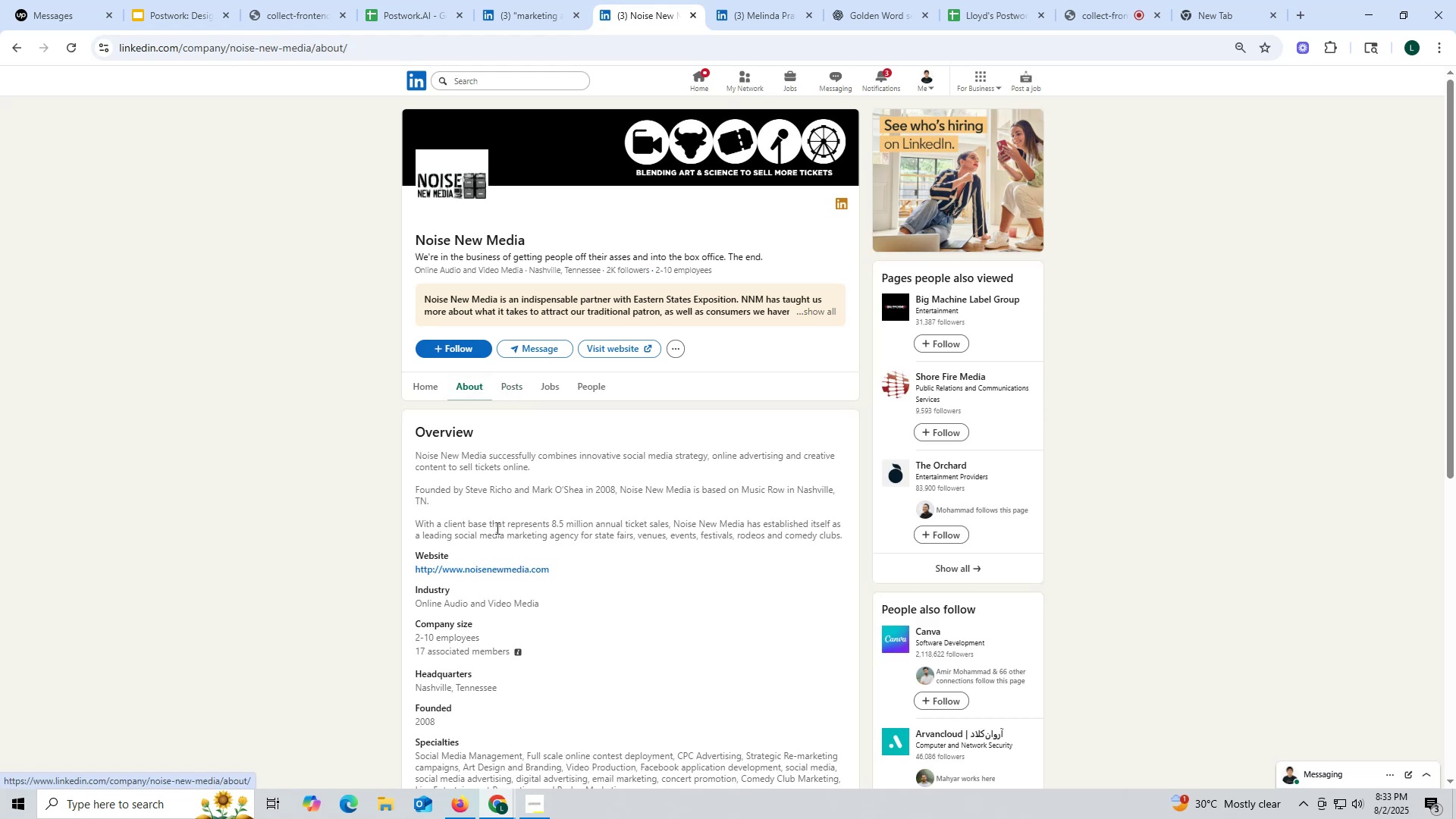 
scroll: coordinate [478, 538], scroll_direction: down, amount: 1.0
 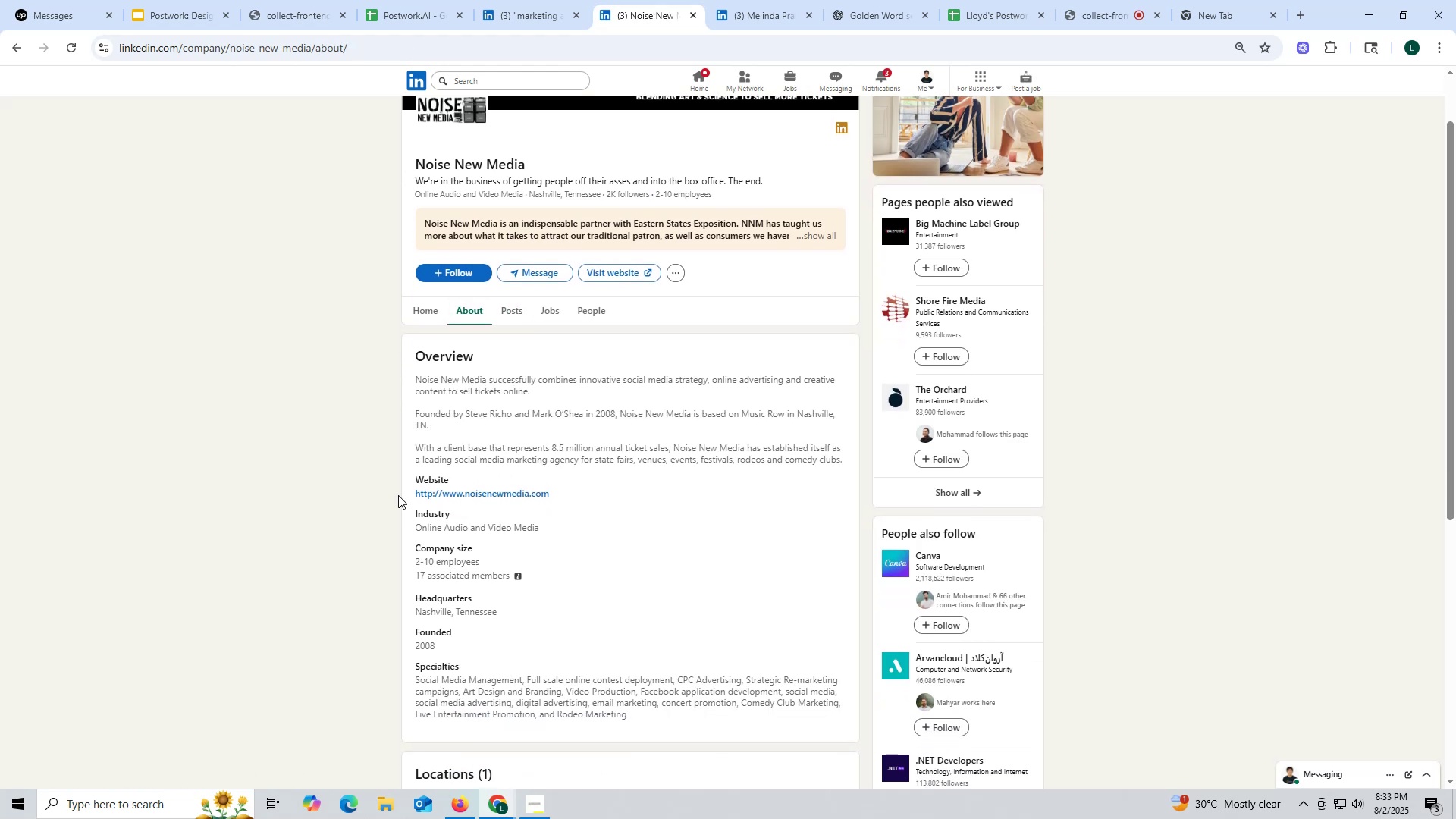 
left_click_drag(start_coordinate=[403, 493], to_coordinate=[642, 488])
 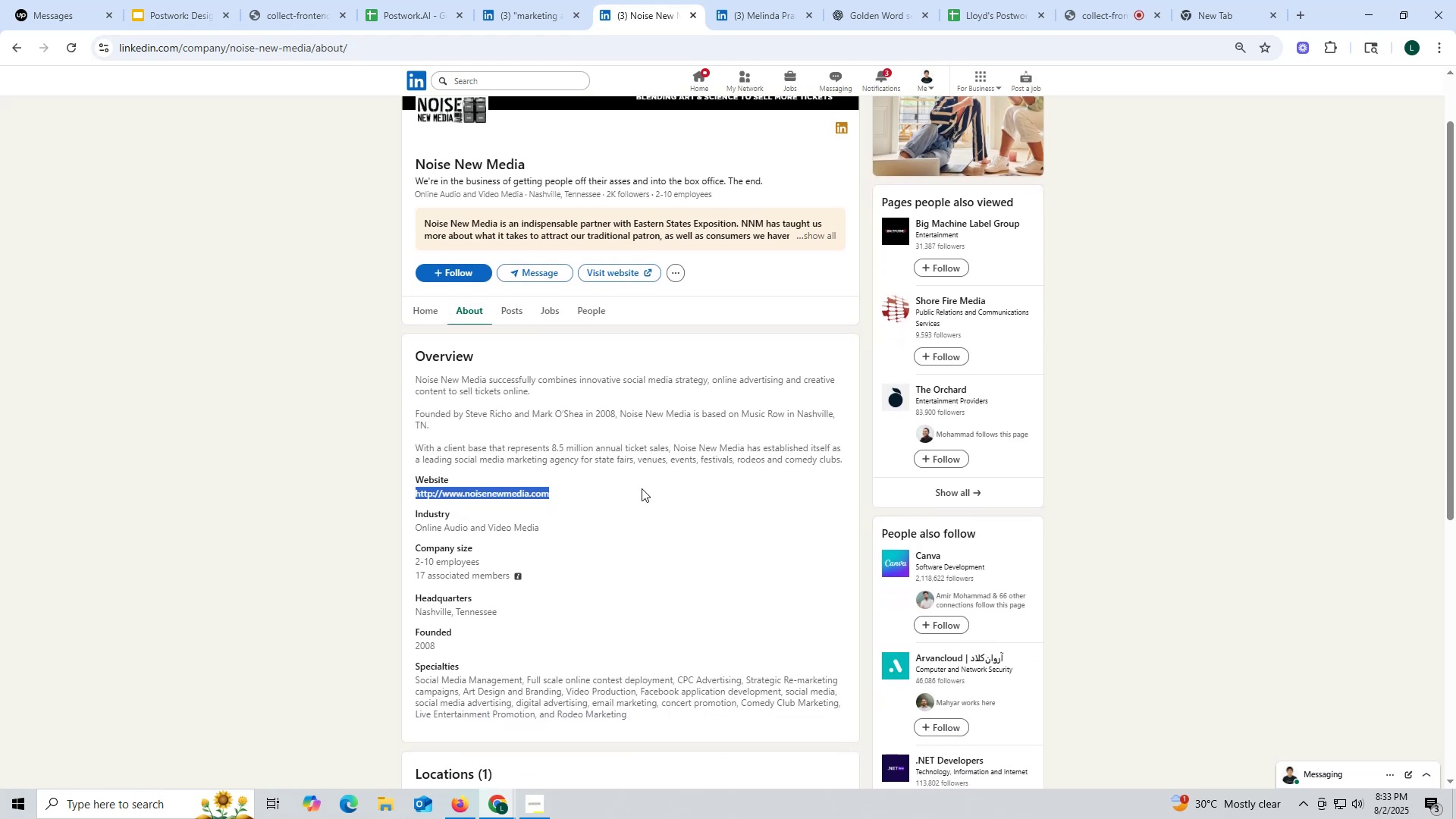 
key(Control+ControlLeft)
 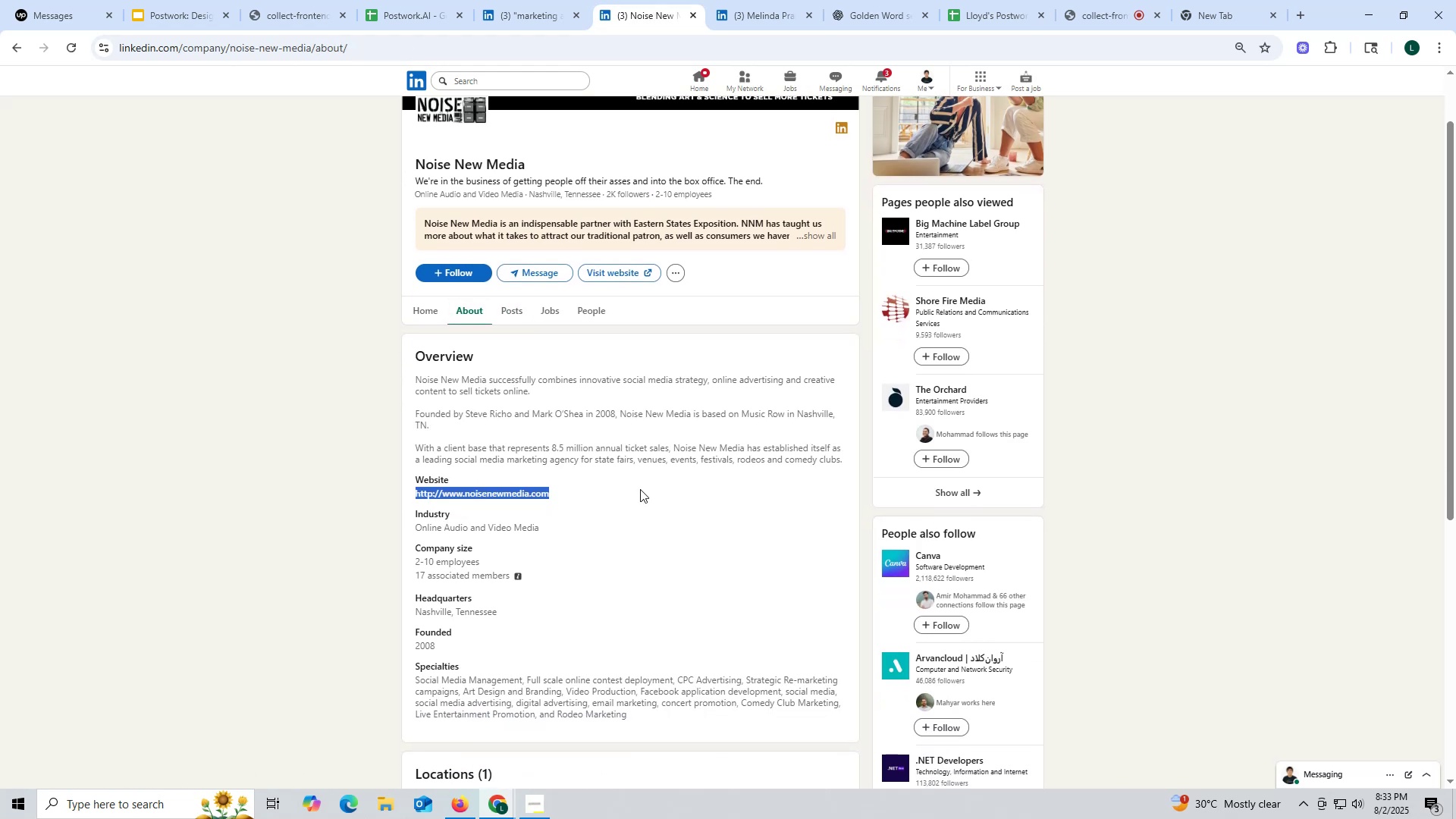 
key(Control+C)
 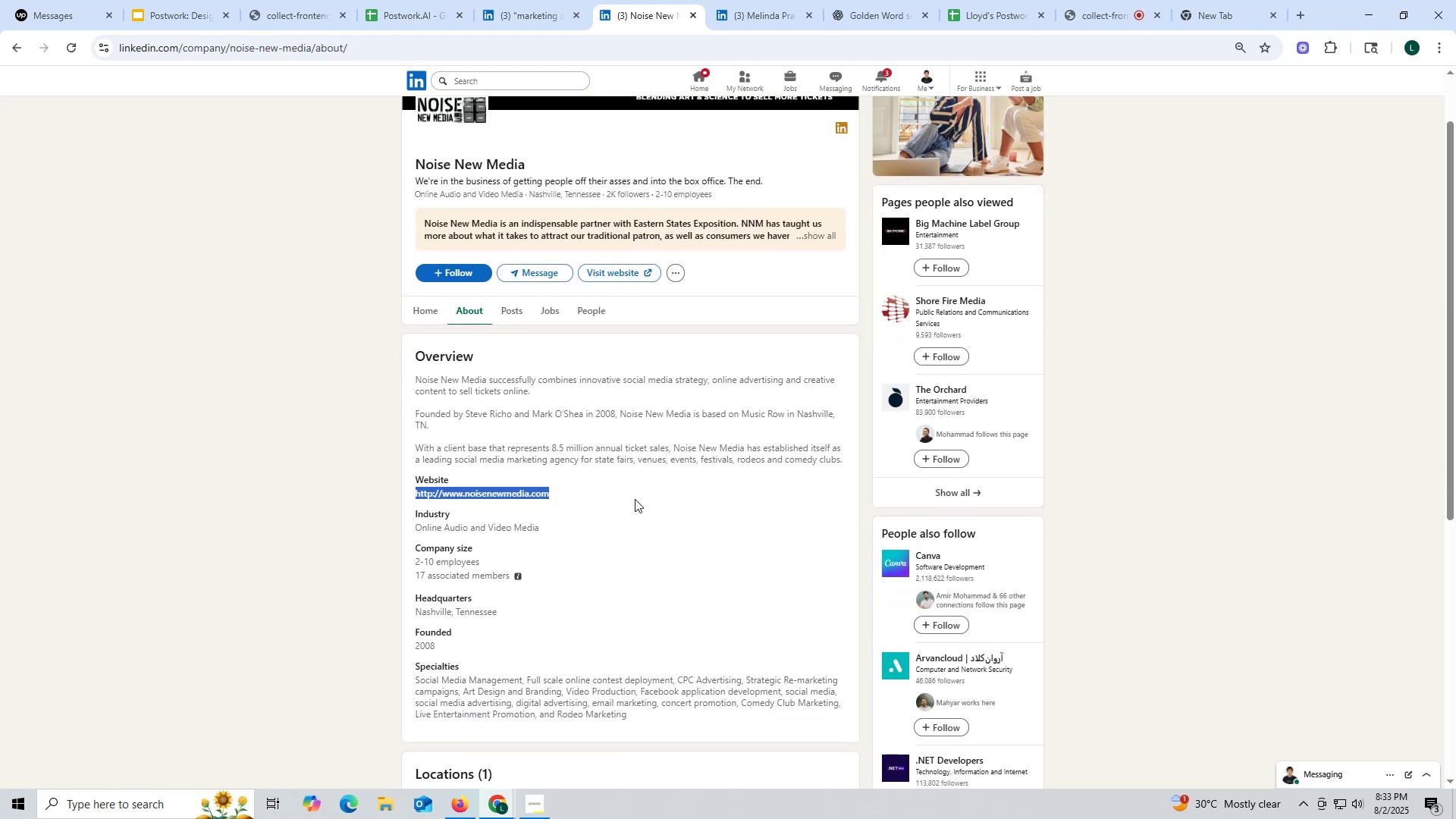 
key(Control+ControlLeft)
 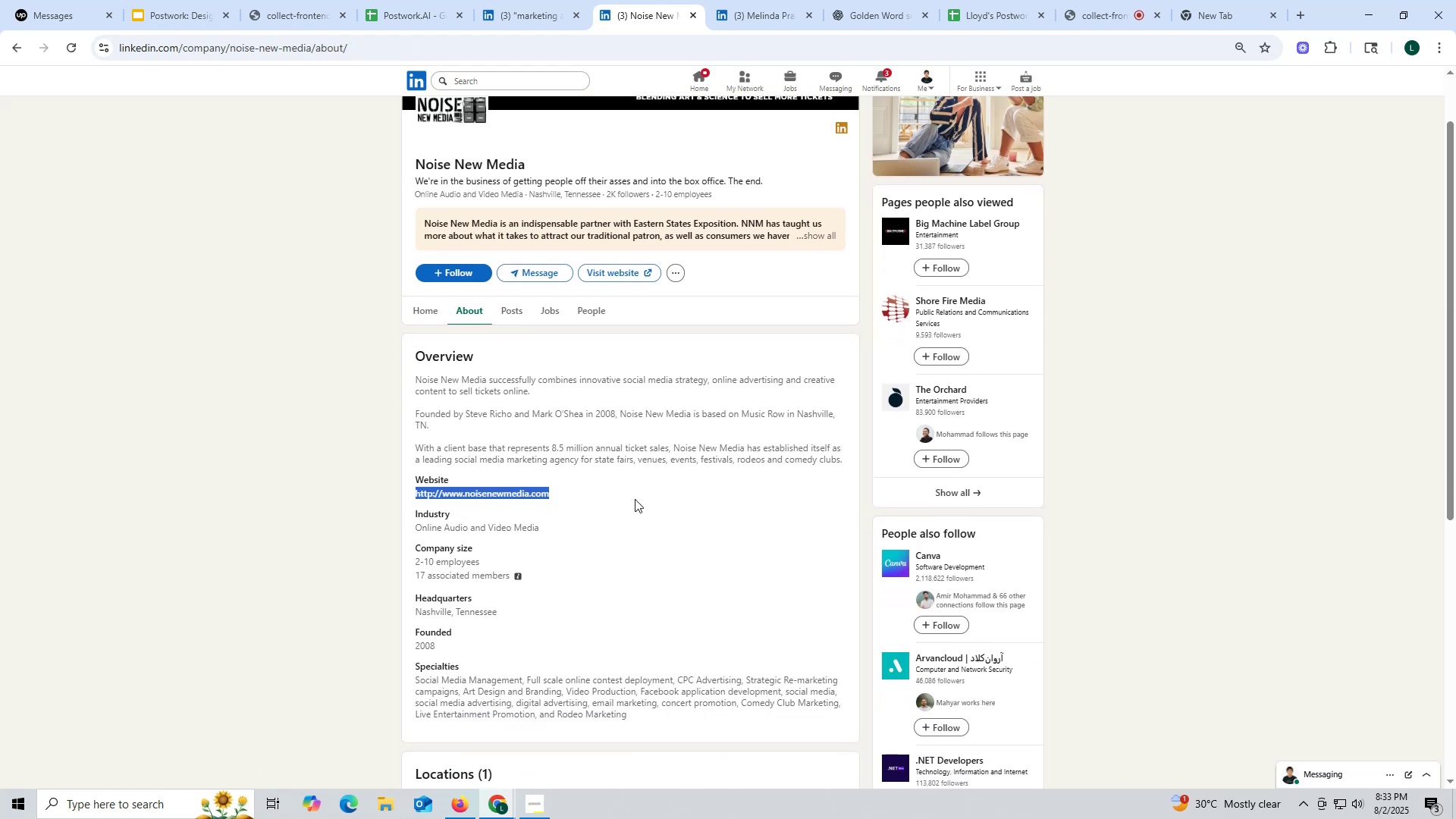 
key(Control+C)
 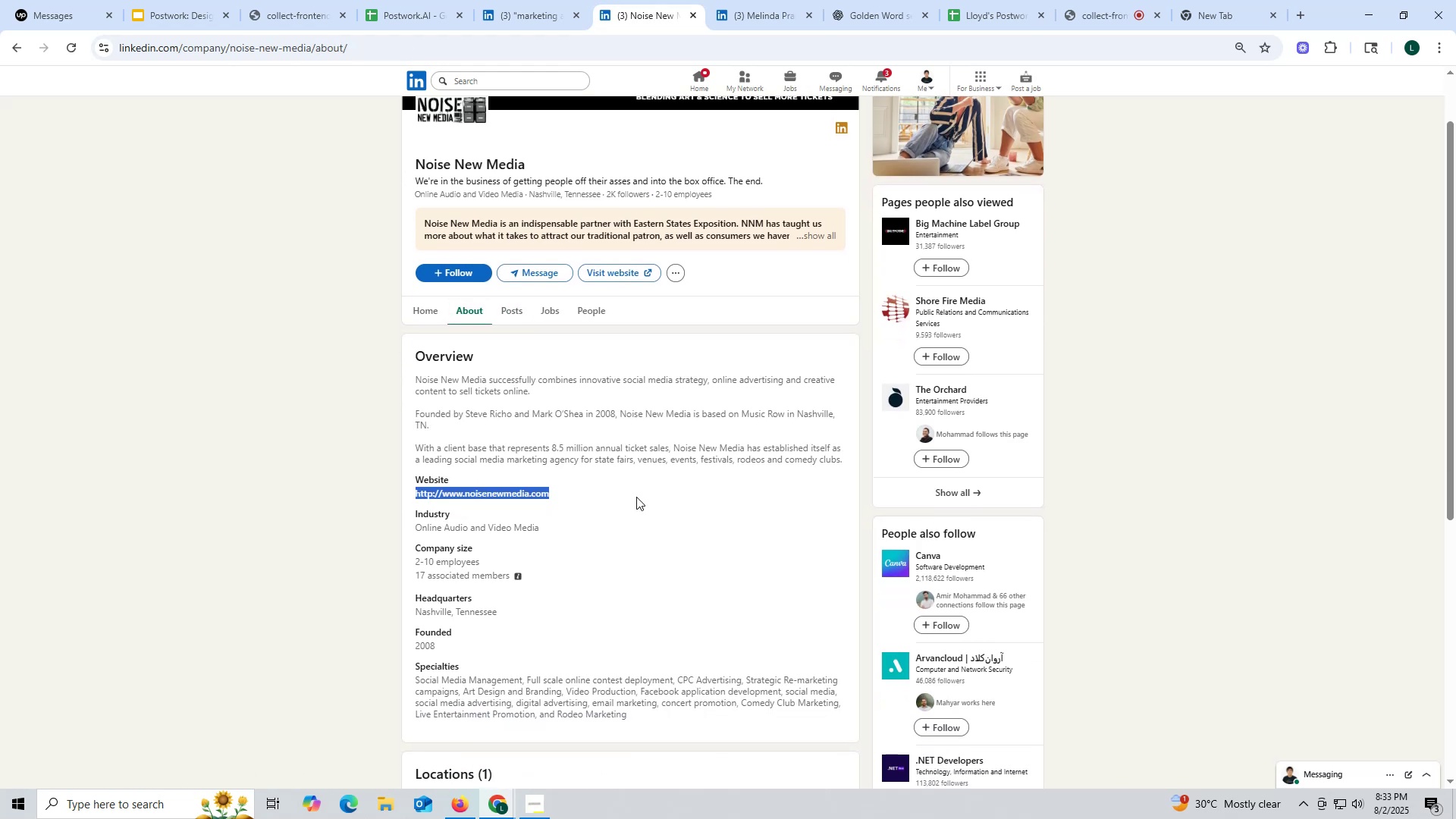 
key(Control+ControlLeft)
 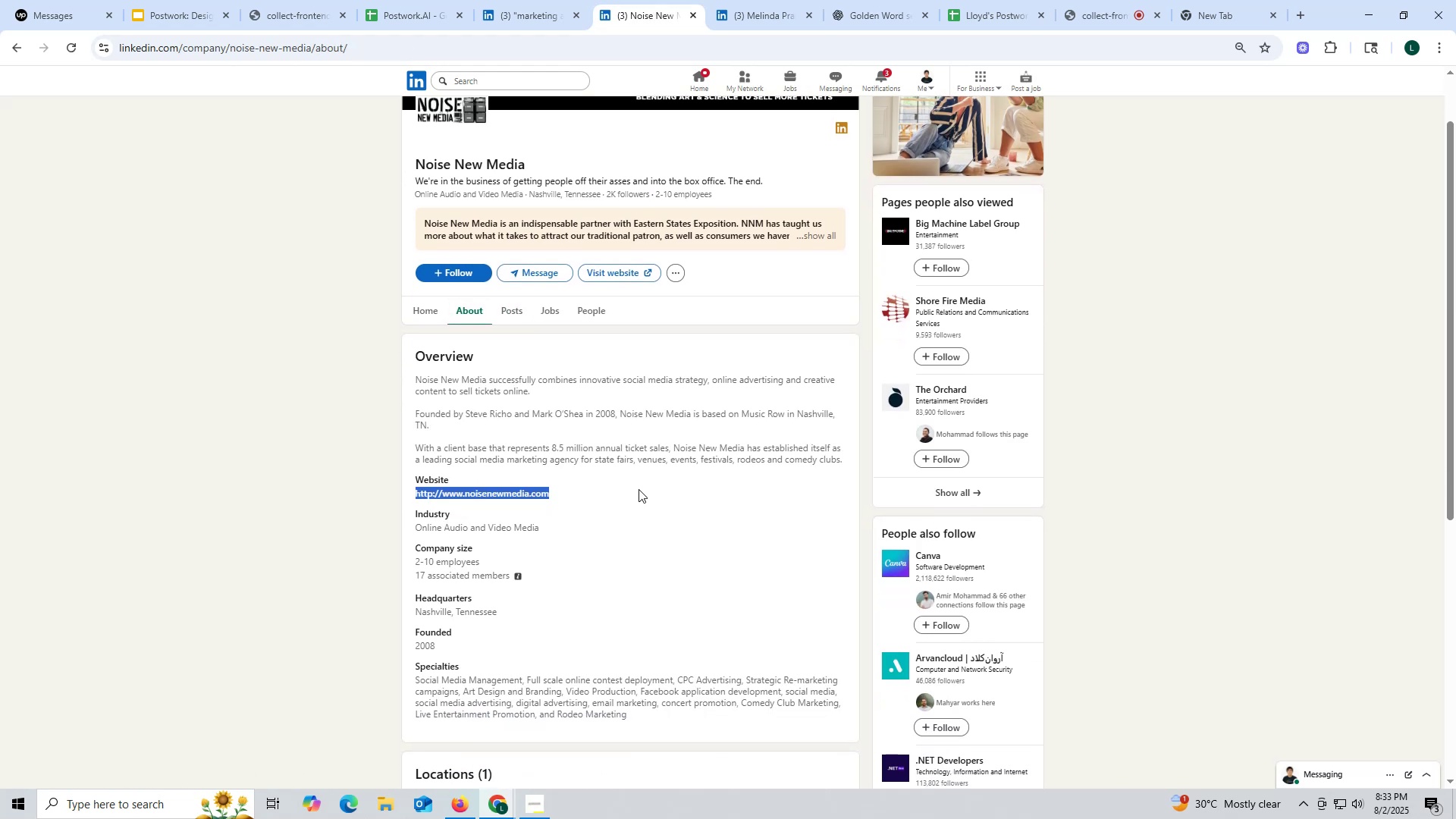 
key(Control+C)
 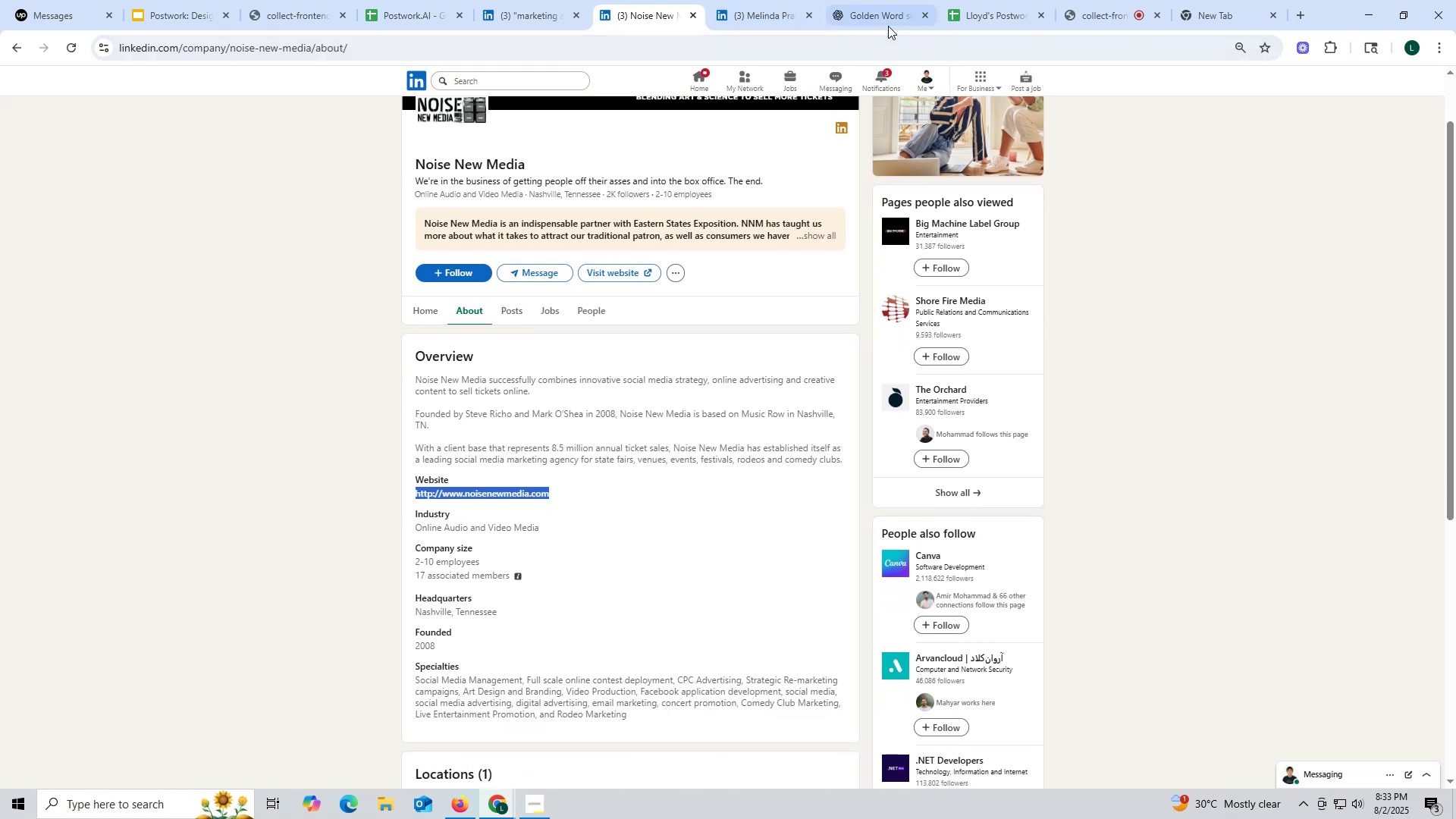 
left_click([886, 10])
 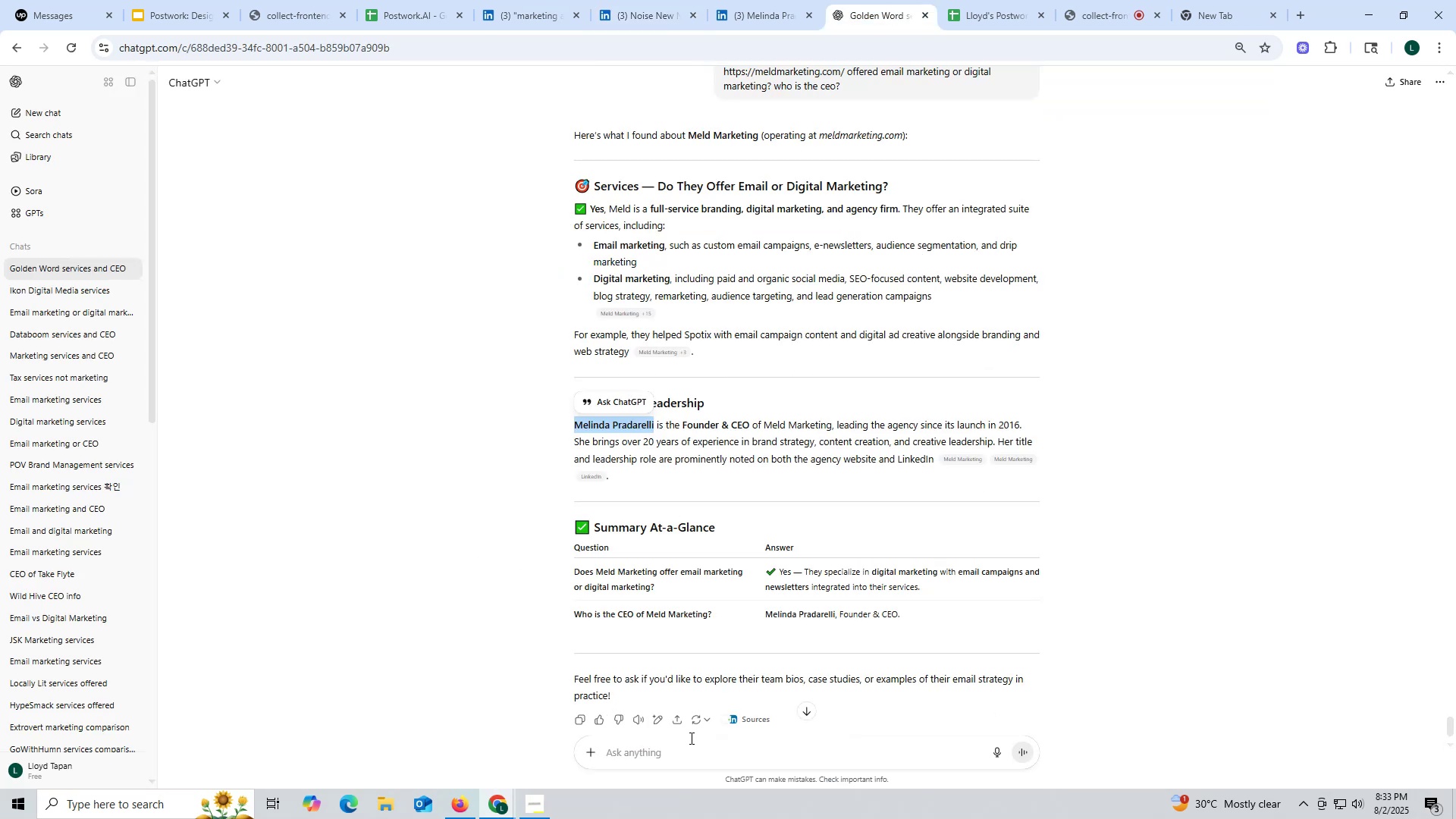 
key(Control+ControlLeft)
 